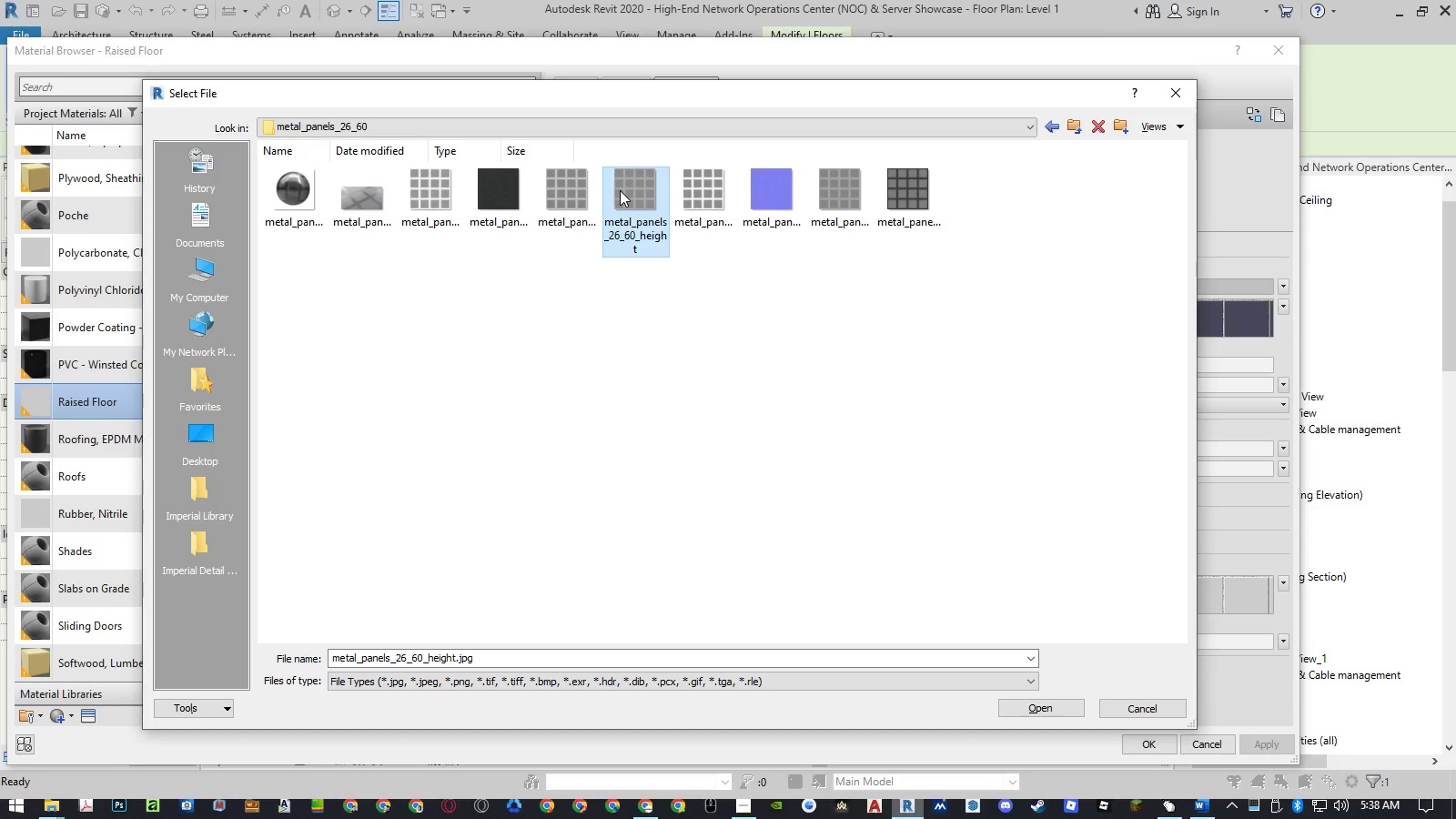 
mouse_move([655, 192])
 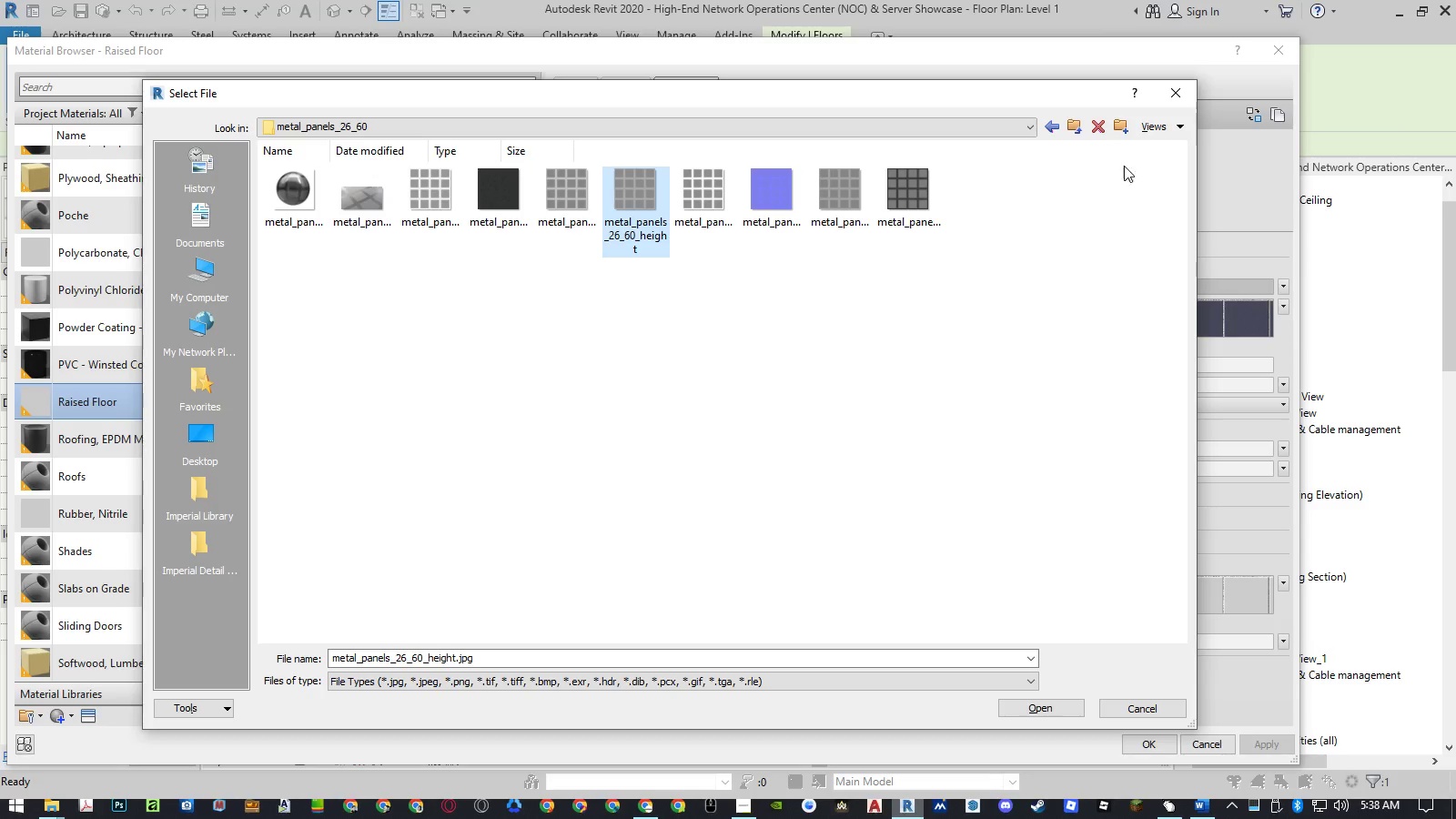 
left_click([1154, 131])
 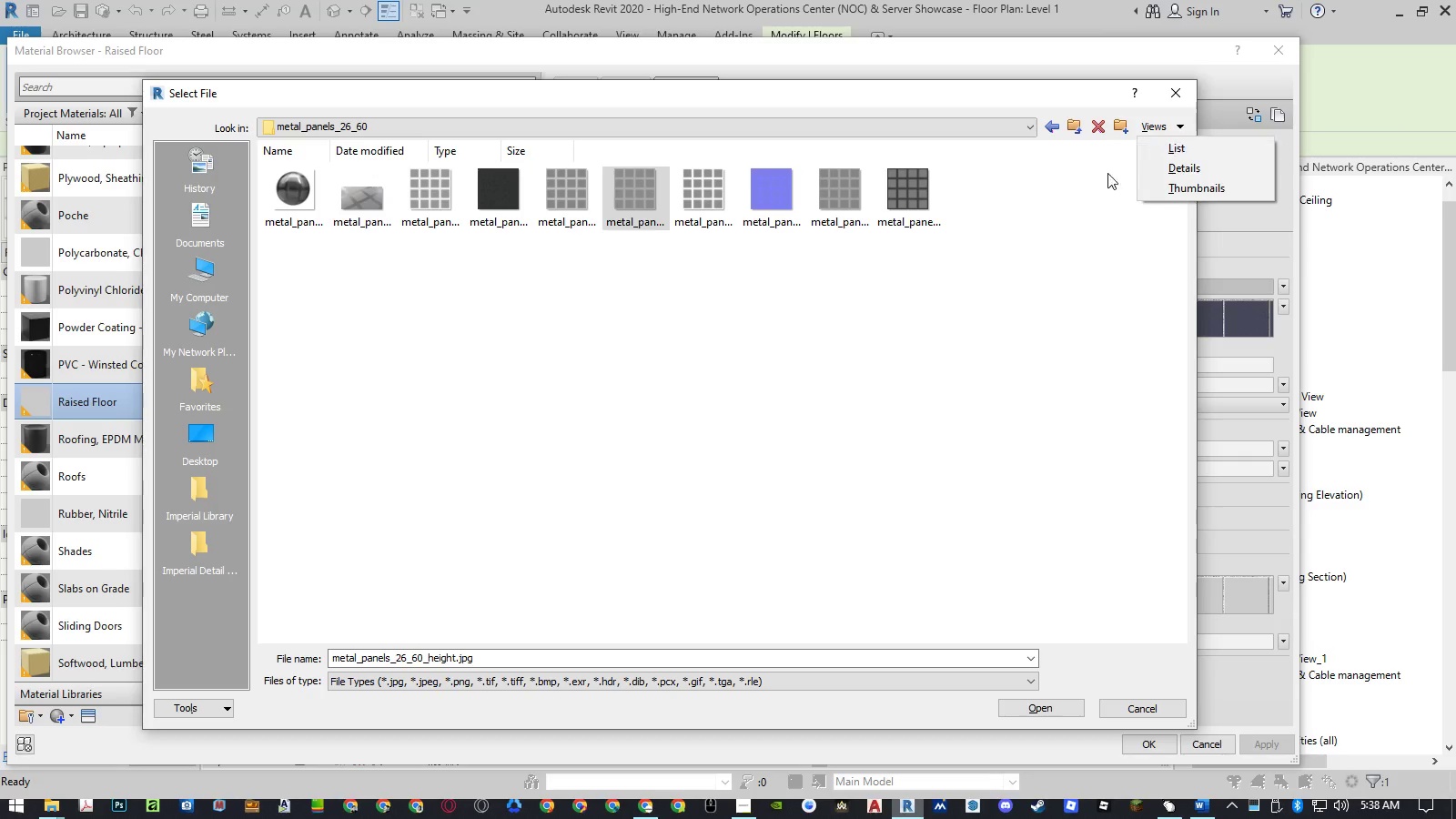 
right_click([1095, 183])
 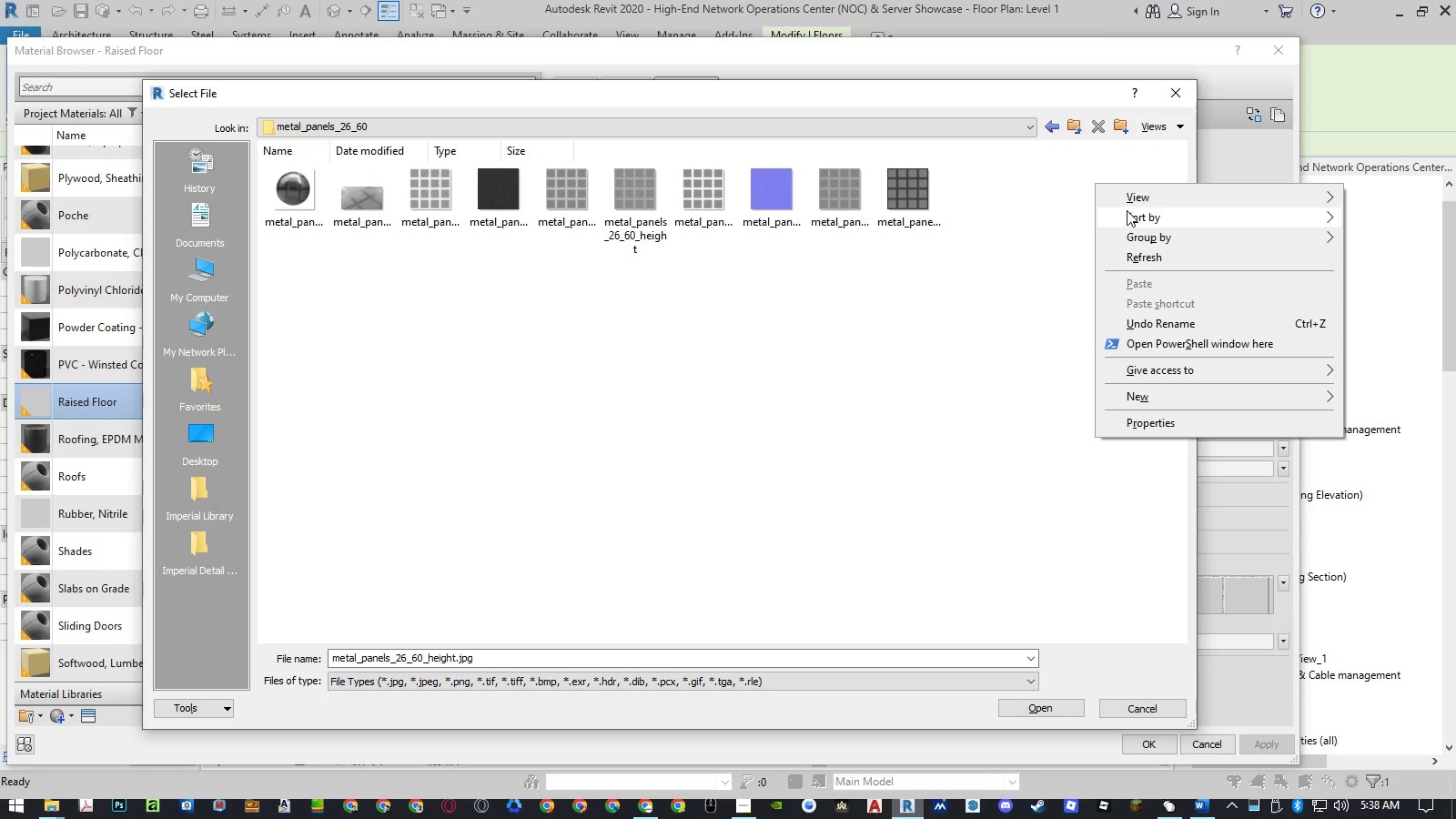 
left_click([1131, 198])
 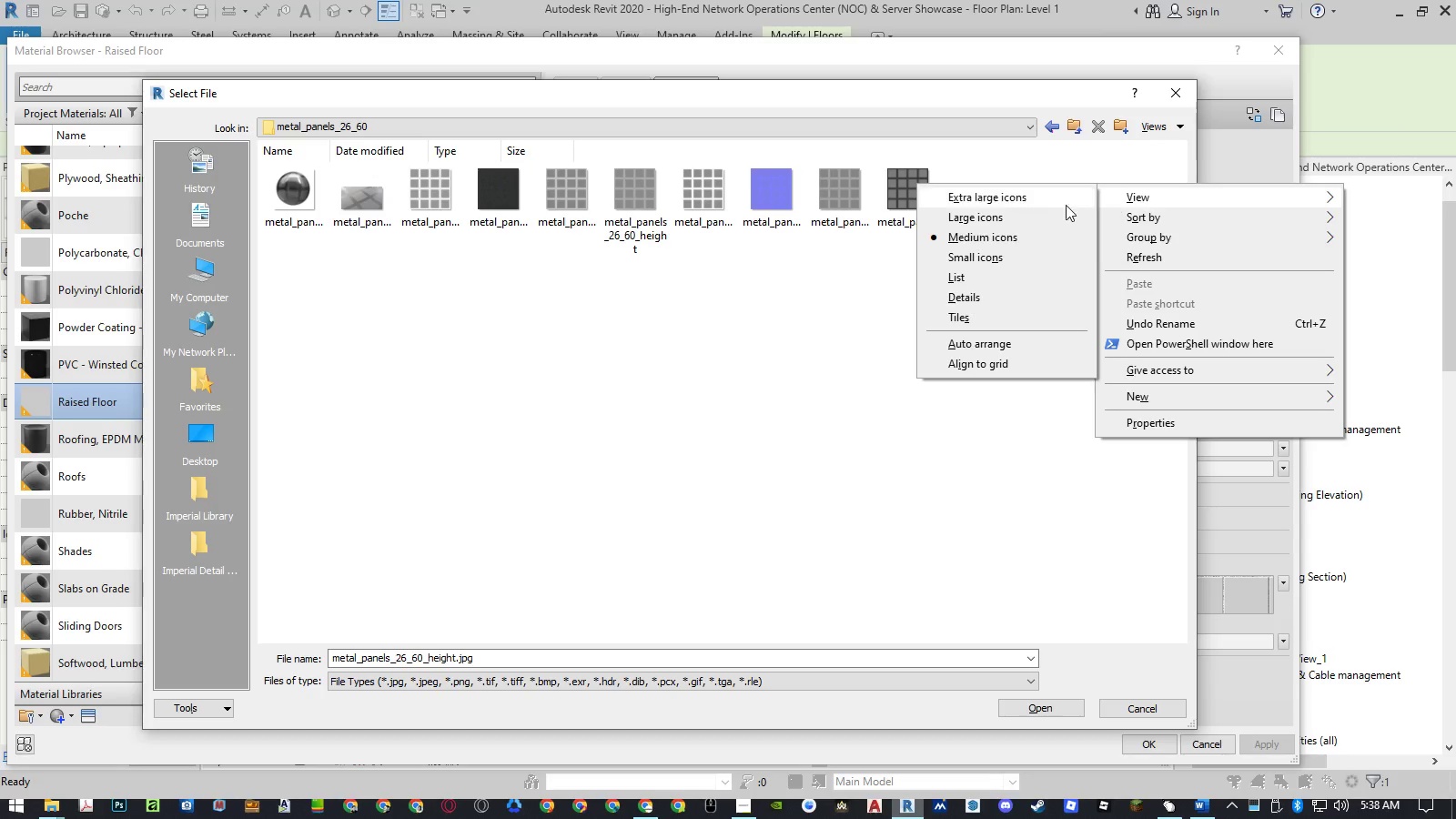 
double_click([1042, 205])
 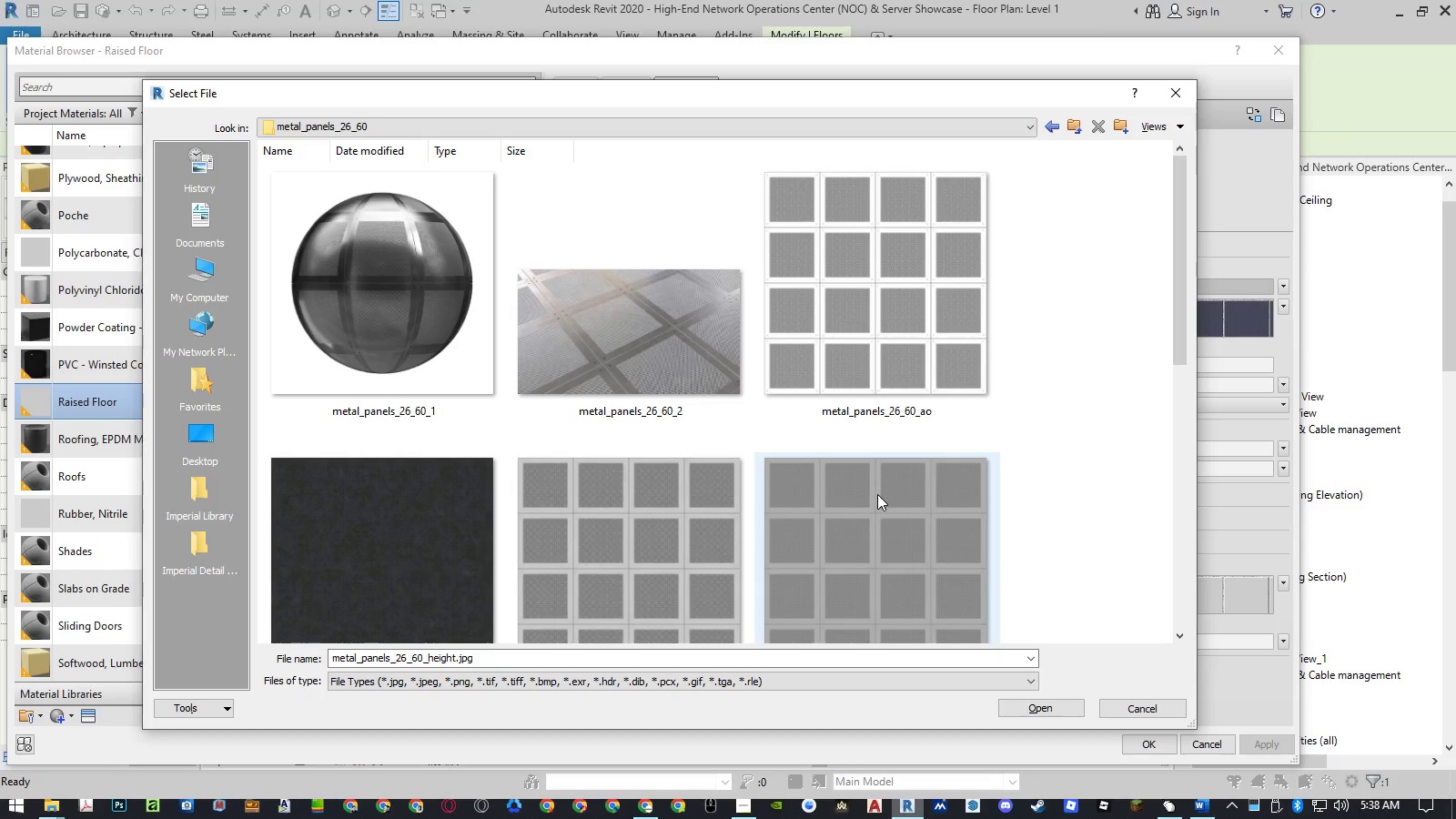 
left_click([866, 340])
 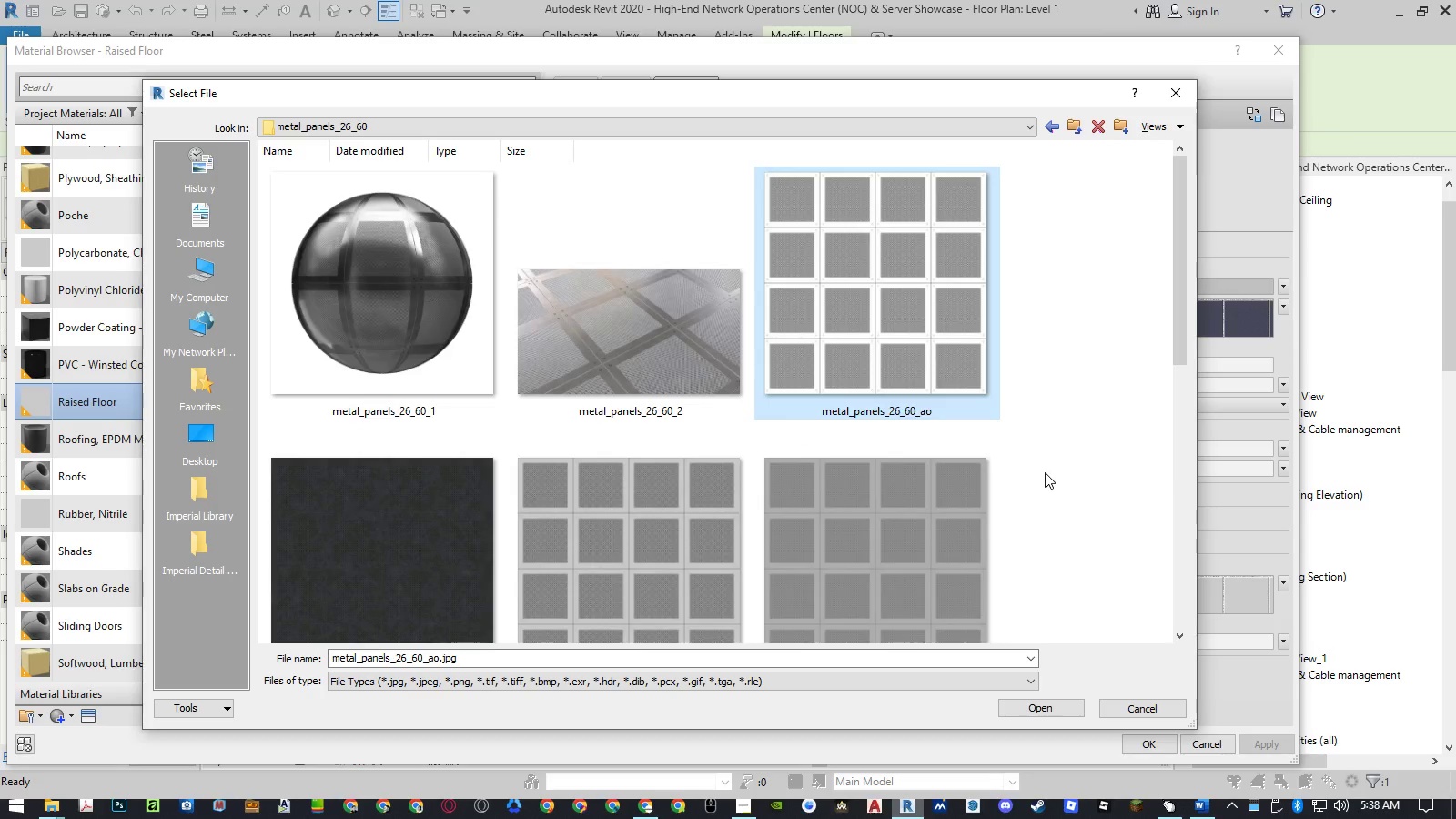 
scroll: coordinate [1045, 472], scroll_direction: down, amount: 2.0
 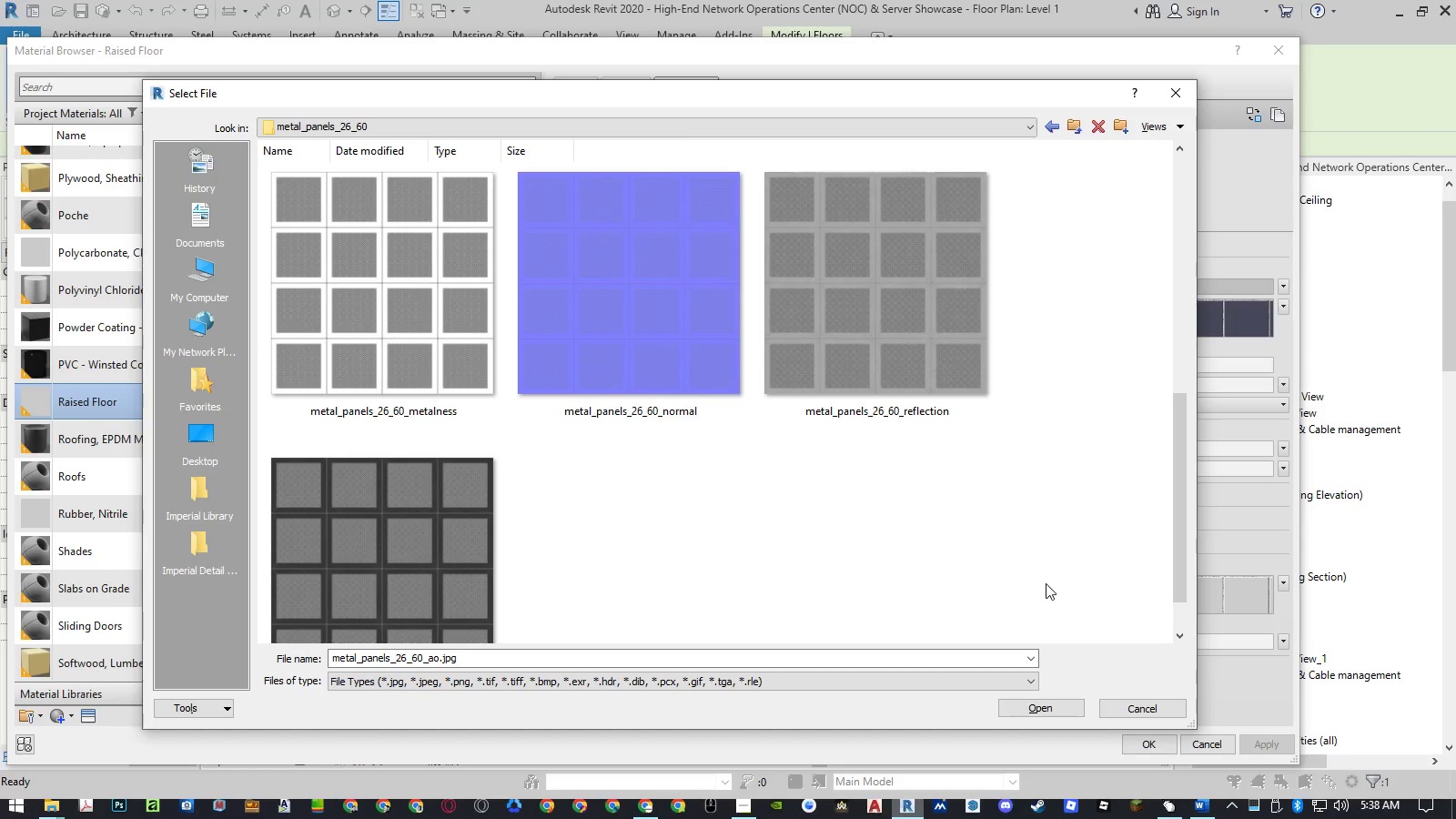 
left_click([1043, 704])
 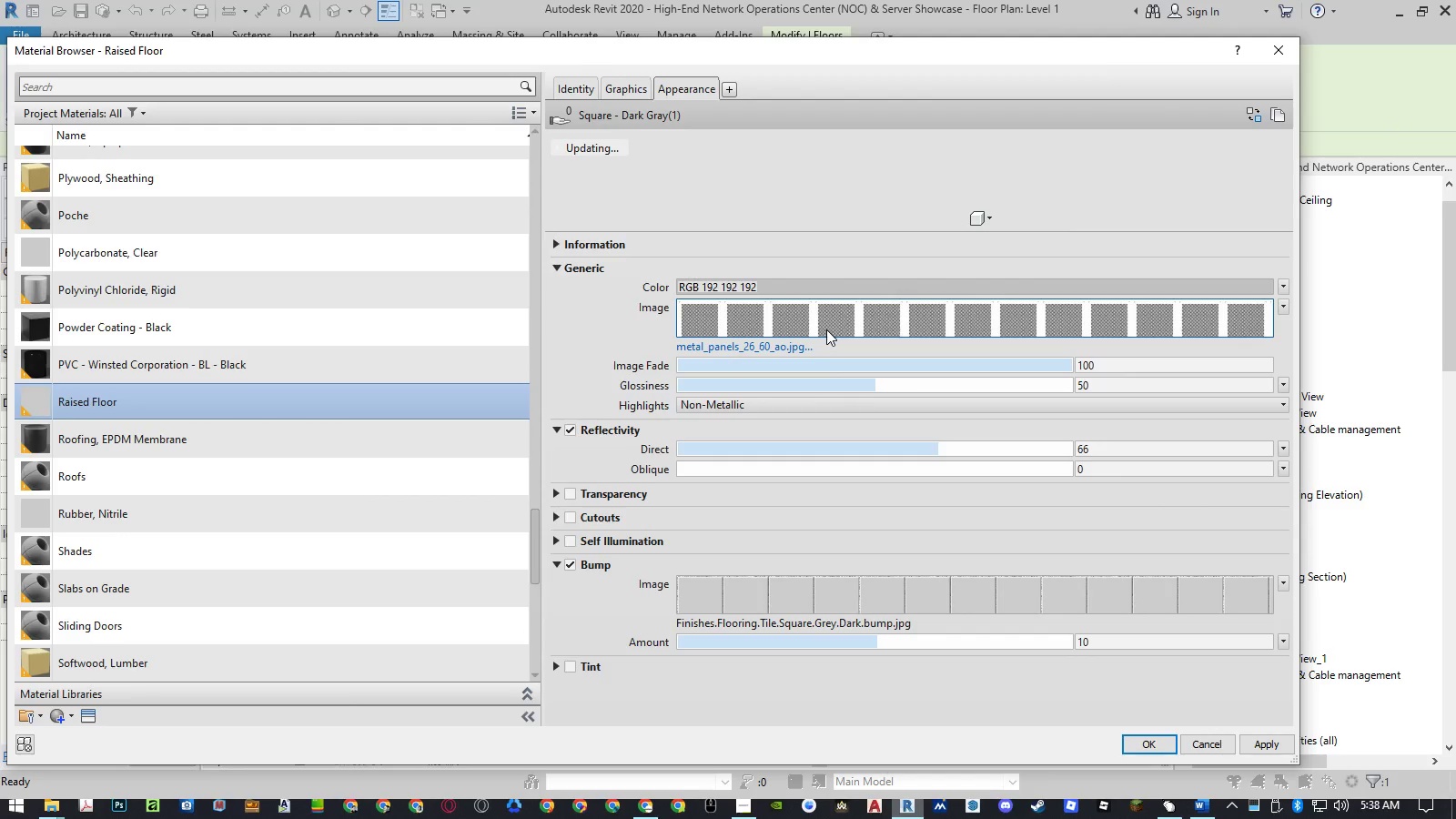 
left_click([826, 329])
 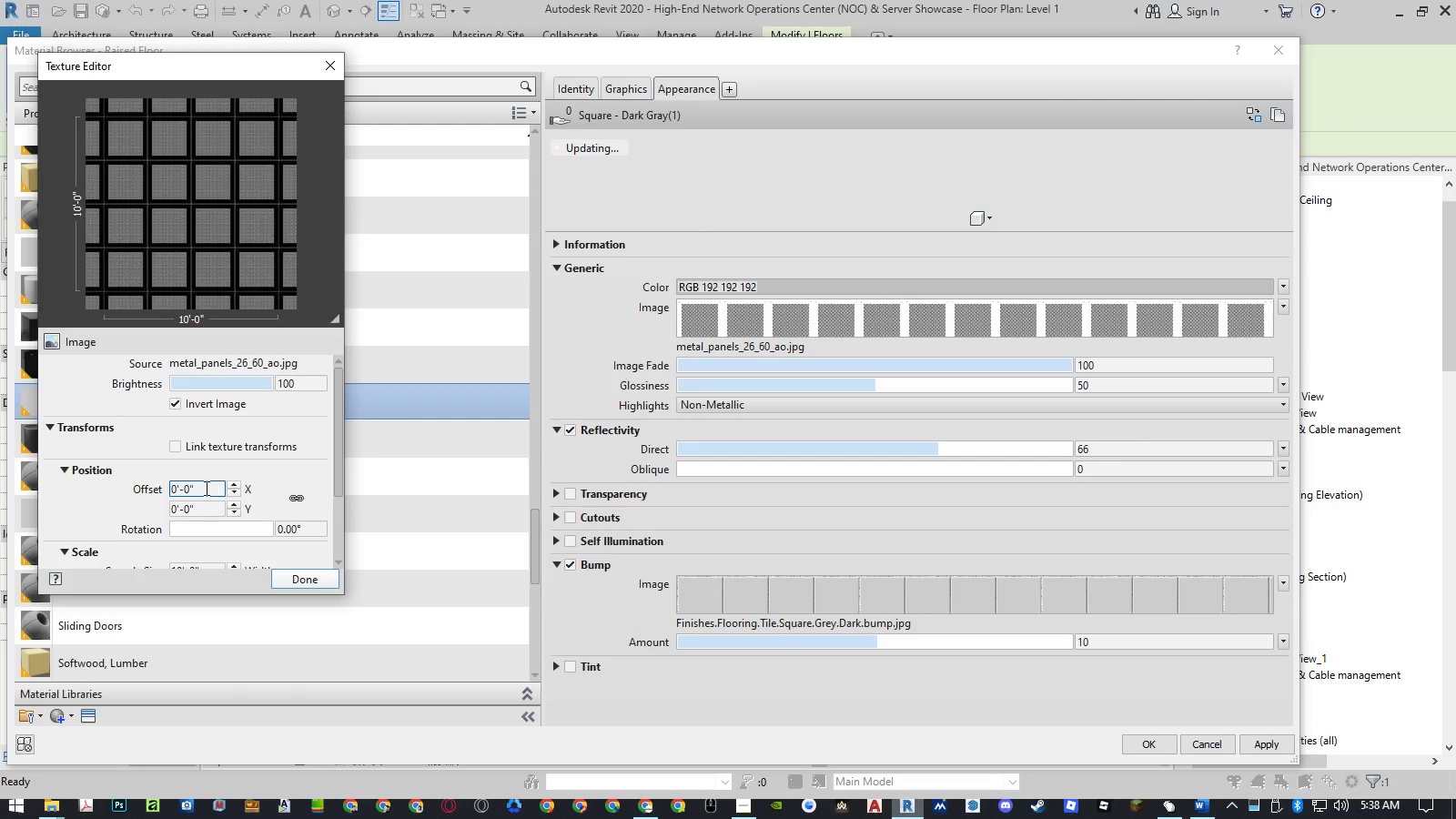 
scroll: coordinate [134, 491], scroll_direction: down, amount: 1.0
 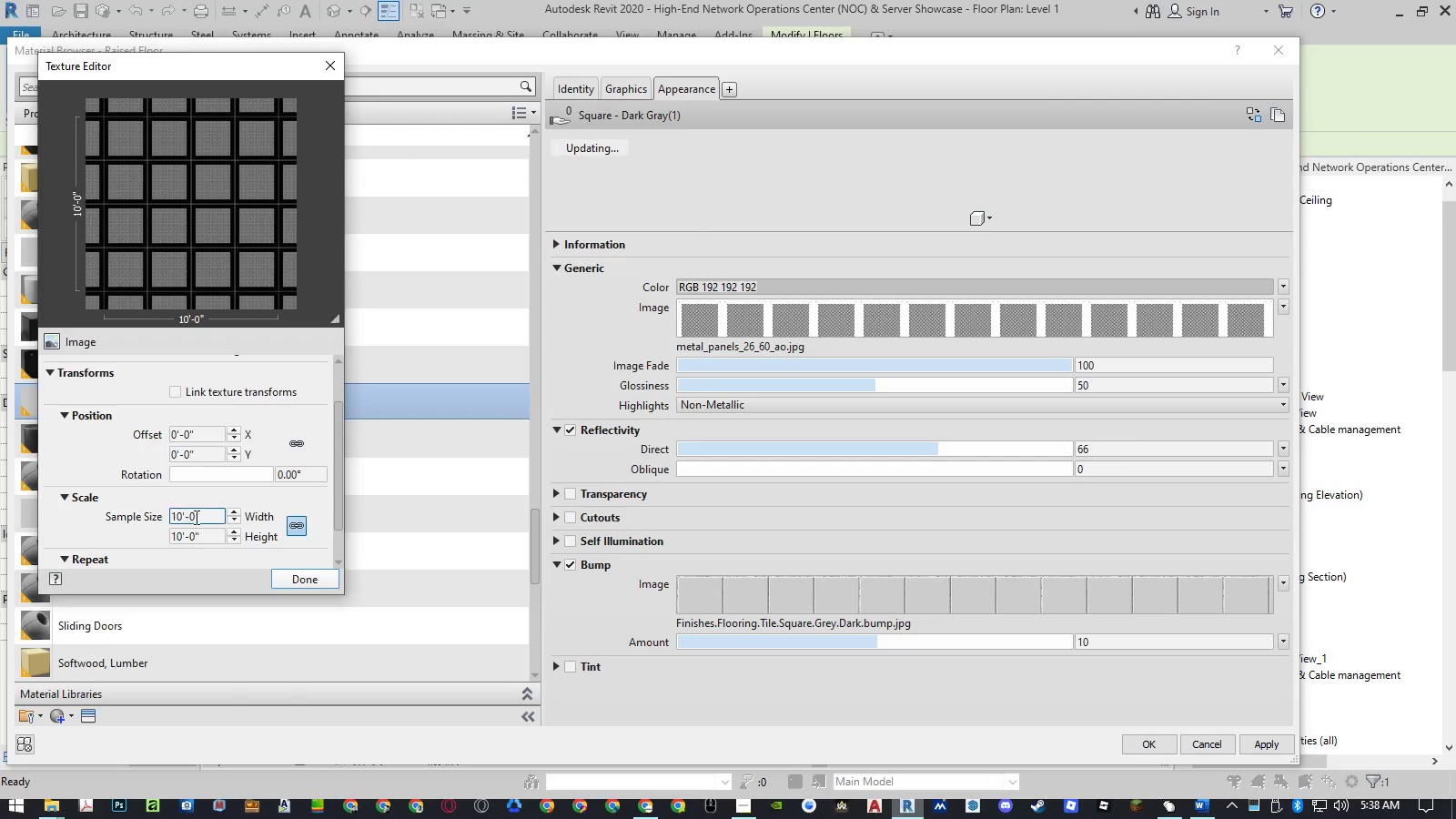 
left_click([203, 518])
 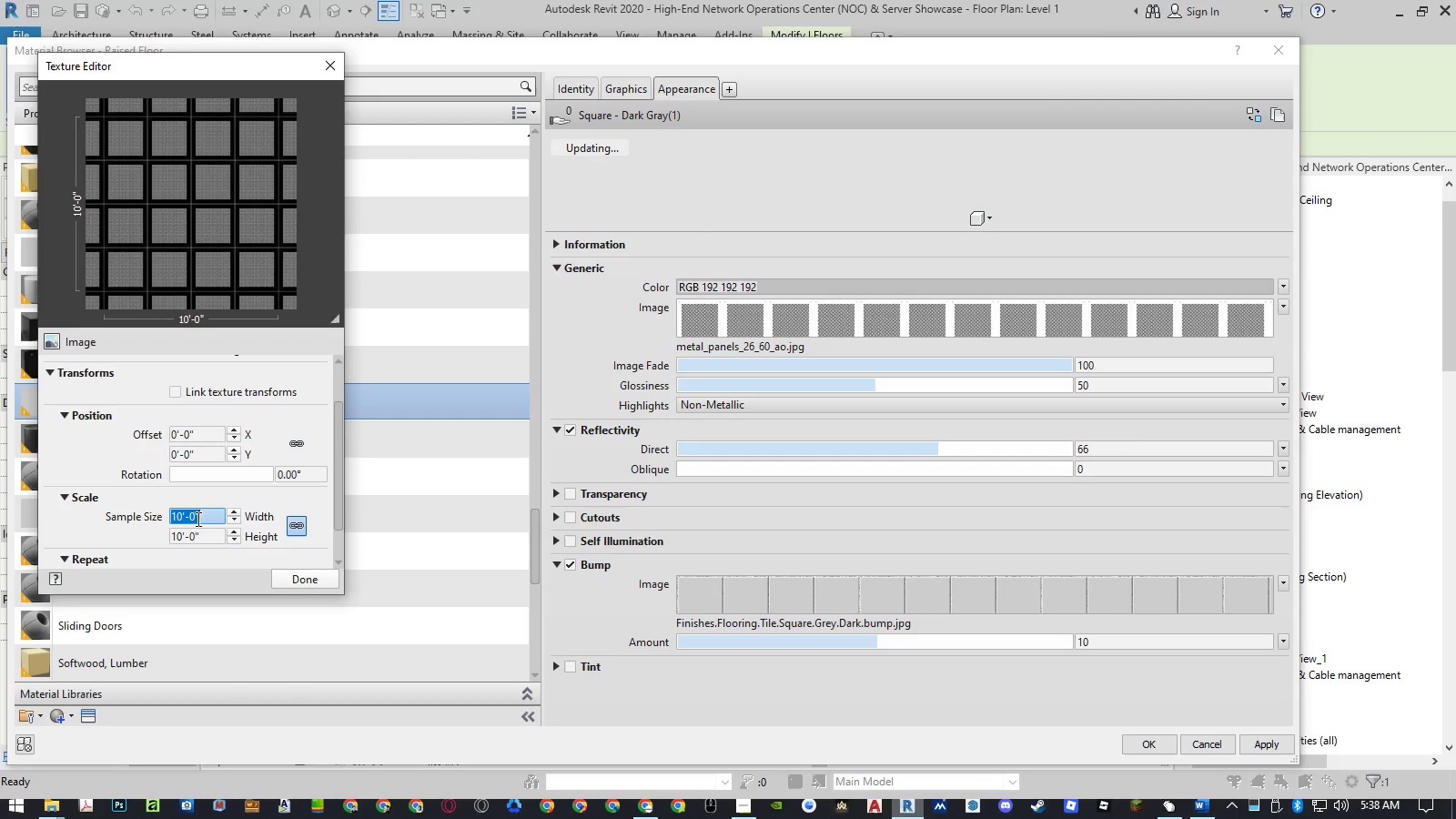 
left_click([187, 519])
 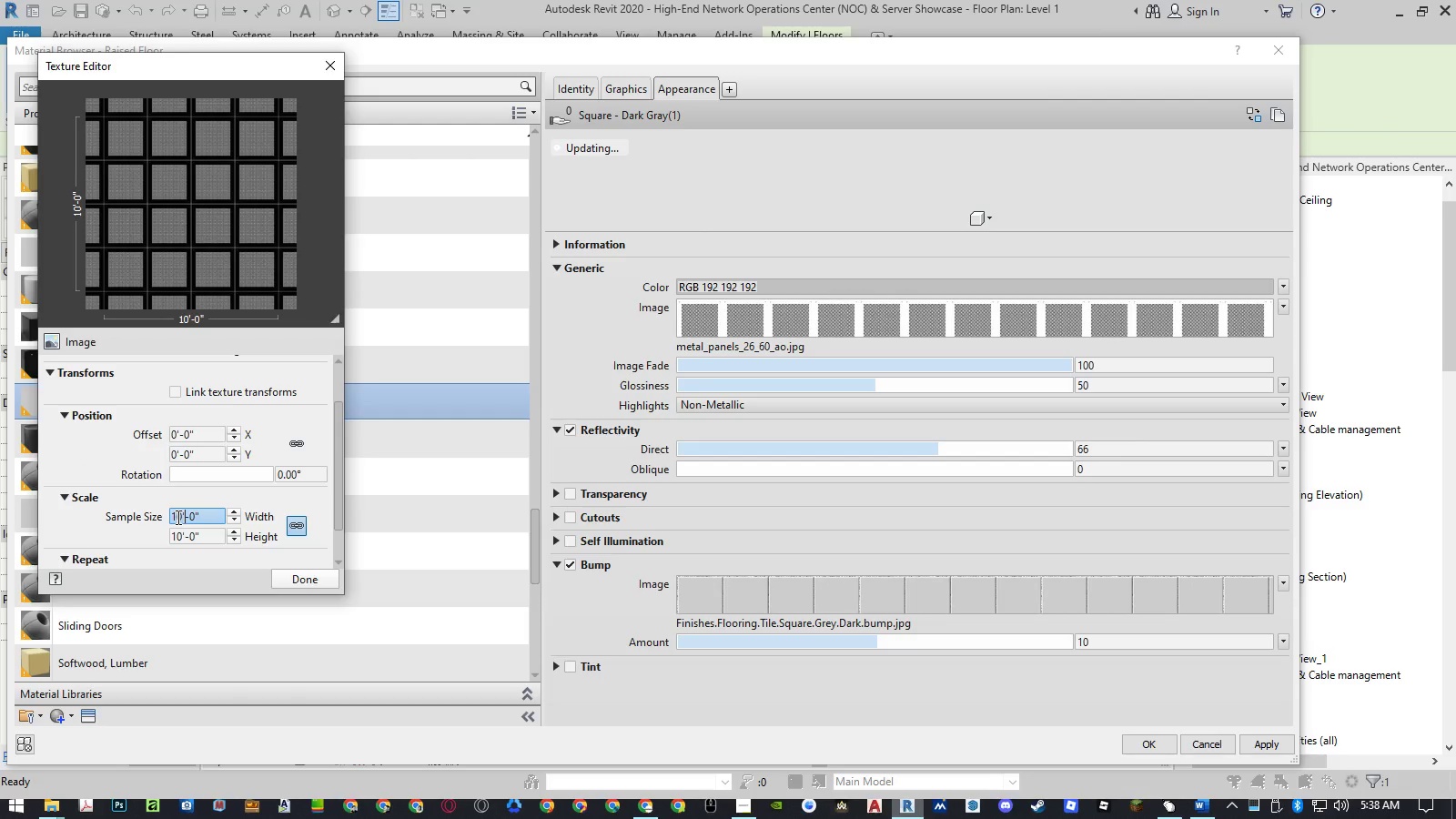 
left_click_drag(start_coordinate=[175, 517], to_coordinate=[156, 517])
 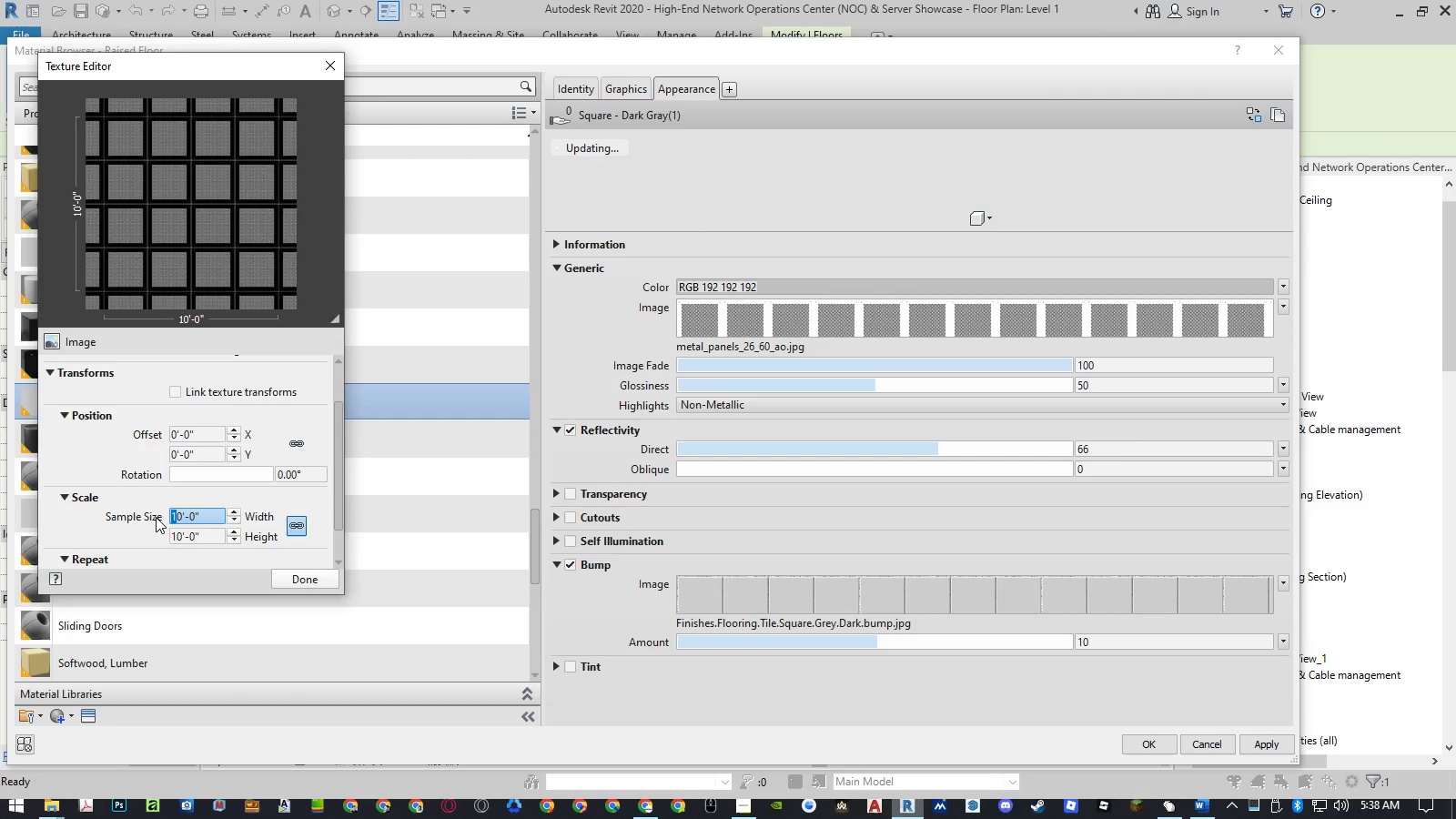 
wait(8.3)
 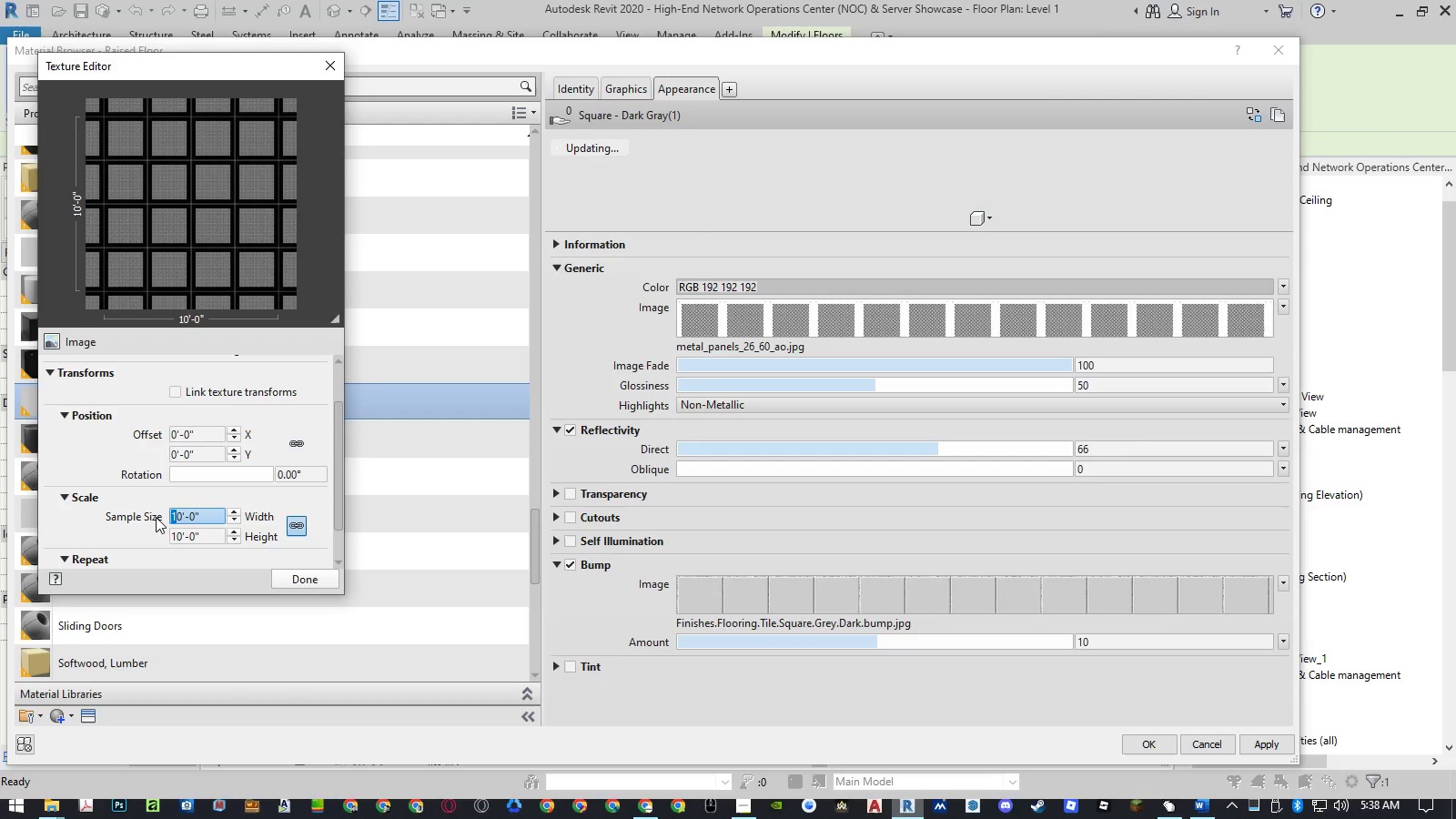 
left_click([212, 511])
 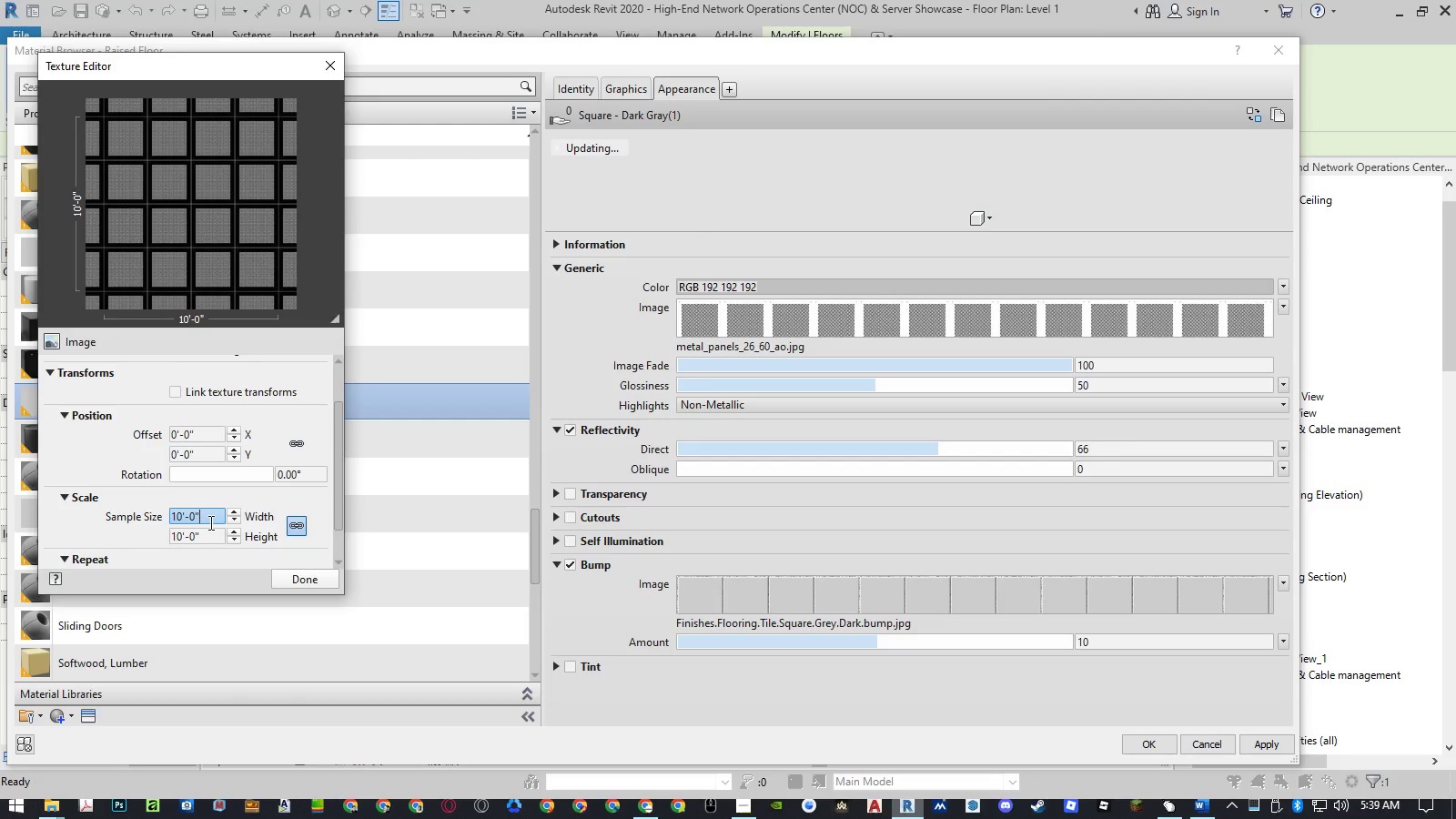 
left_click_drag(start_coordinate=[205, 517], to_coordinate=[120, 519])
 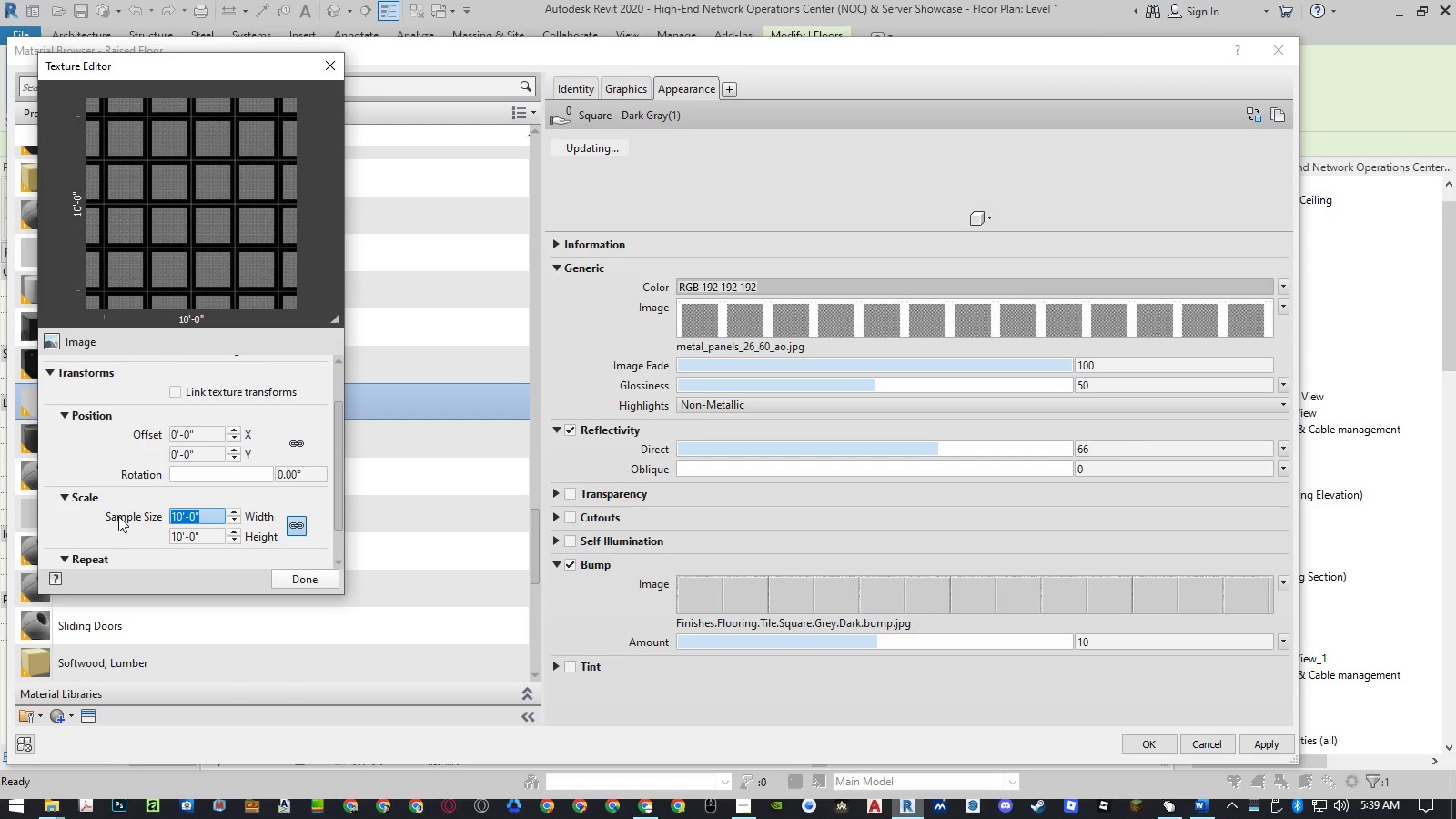 
key(Numpad1)
 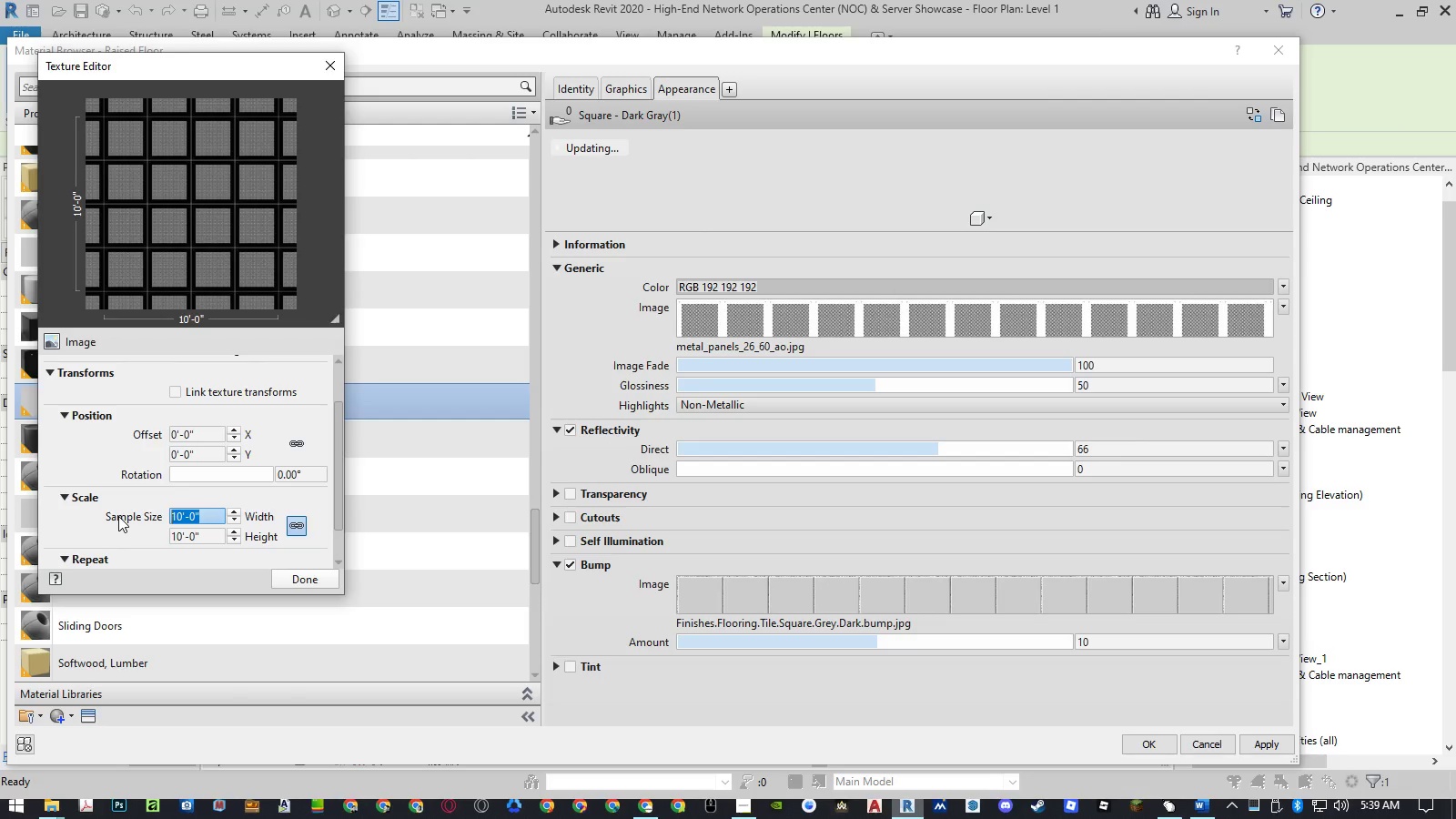 
key(Numpad2)
 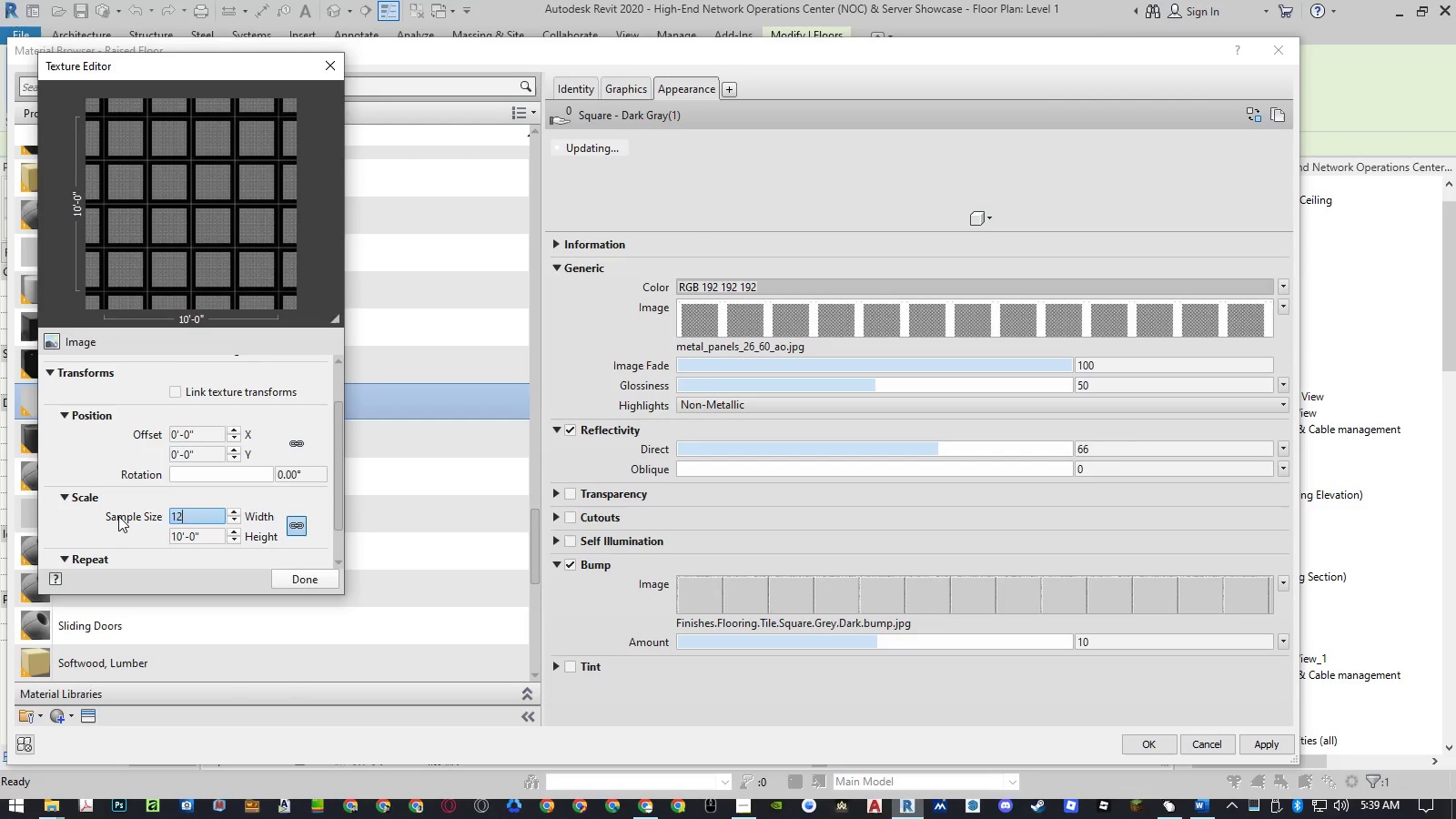 
key(Numpad0)
 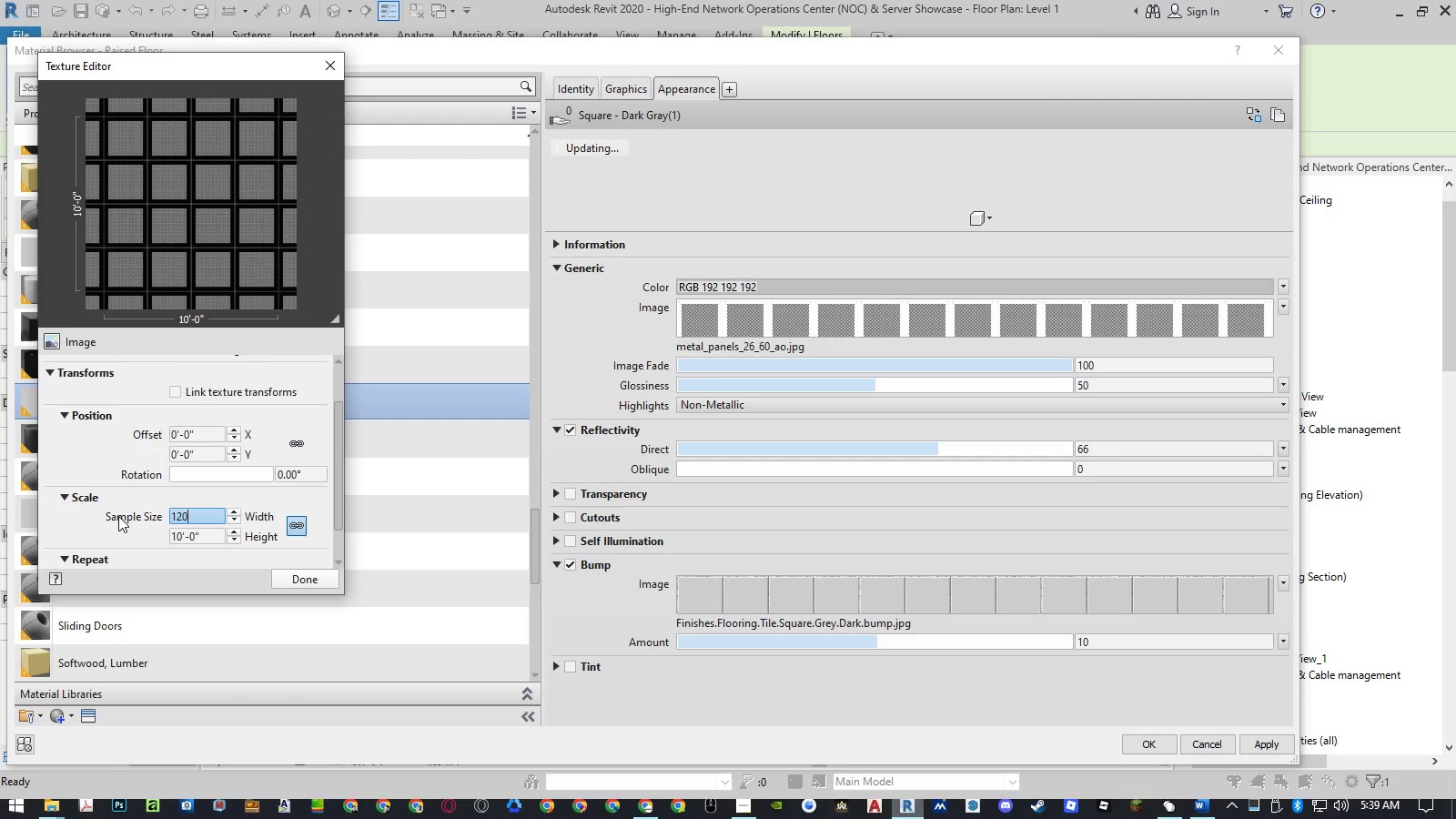 
key(NumpadEnter)
 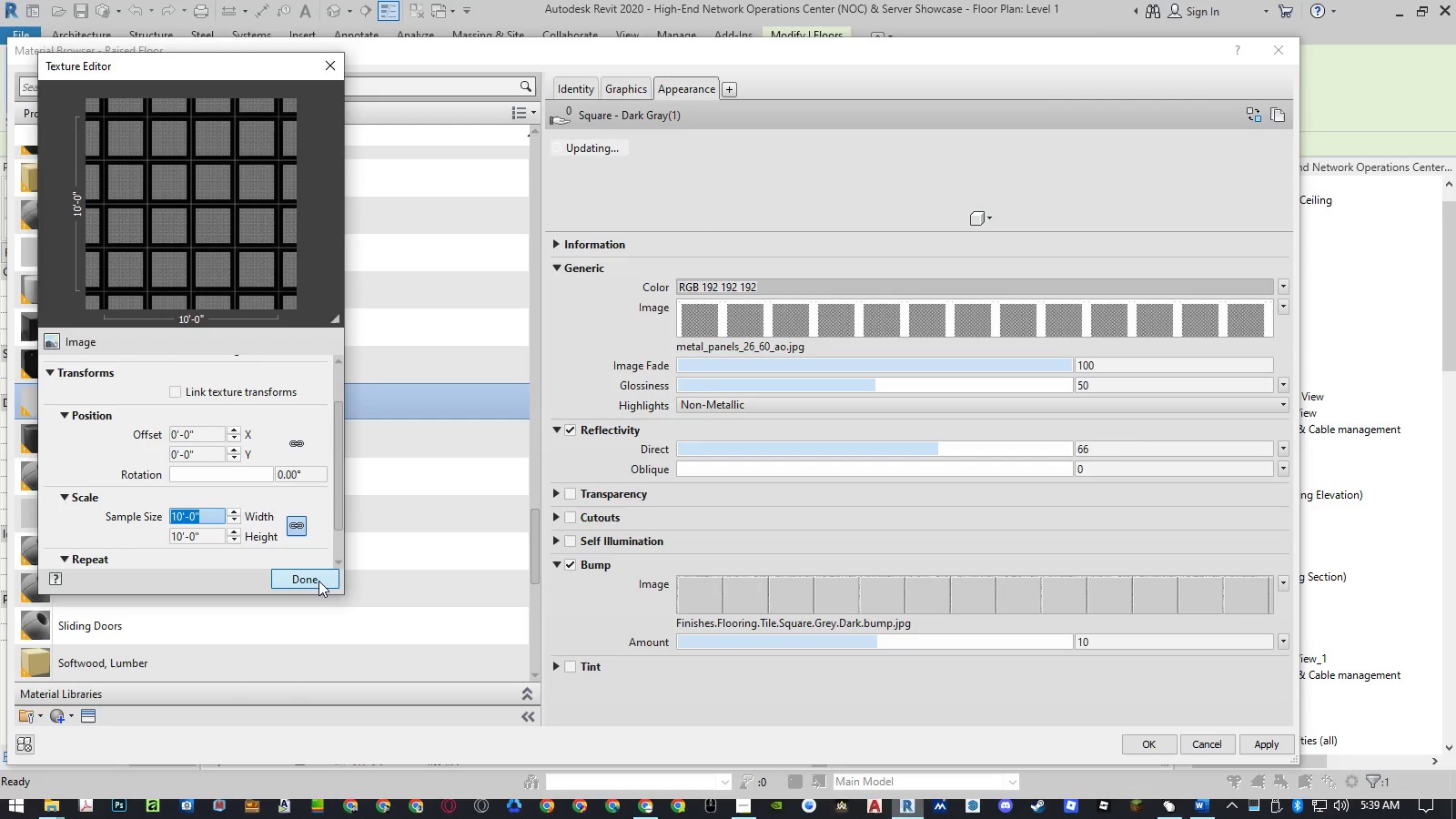 
scroll: coordinate [271, 488], scroll_direction: up, amount: 5.0
 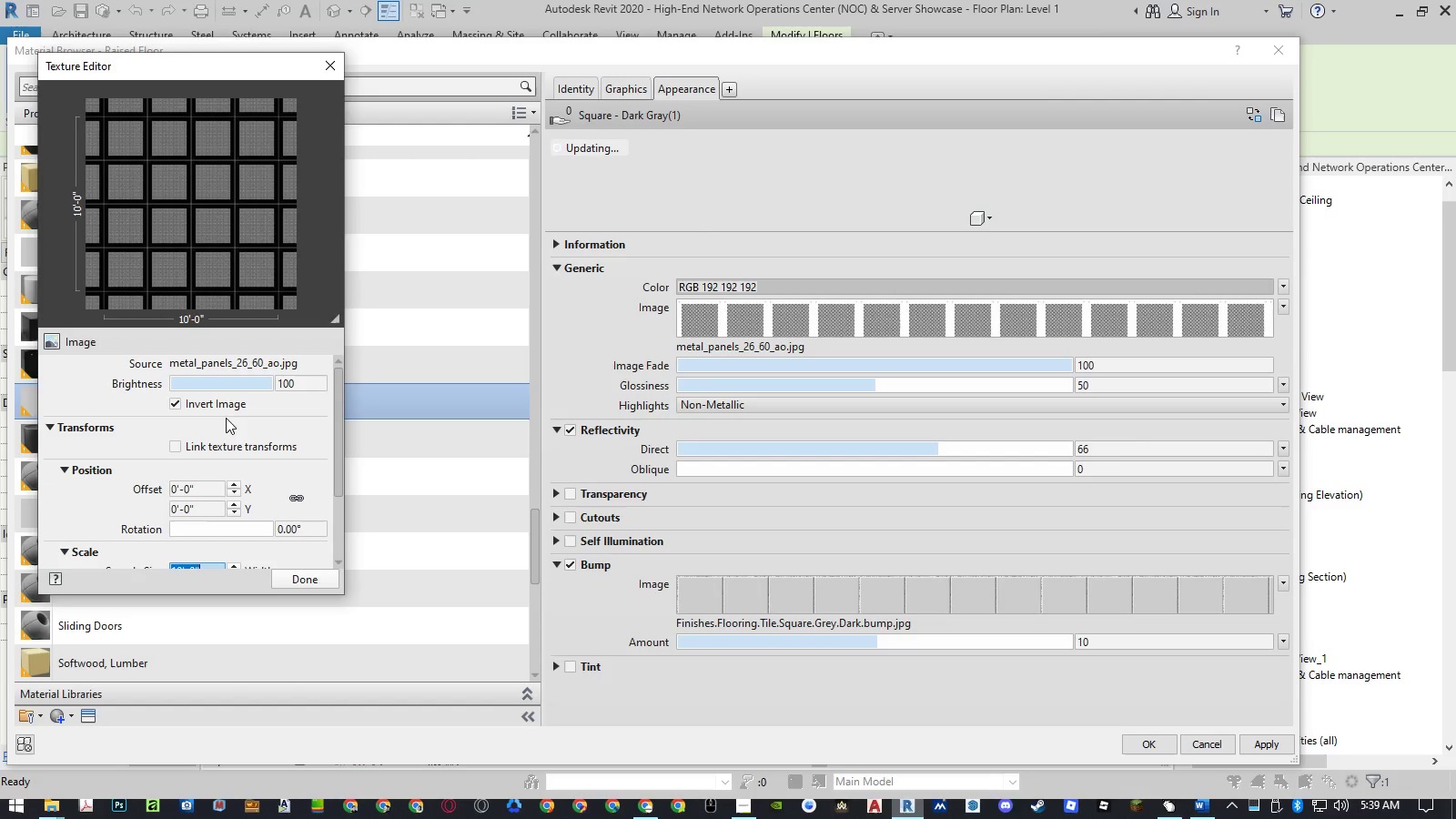 
left_click([225, 409])
 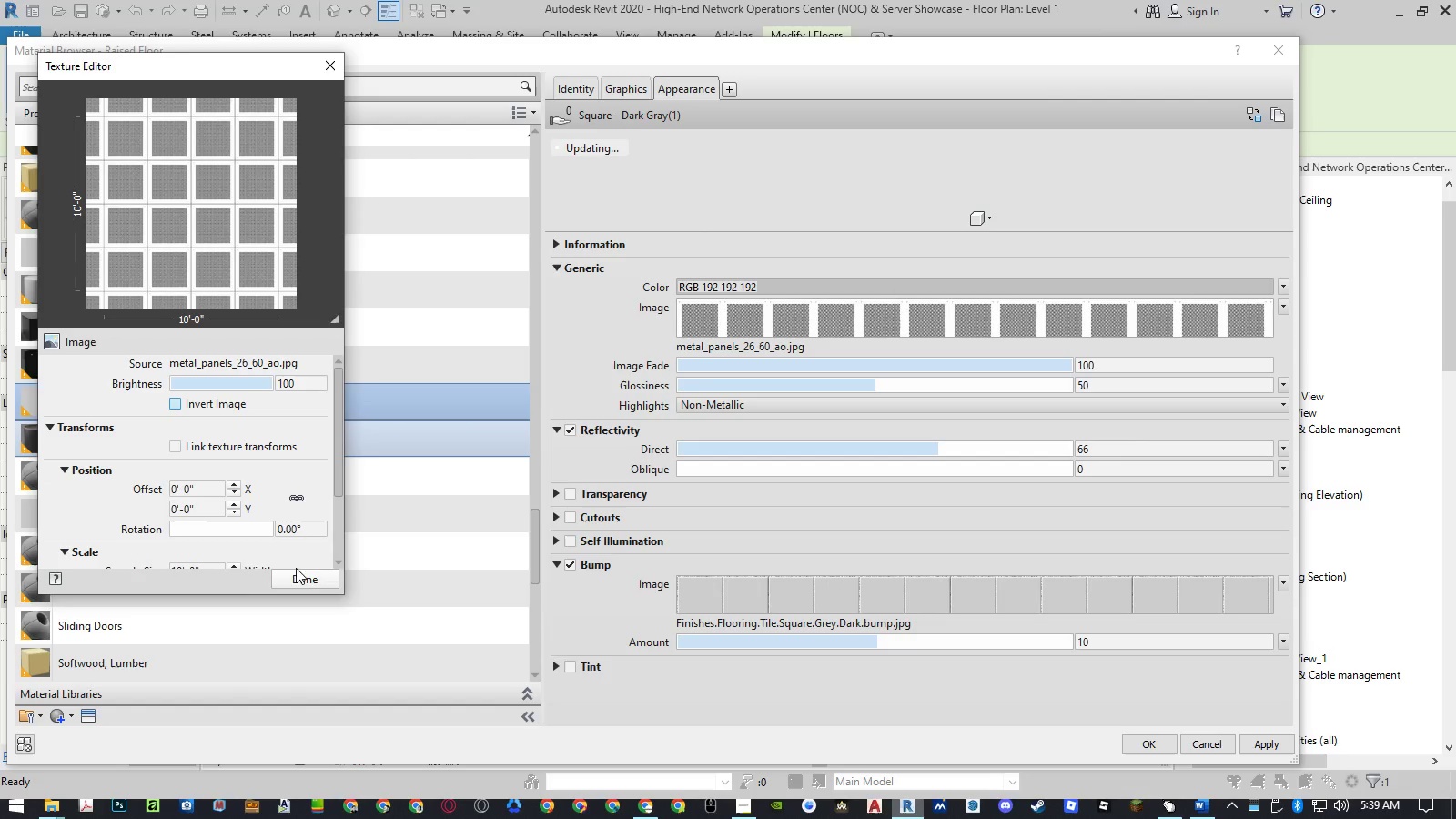 
left_click([298, 578])
 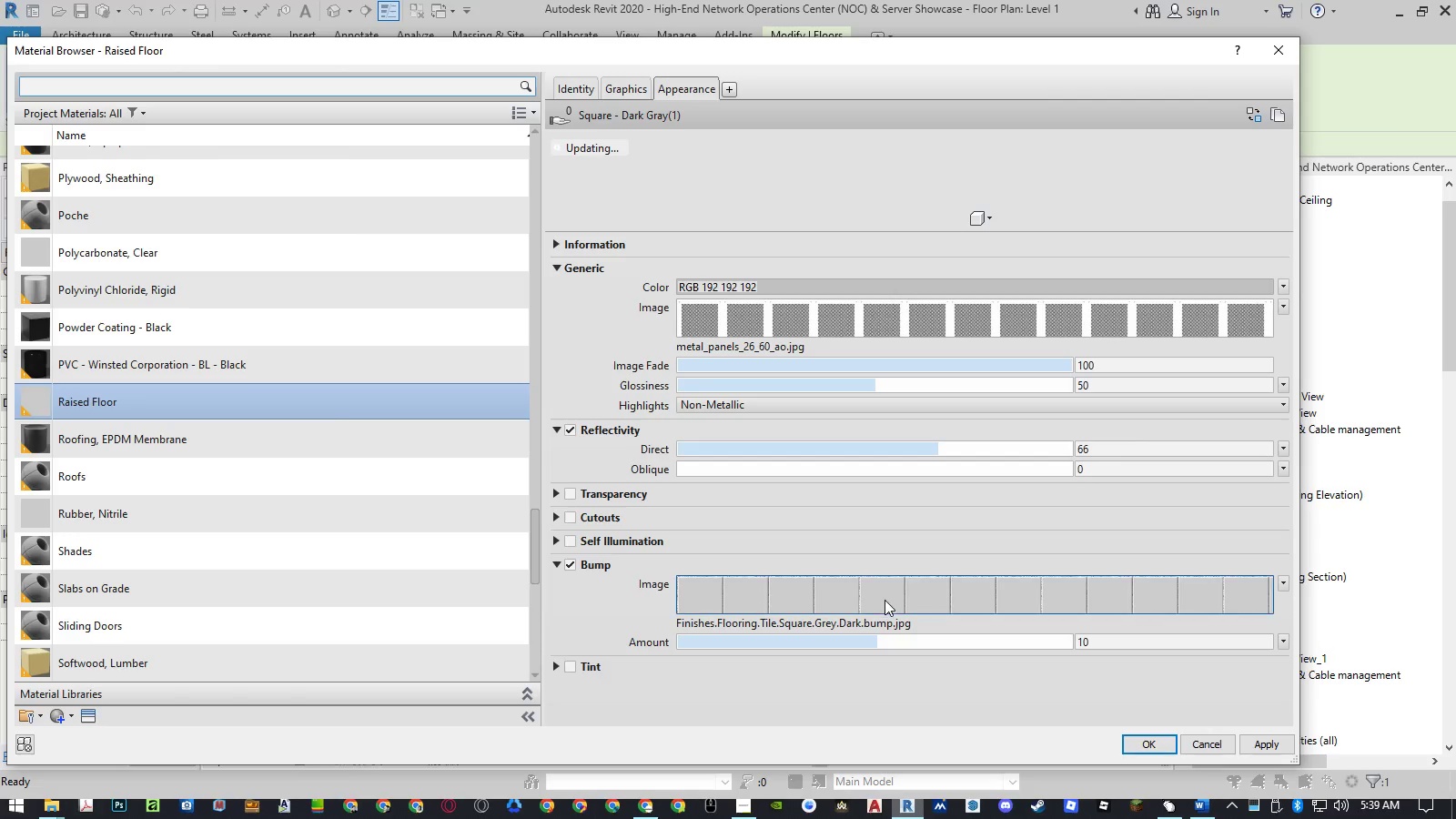 
left_click([885, 600])
 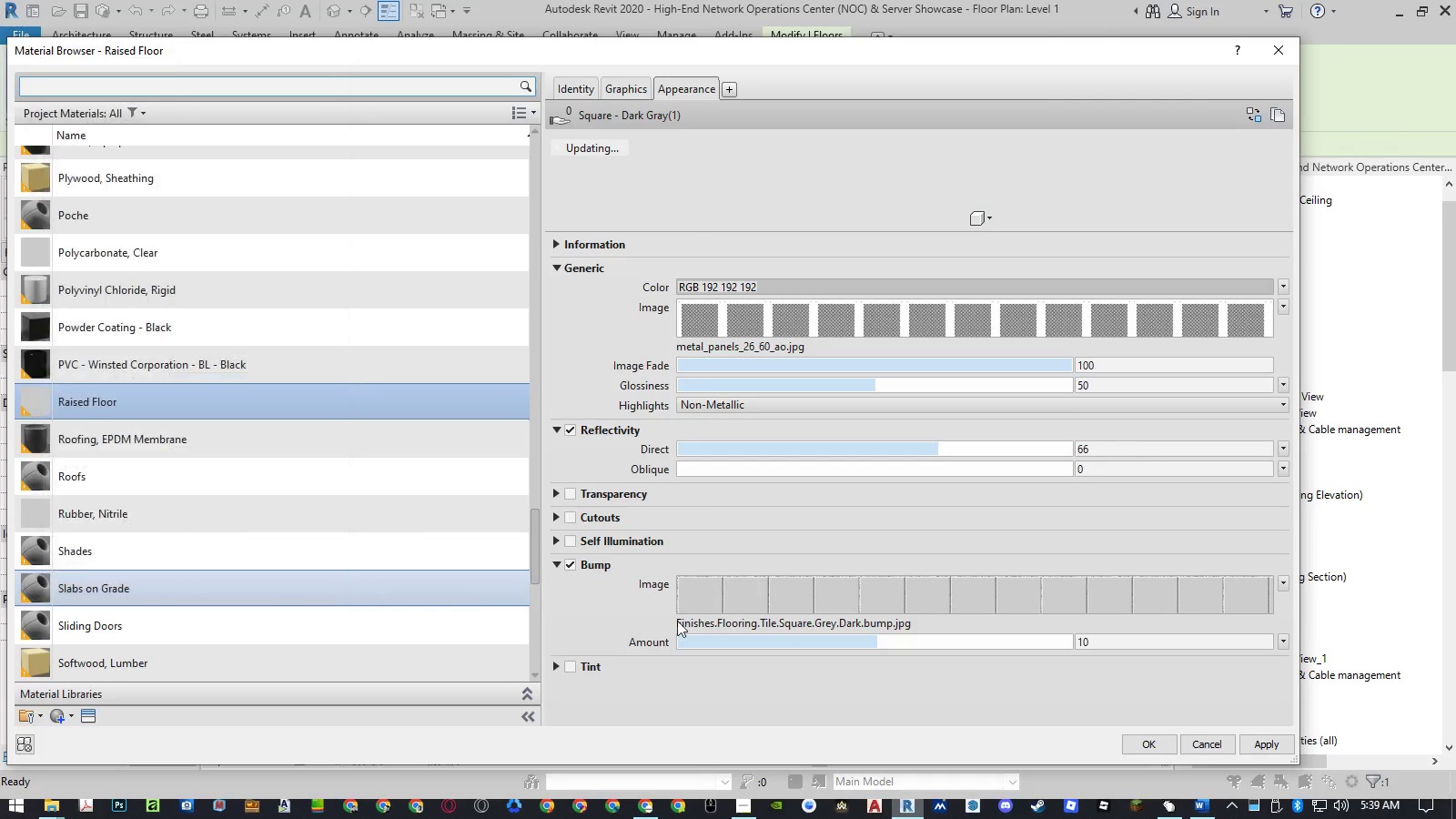 
left_click([753, 625])
 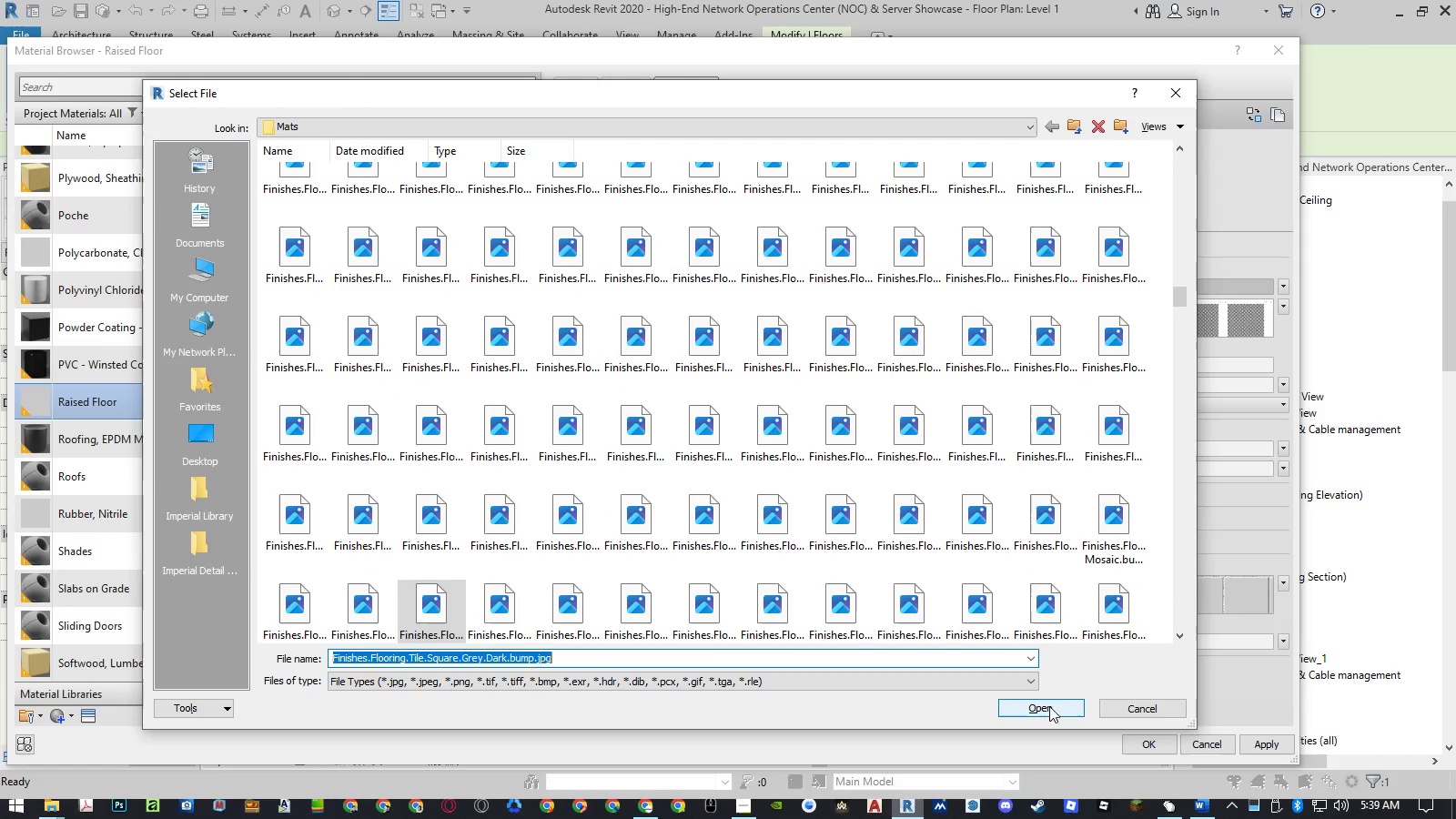 
key(Control+ControlLeft)
 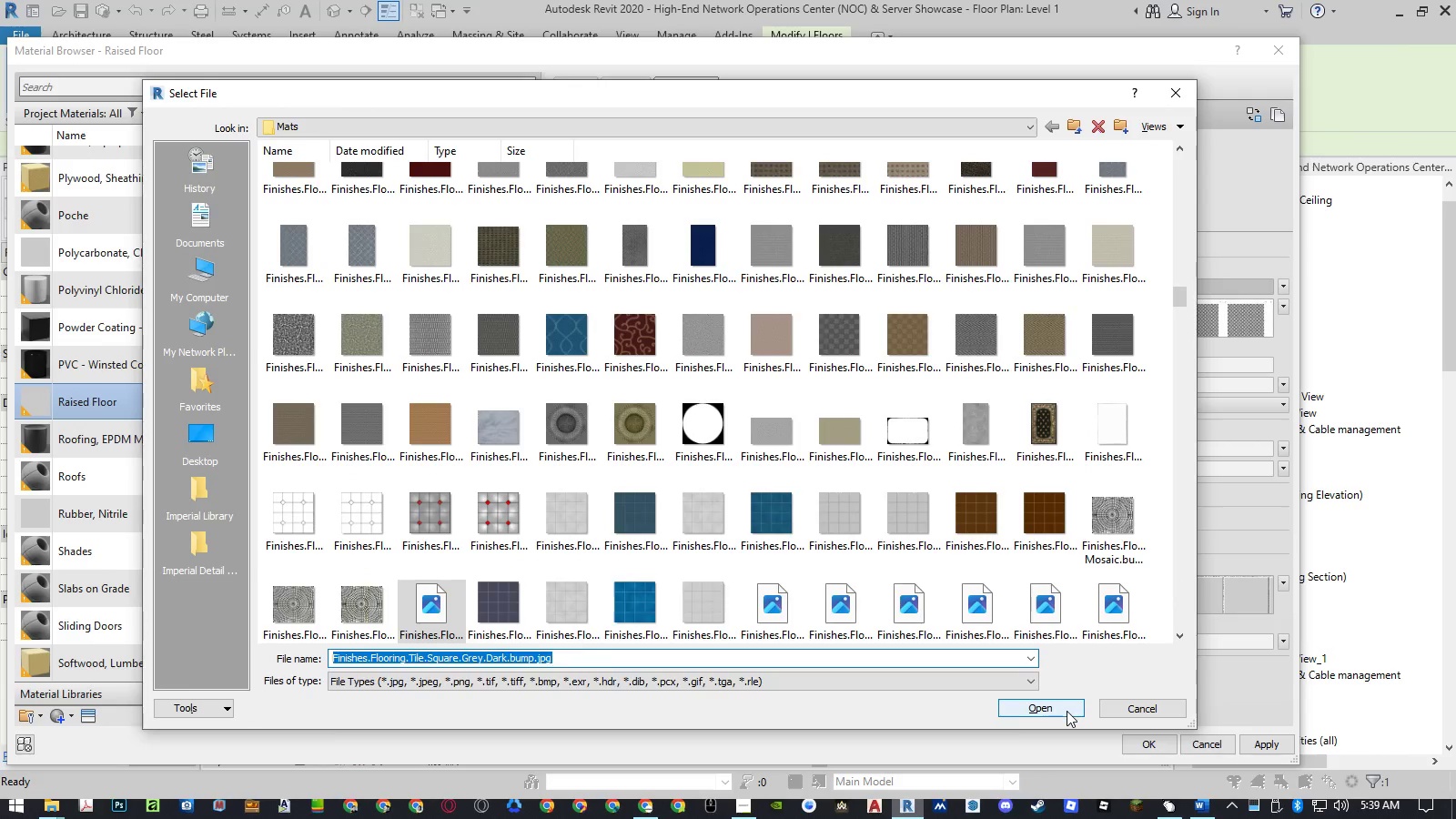 
key(Control+V)
 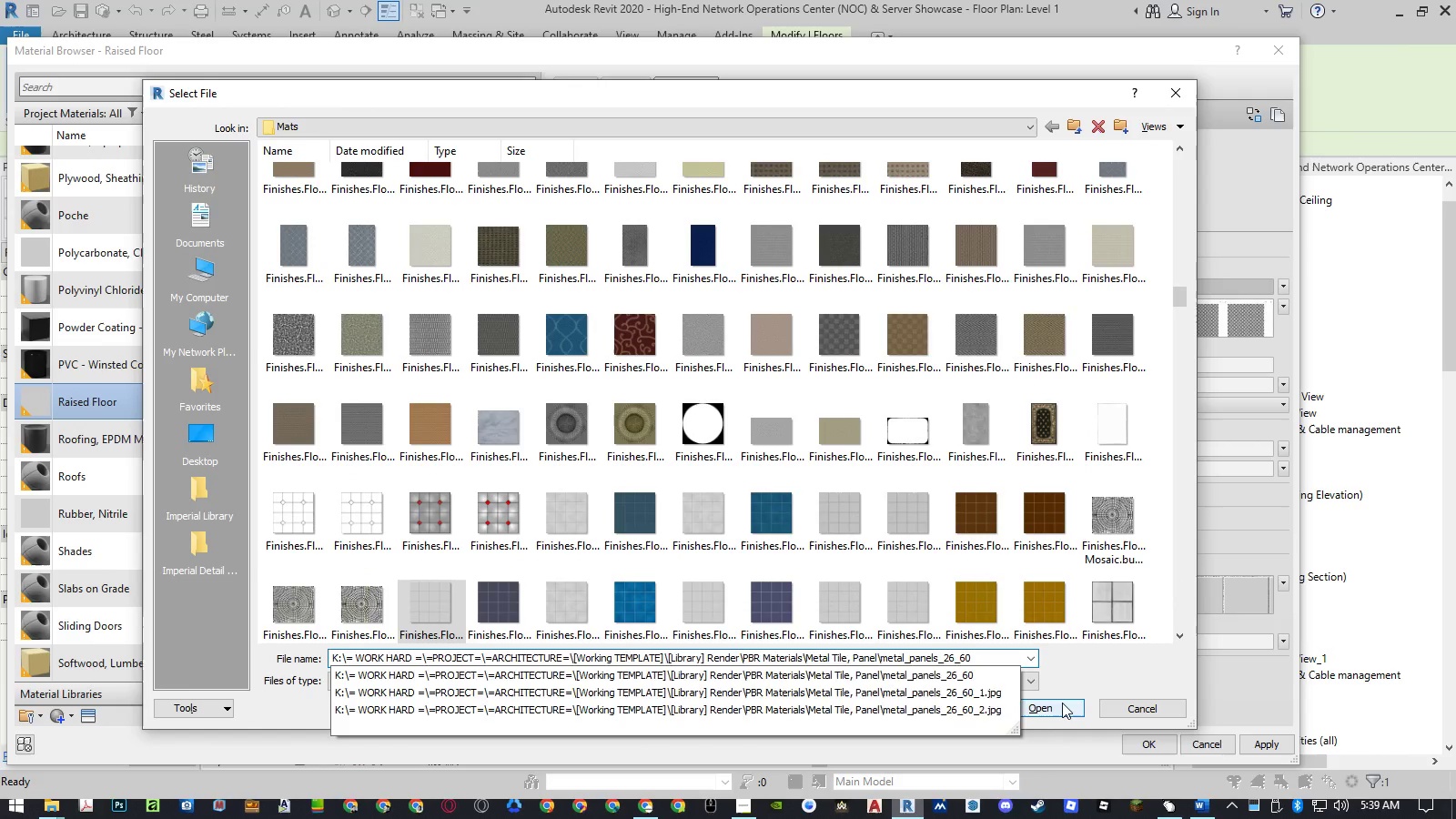 
key(NumpadEnter)
 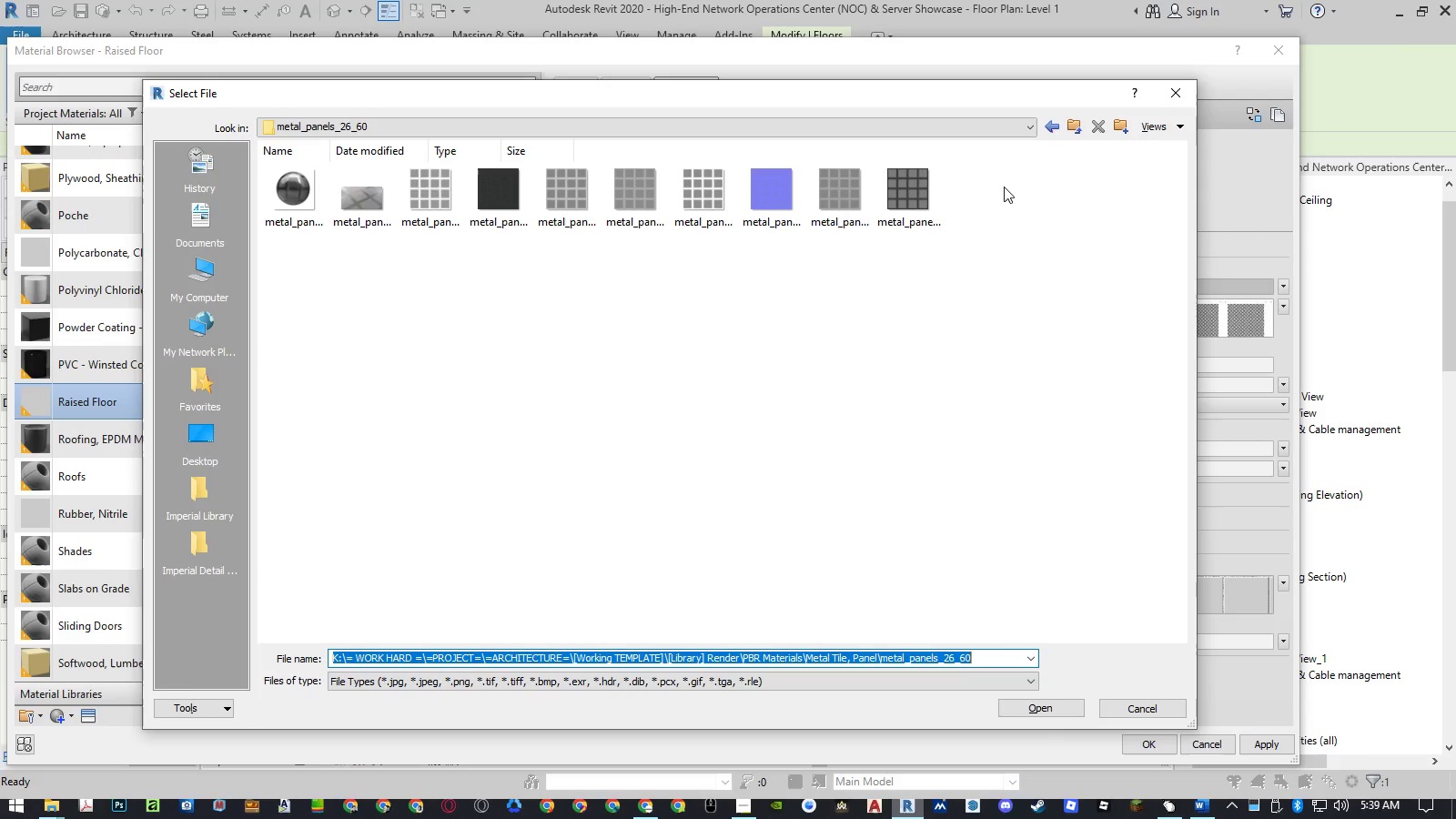 
left_click_drag(start_coordinate=[985, 103], to_coordinate=[998, 115])
 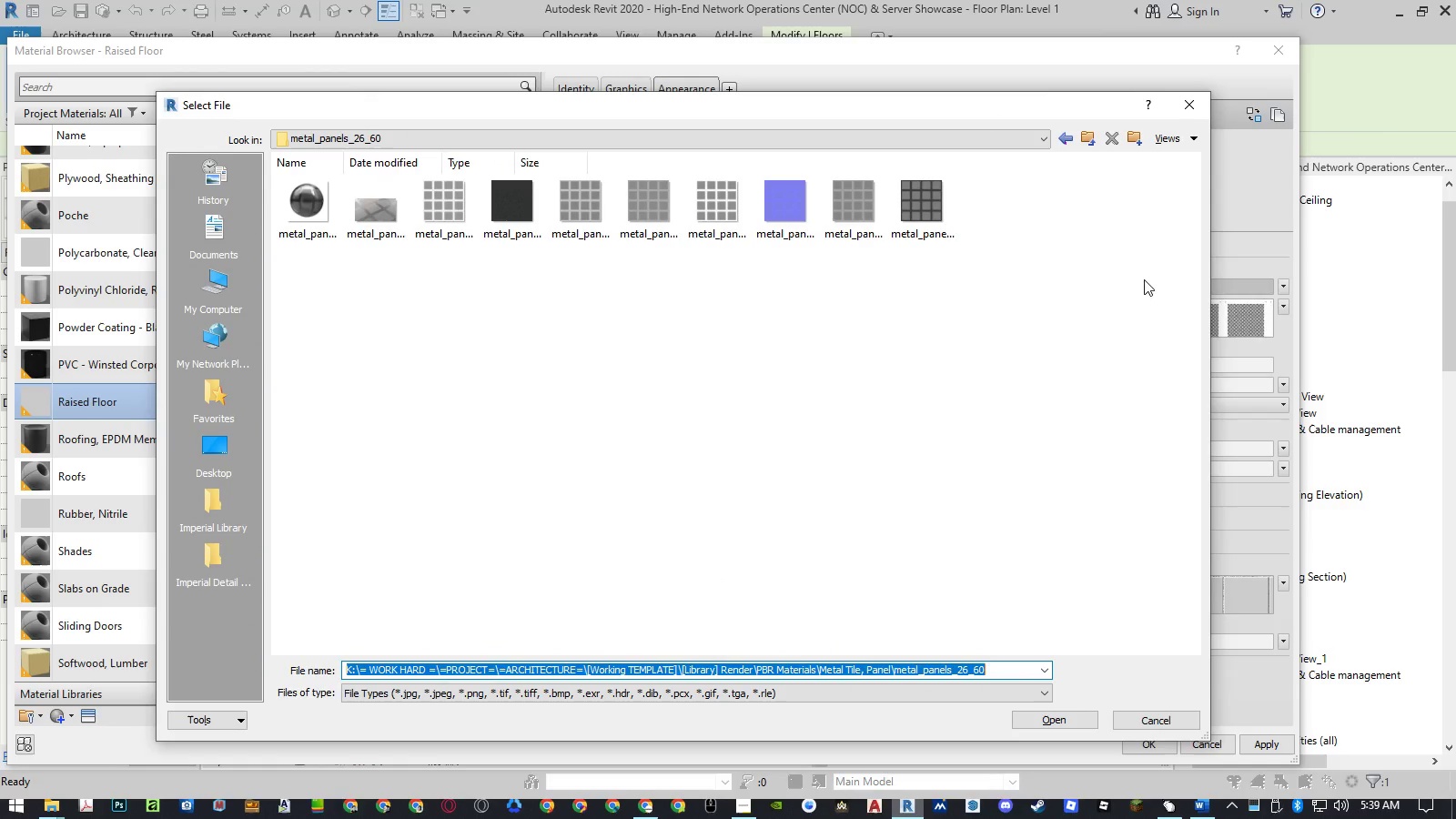 
right_click([1138, 260])
 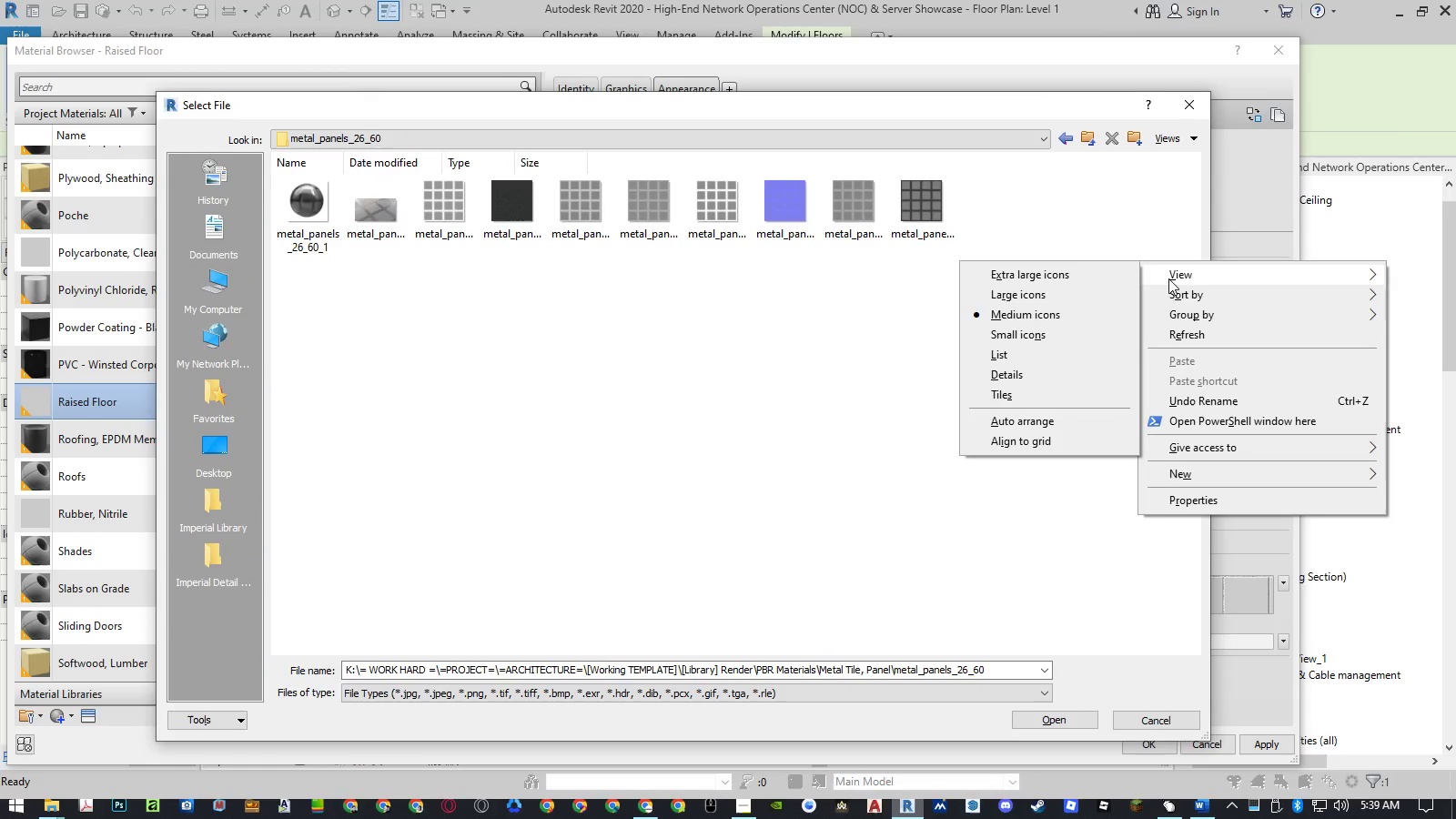 
double_click([1092, 275])
 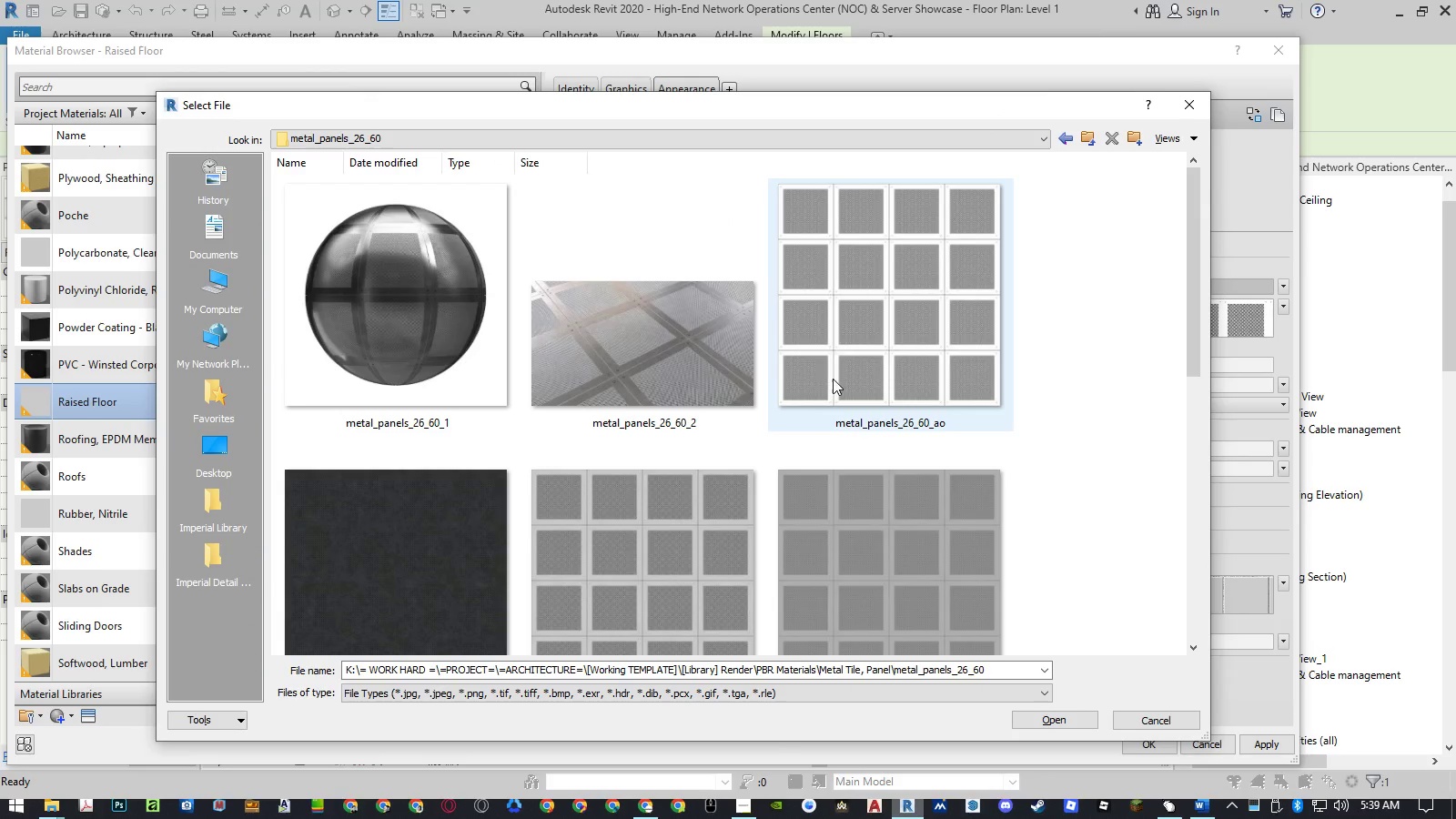 
left_click([833, 379])
 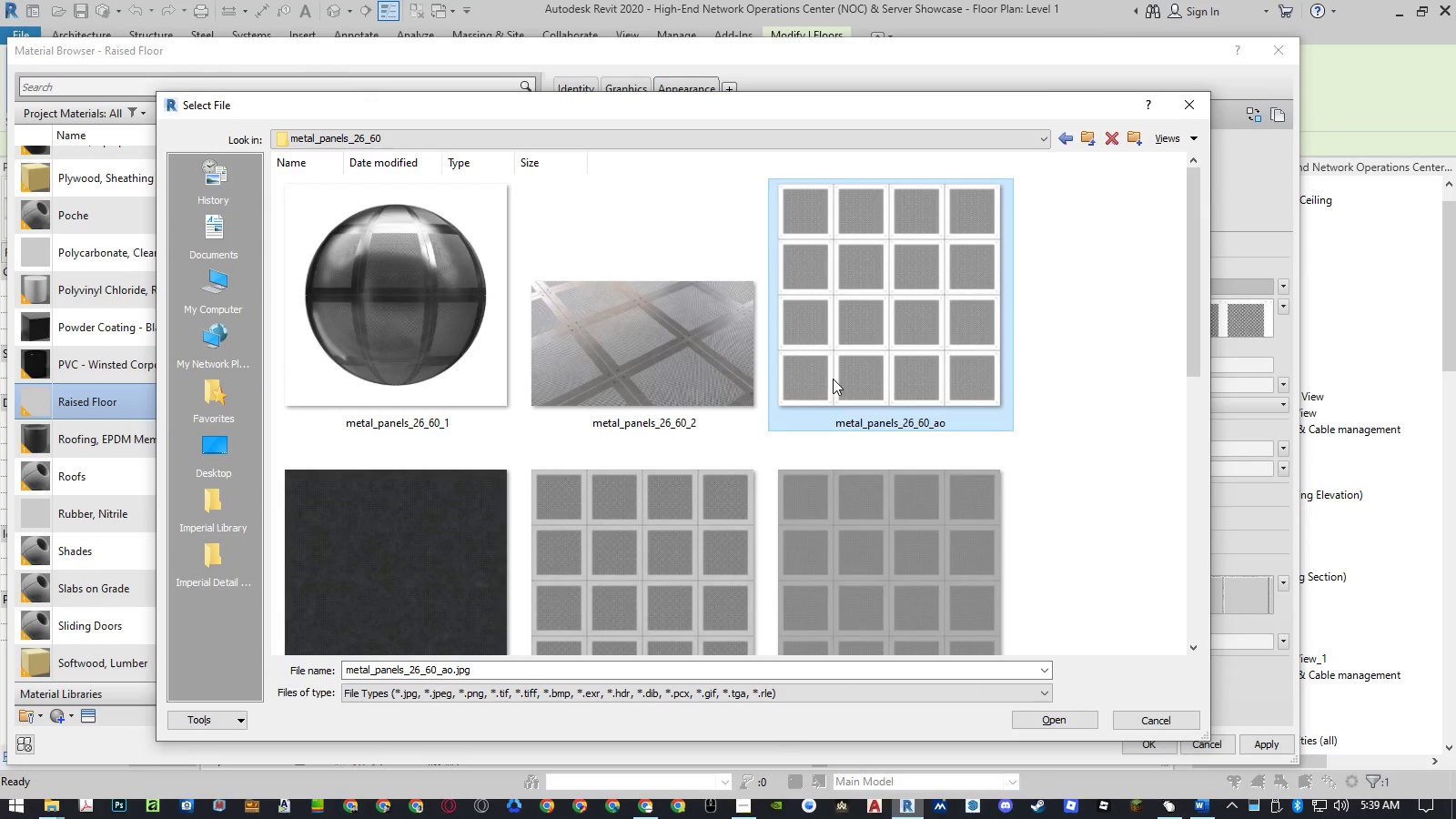 
key(ArrowDown)
 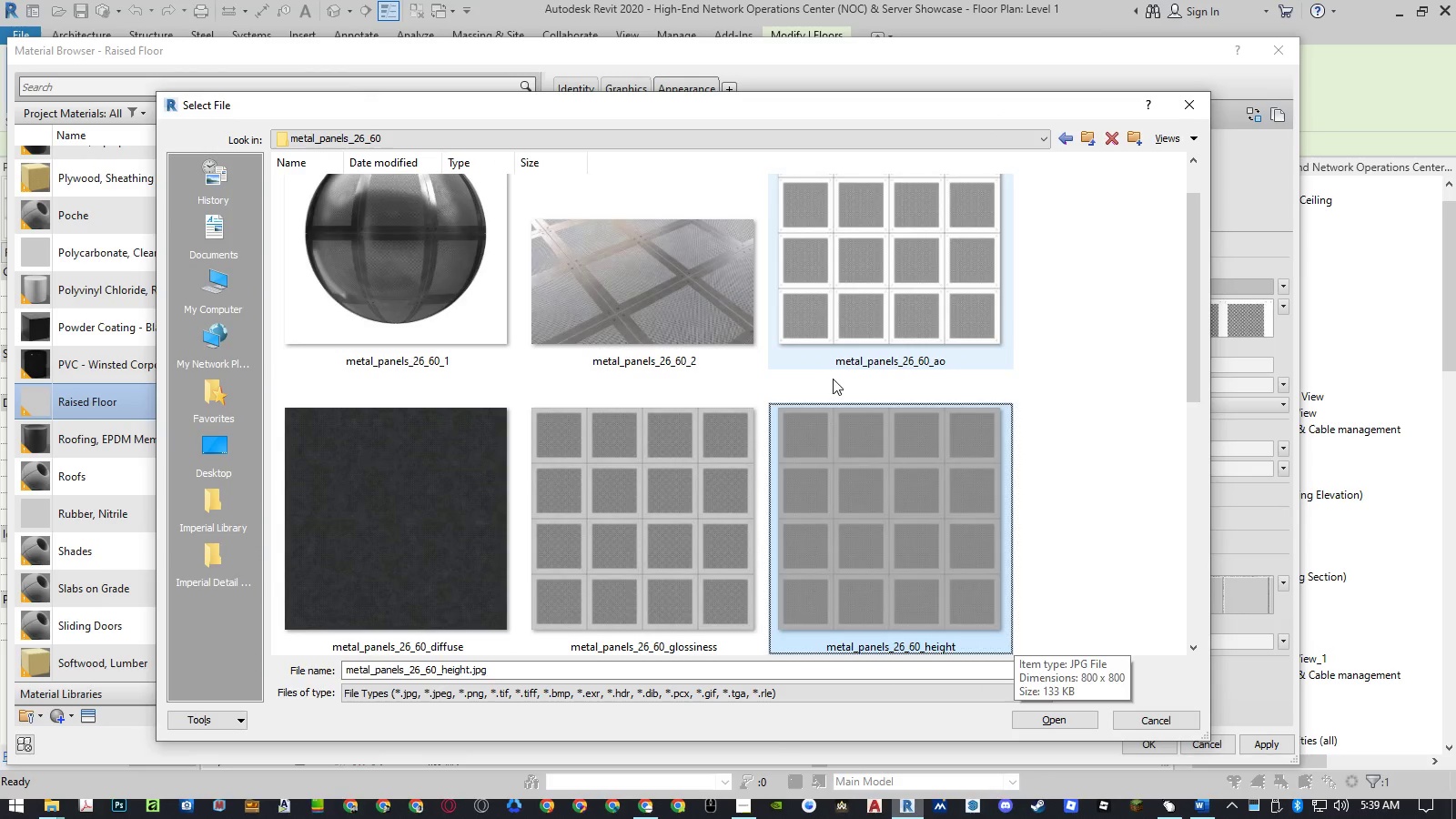 
key(ArrowDown)
 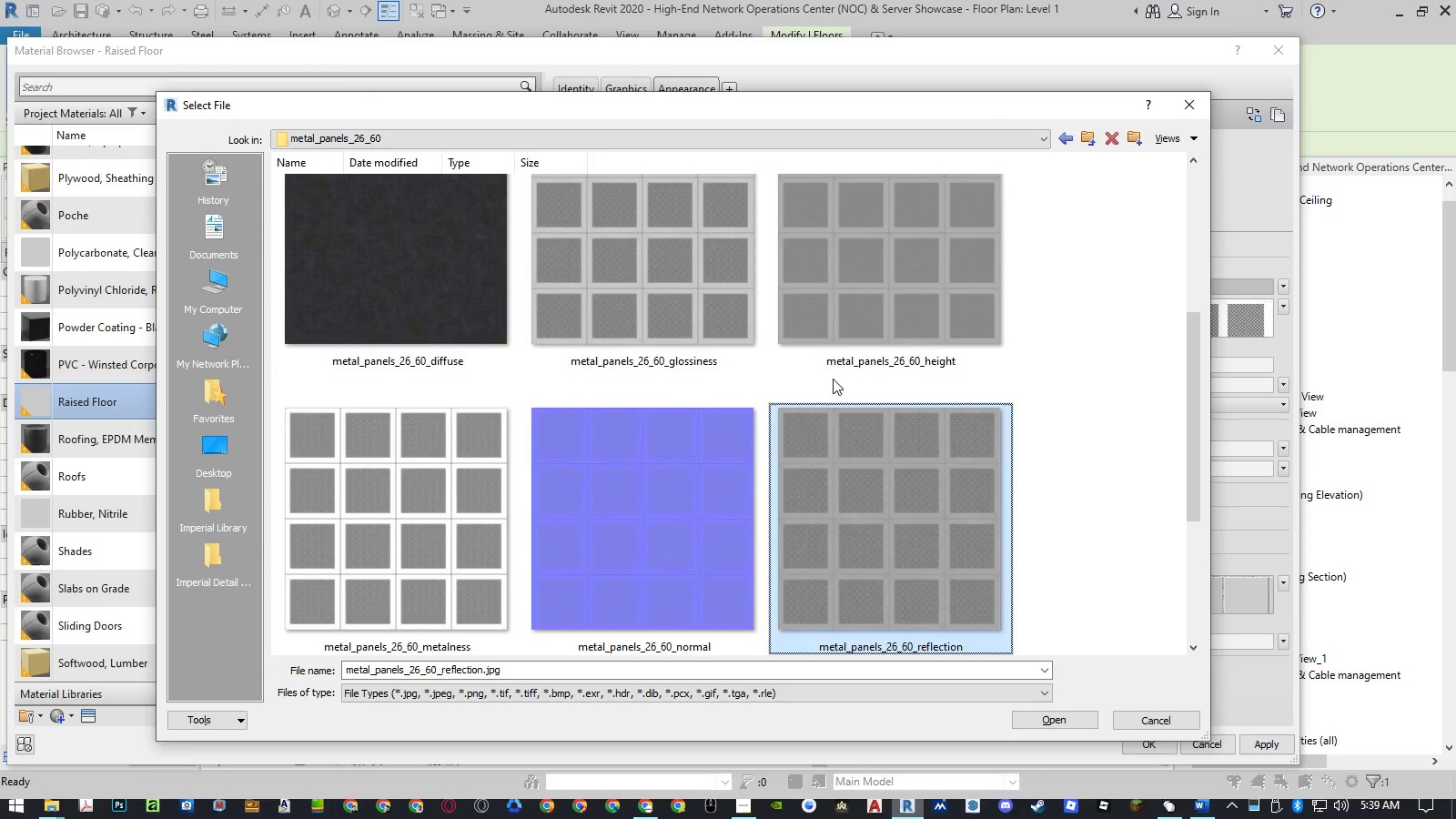 
key(ArrowUp)
 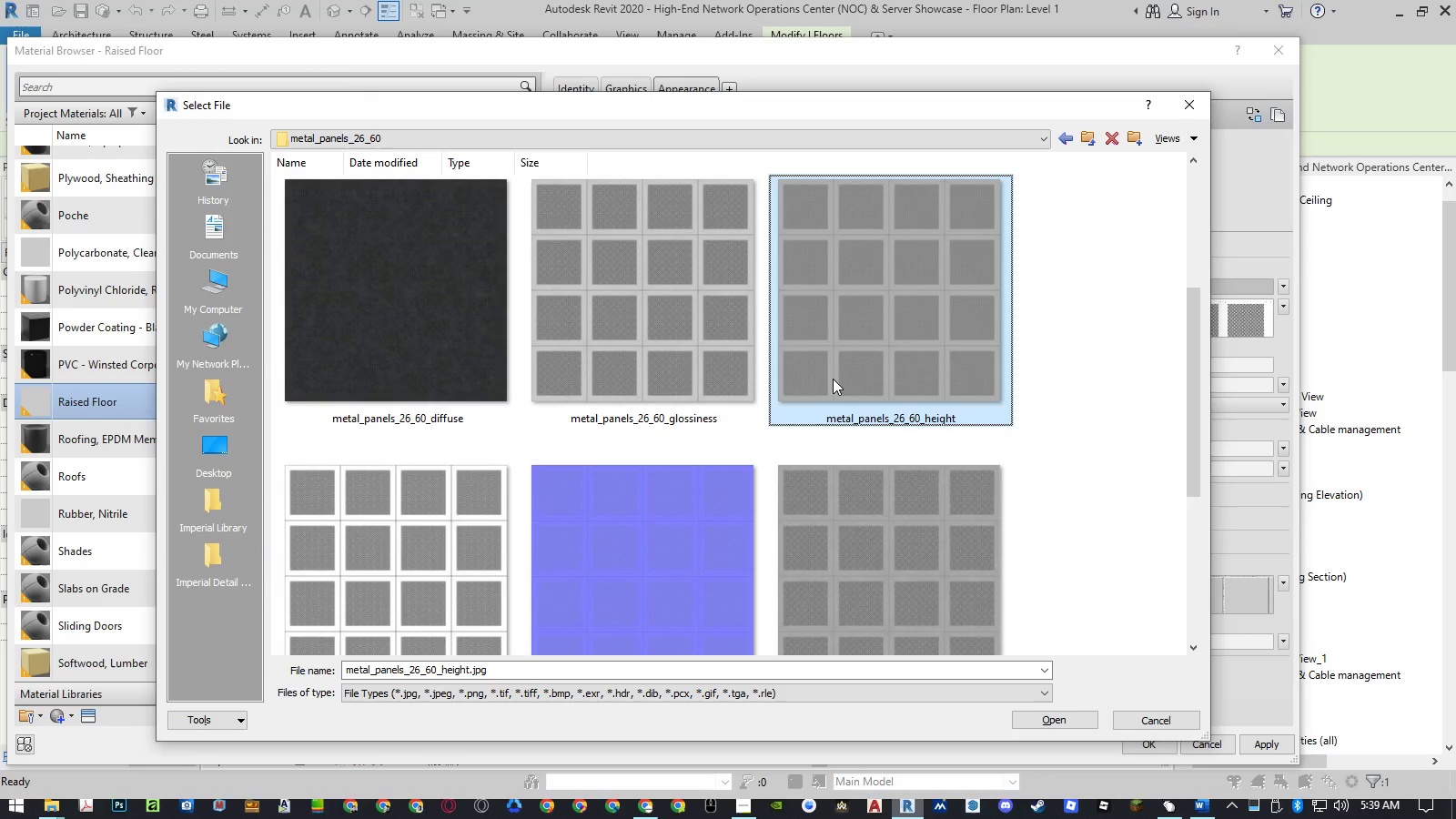 
key(ArrowDown)
 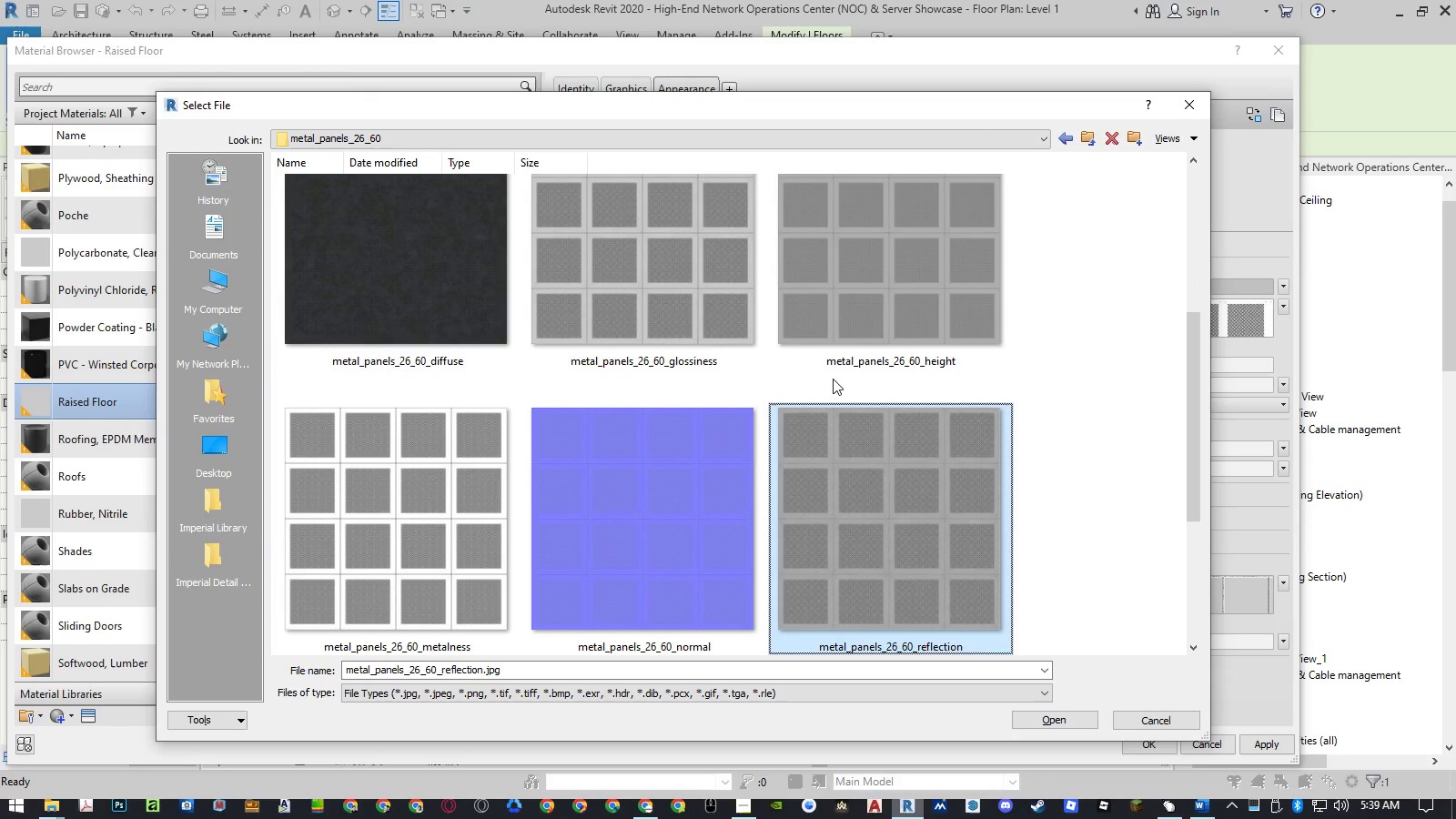 
key(ArrowDown)
 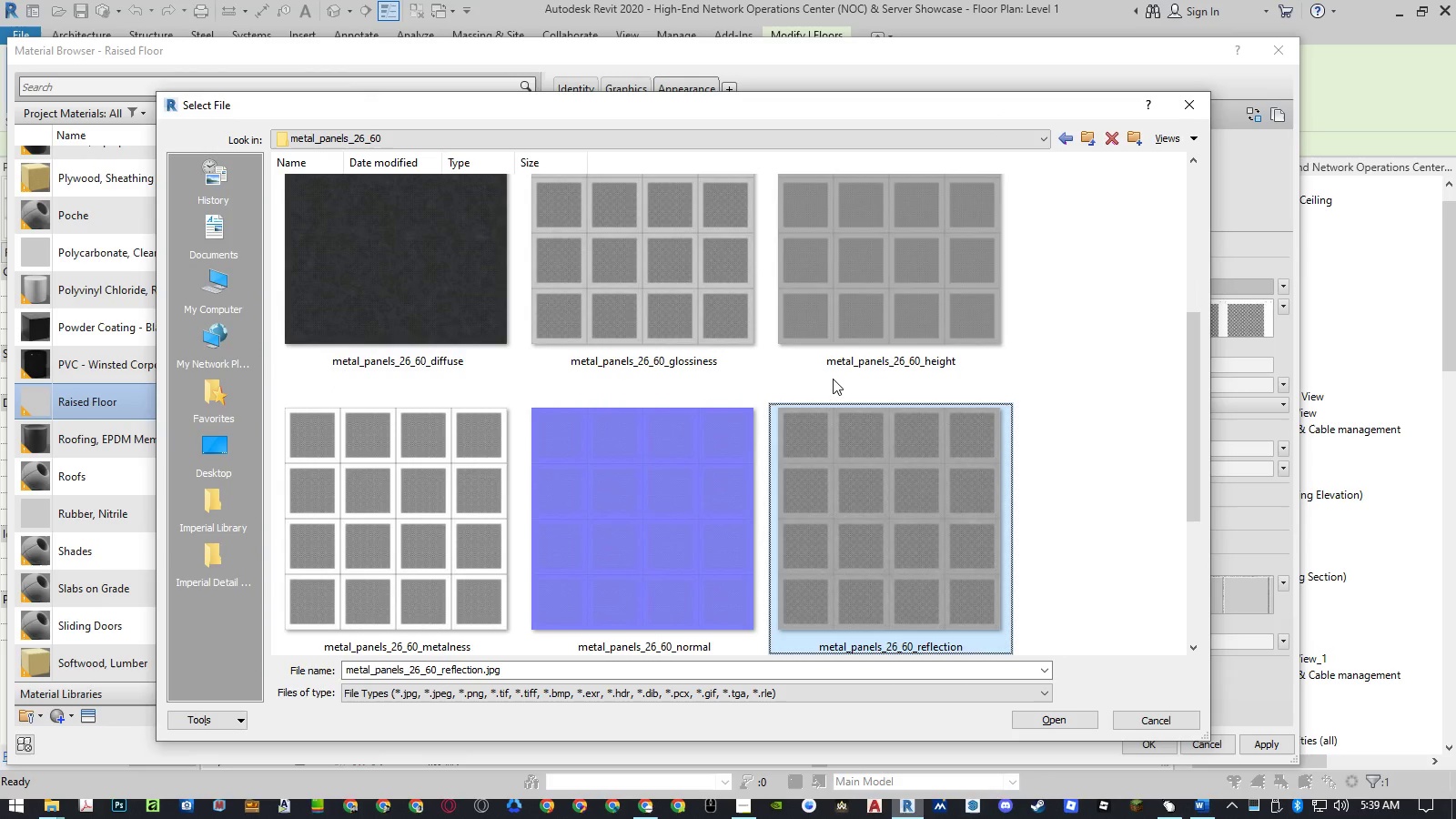 
key(ArrowDown)
 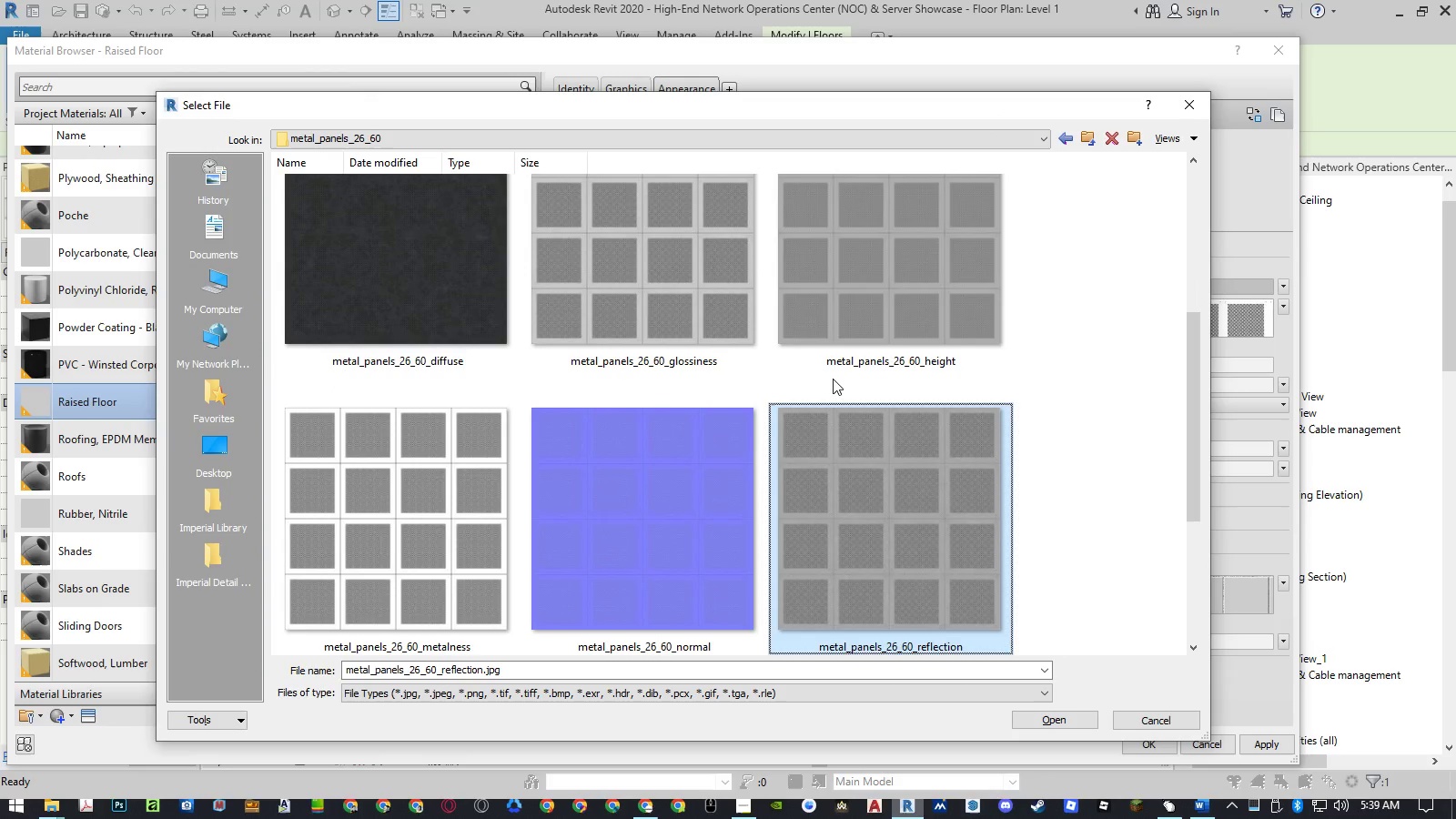 
key(ArrowLeft)
 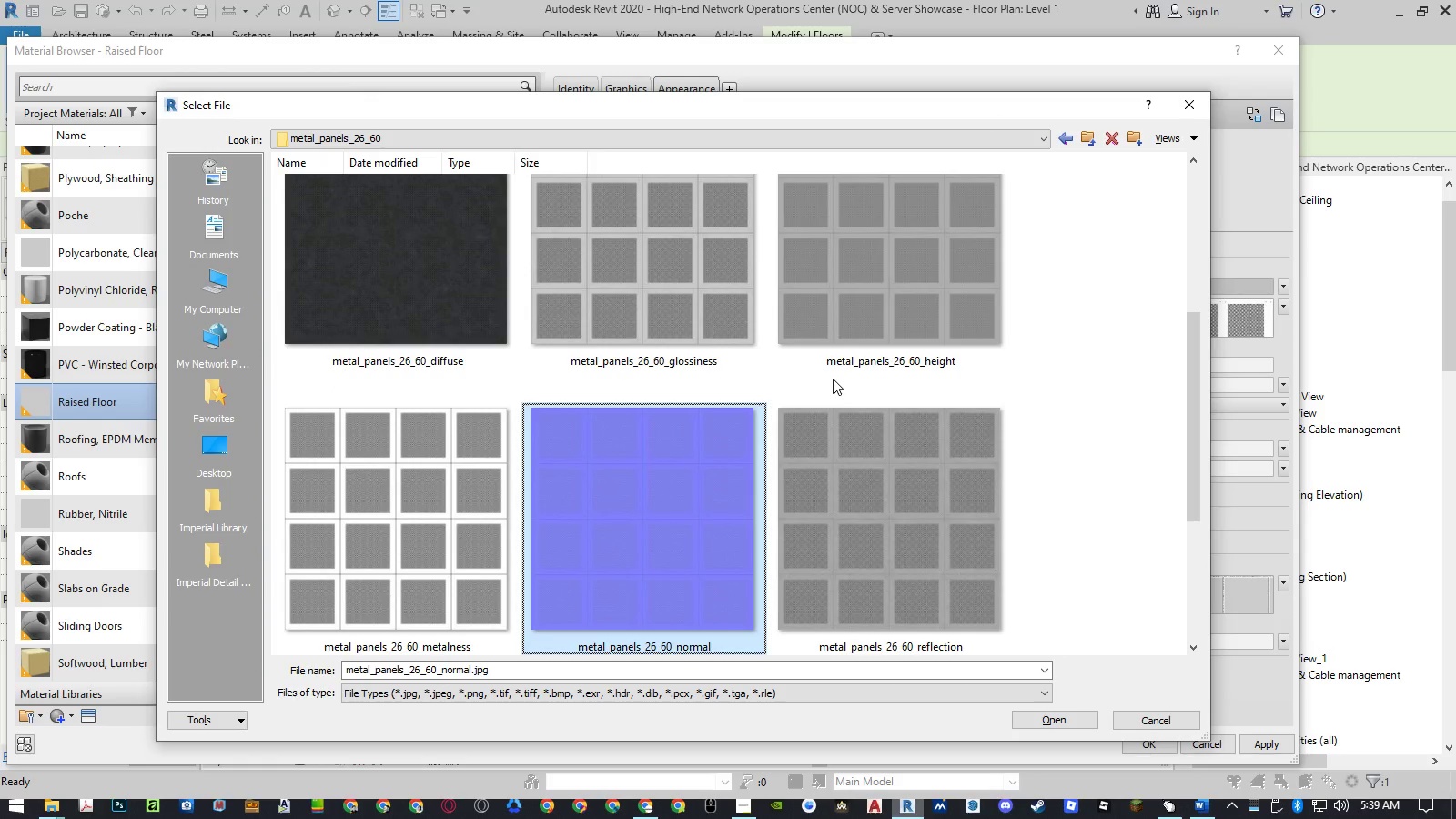 
key(ArrowUp)
 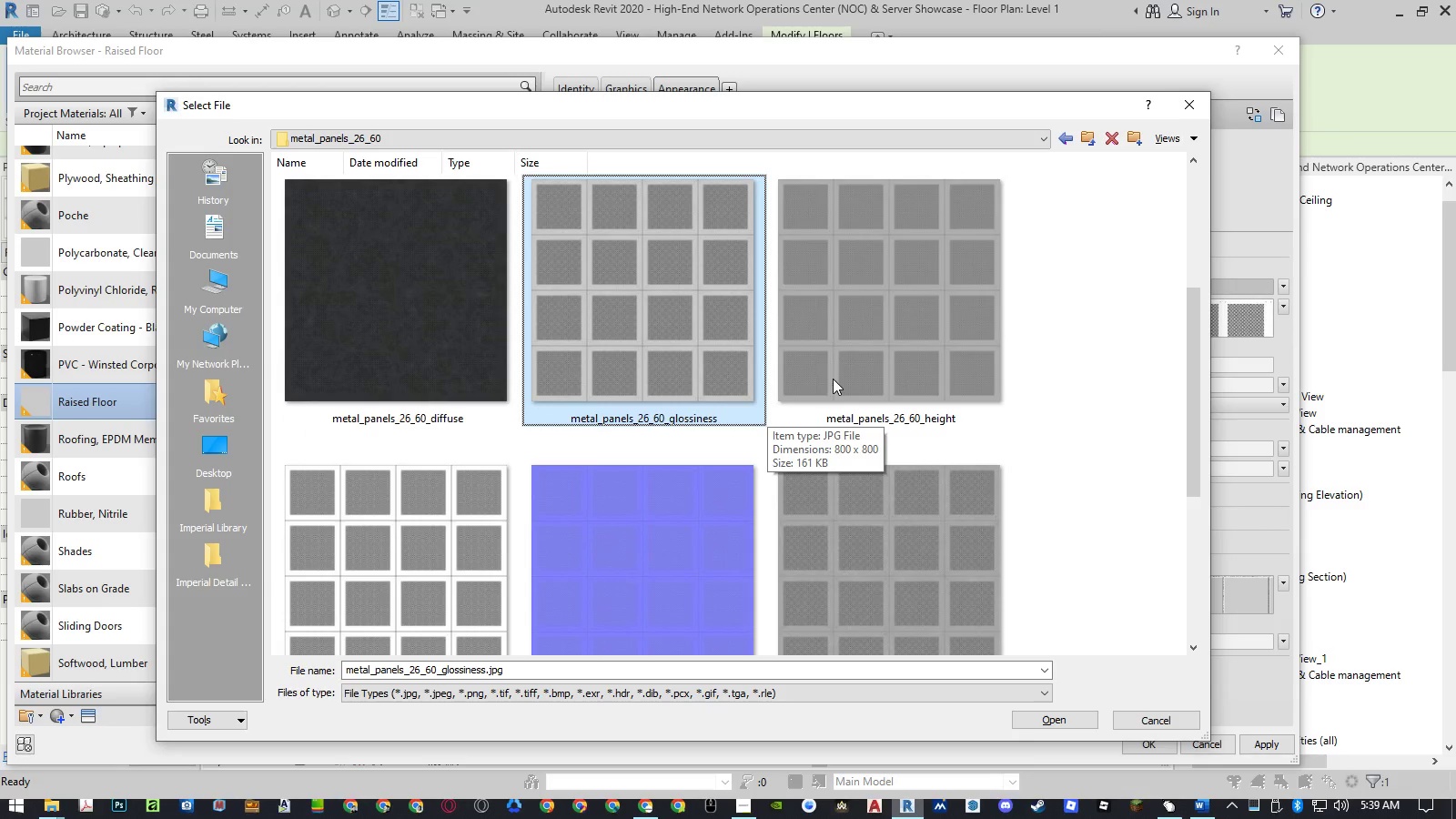 
key(ArrowRight)
 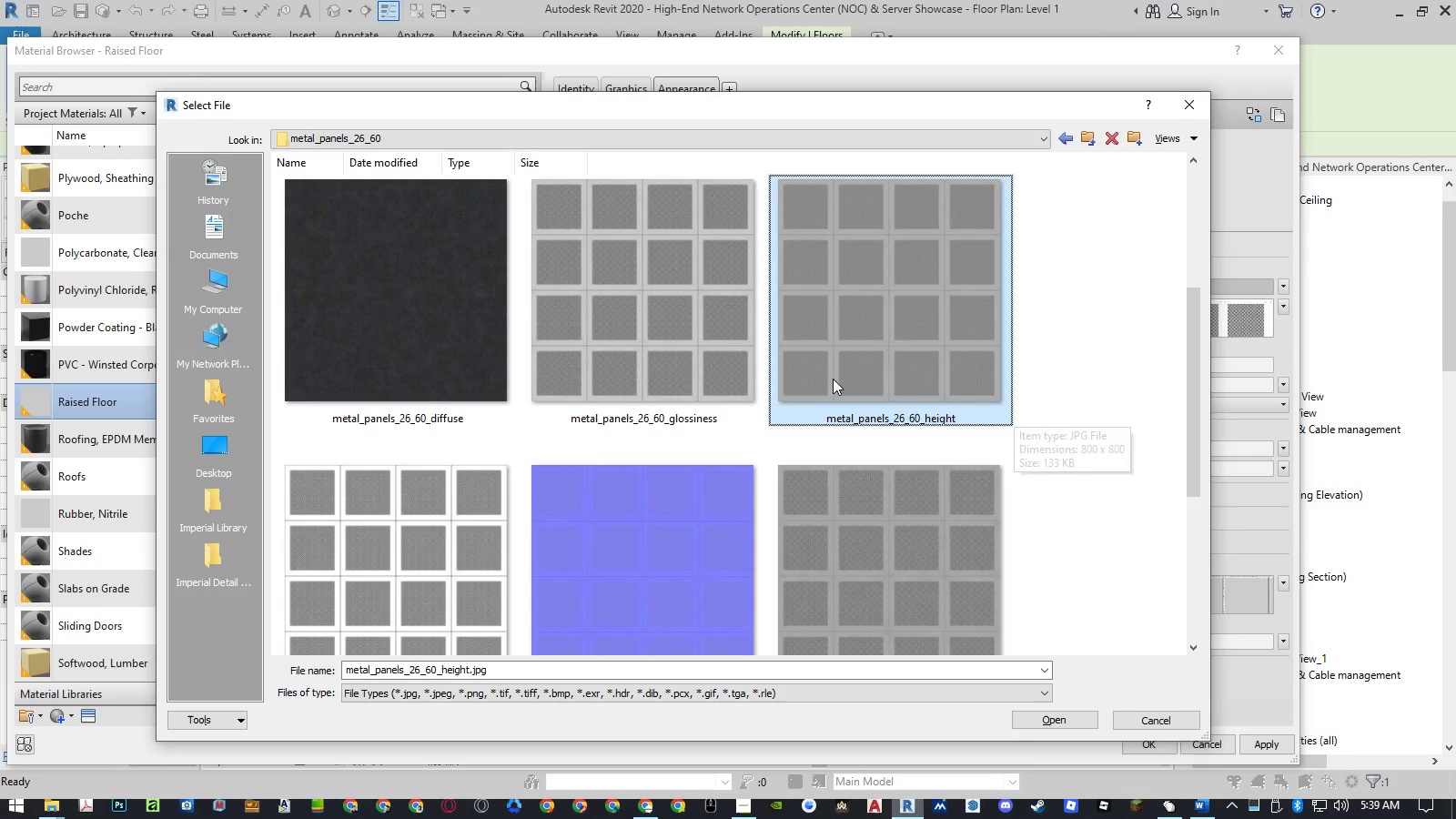 
key(NumpadEnter)
 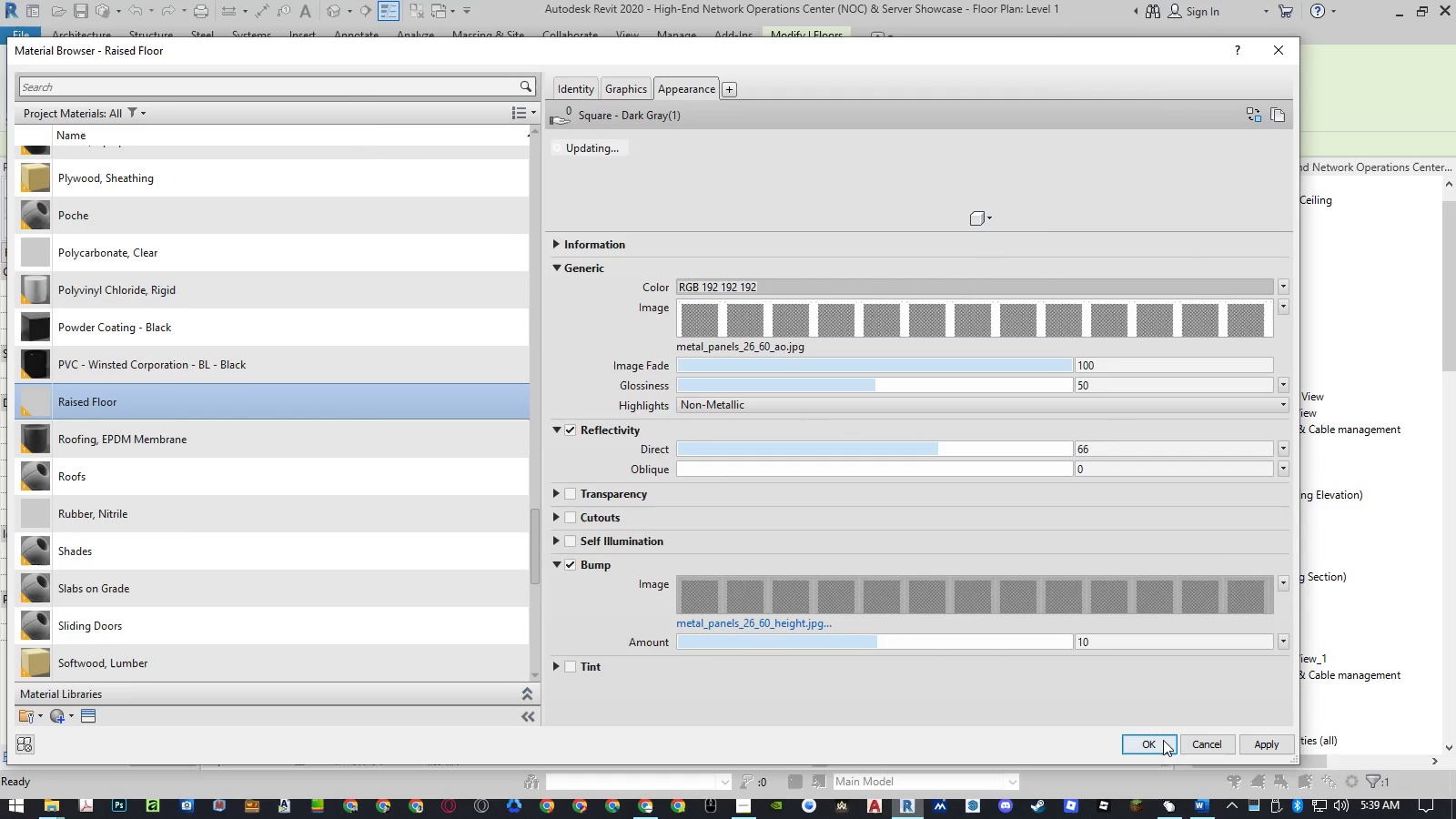 
wait(9.23)
 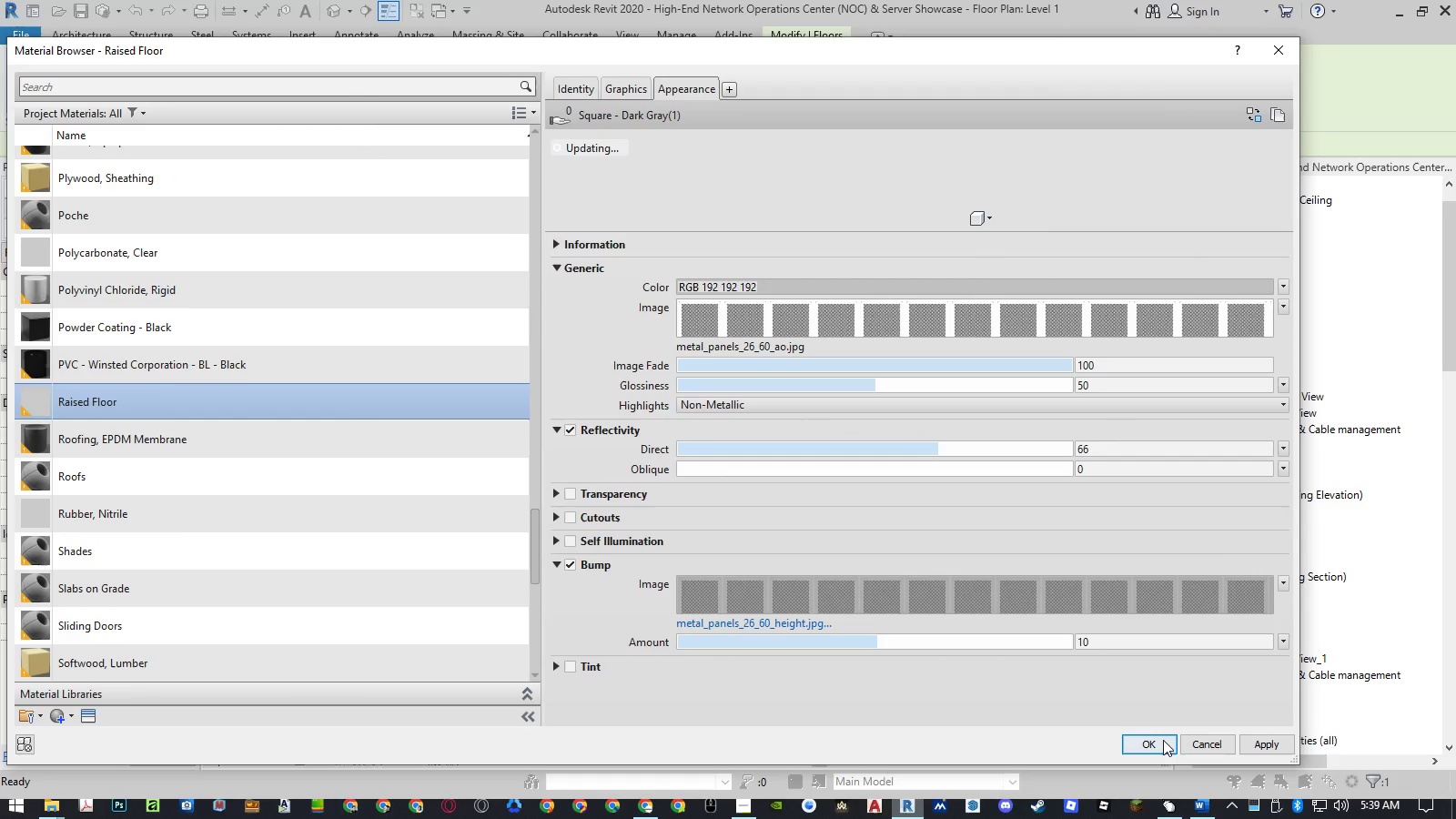 
left_click([1163, 740])
 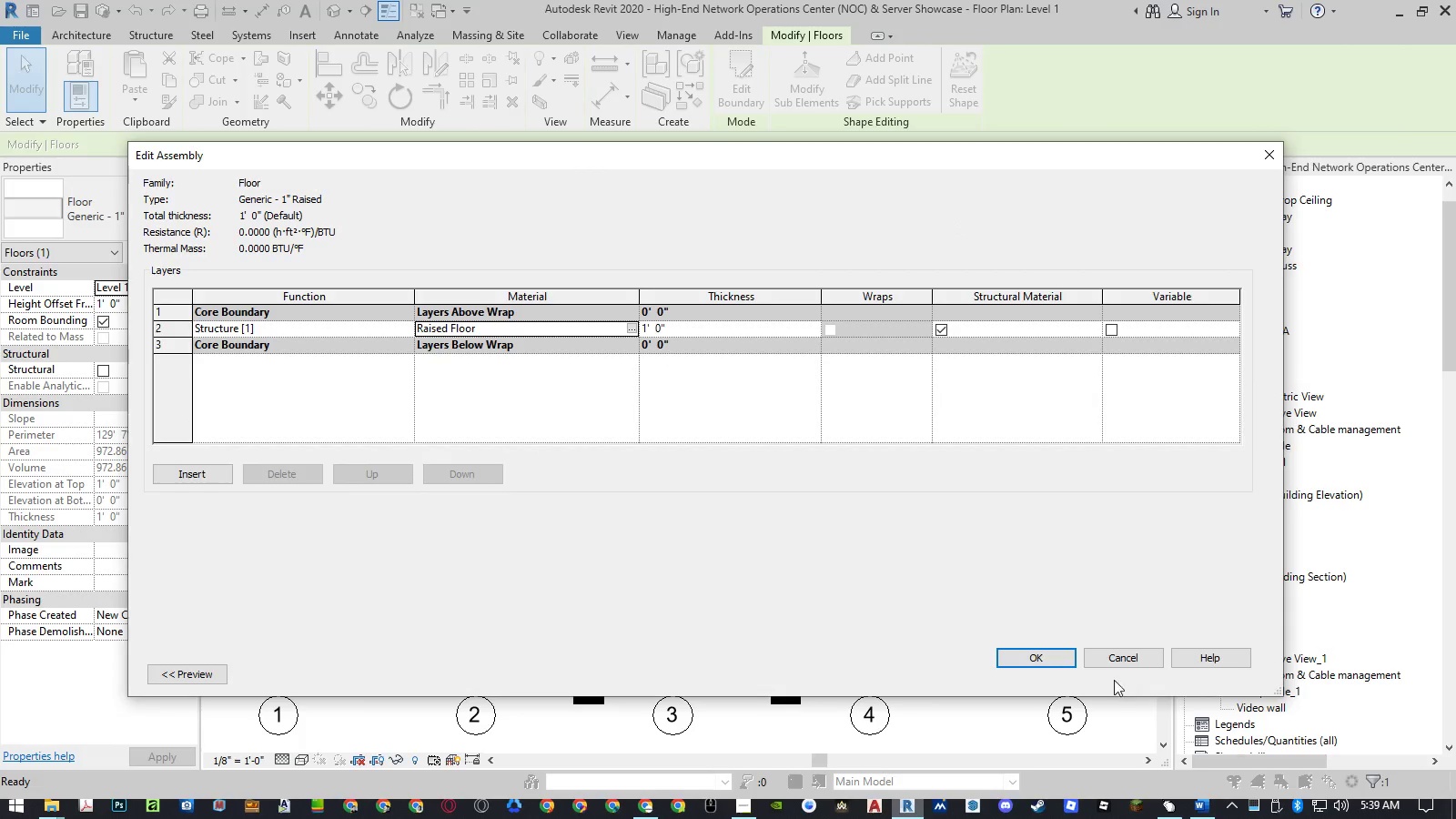 
left_click([1032, 655])
 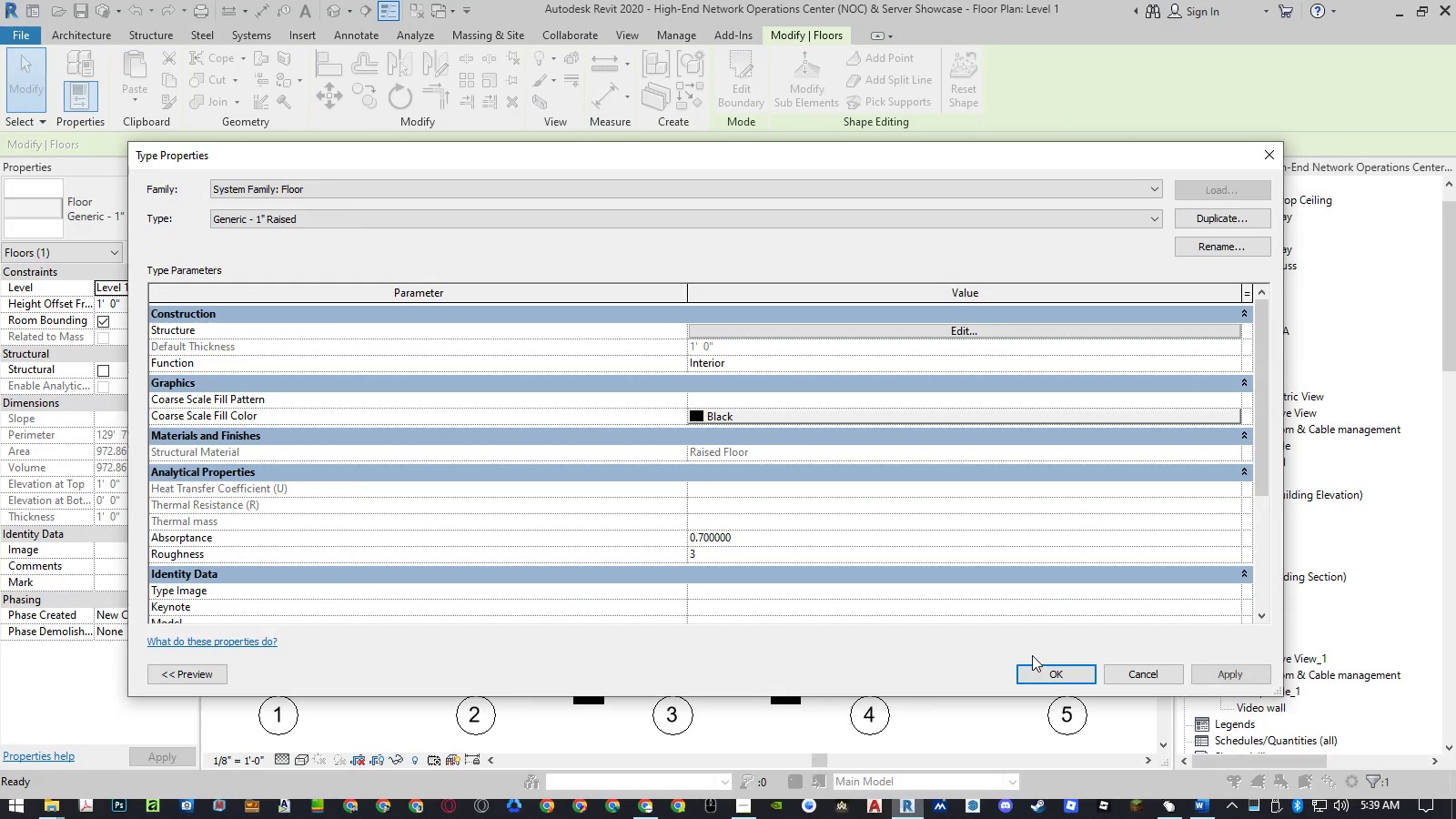 
left_click([1044, 672])
 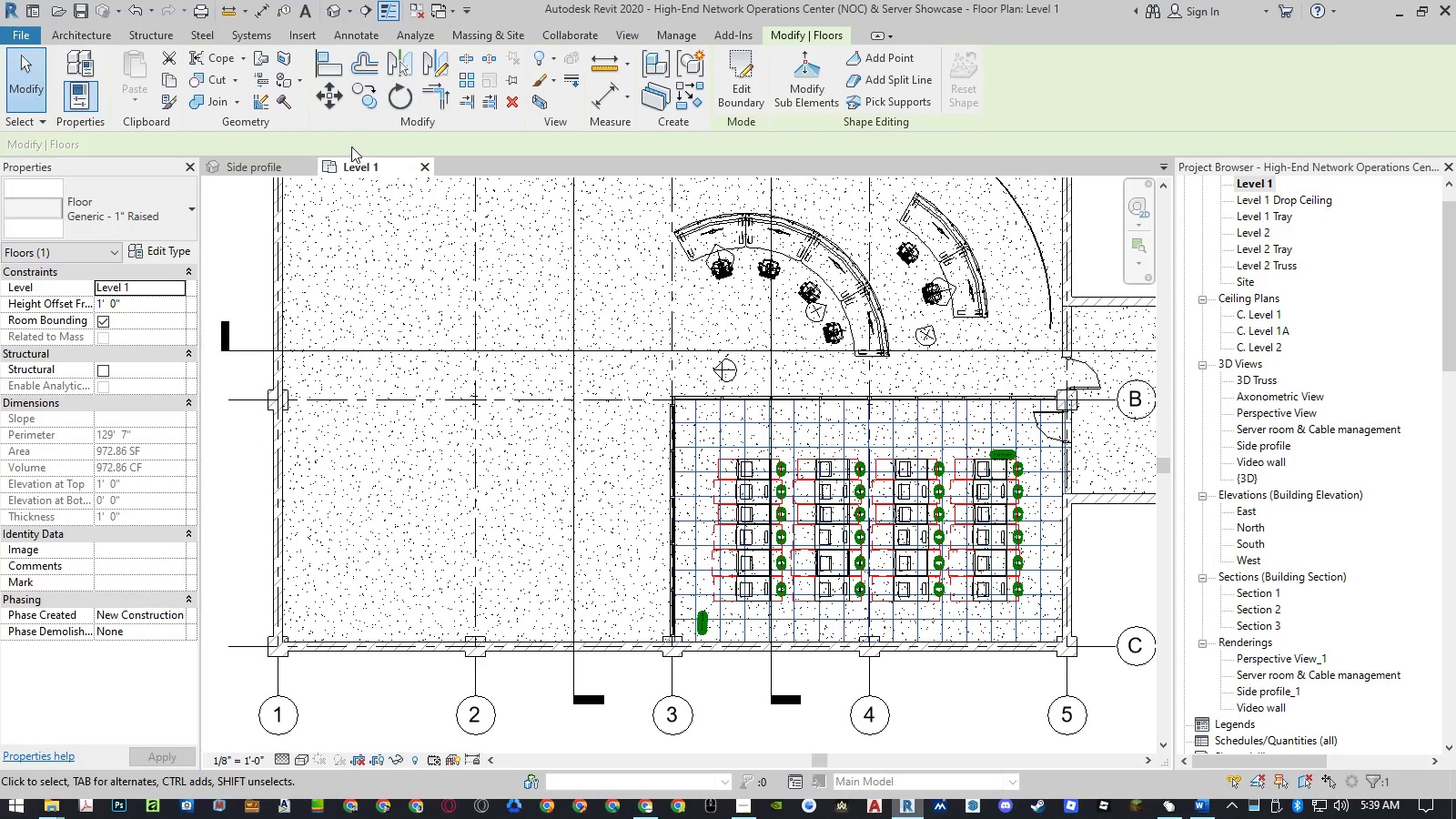 
left_click([258, 164])
 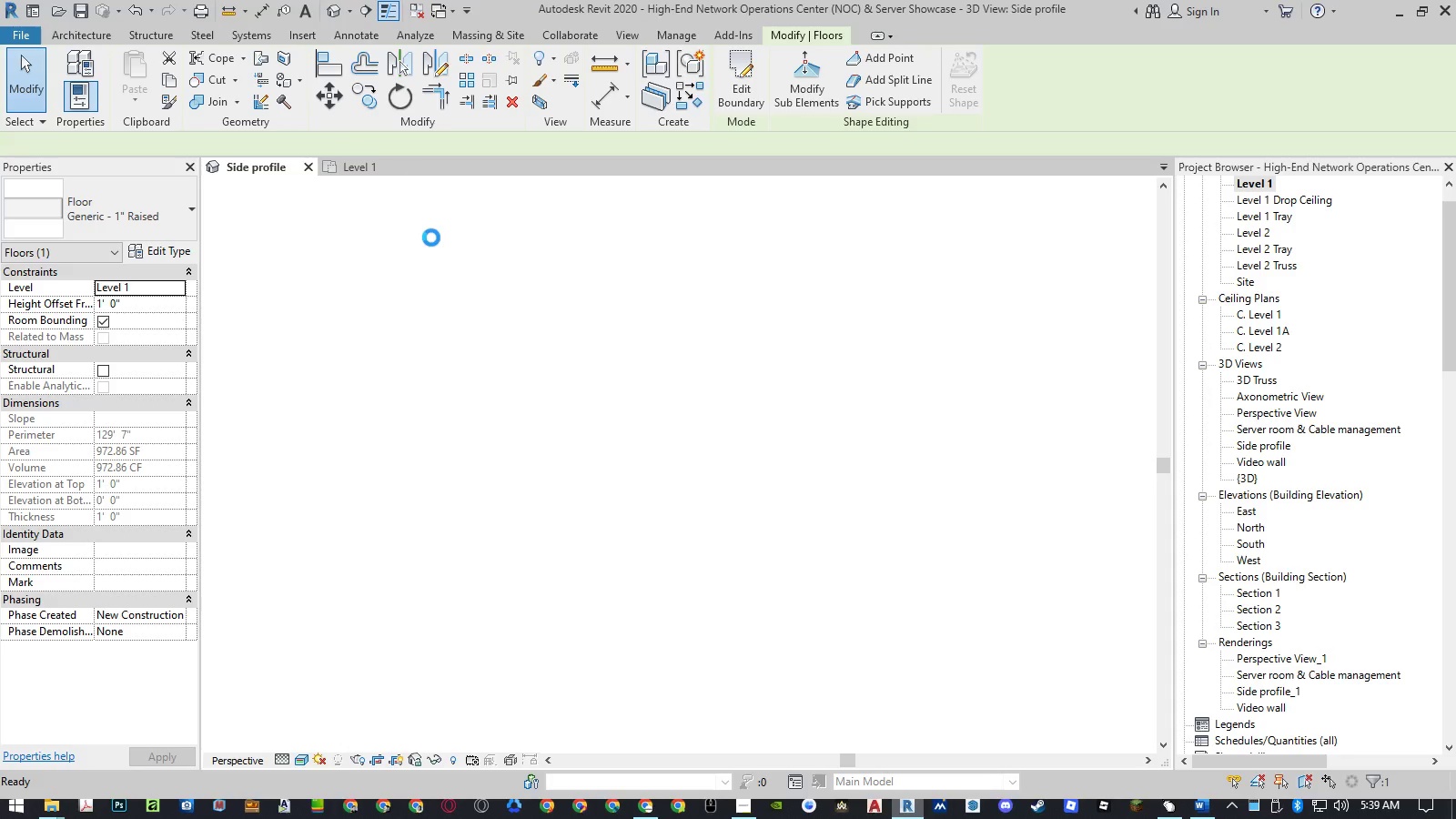 
wait(12.11)
 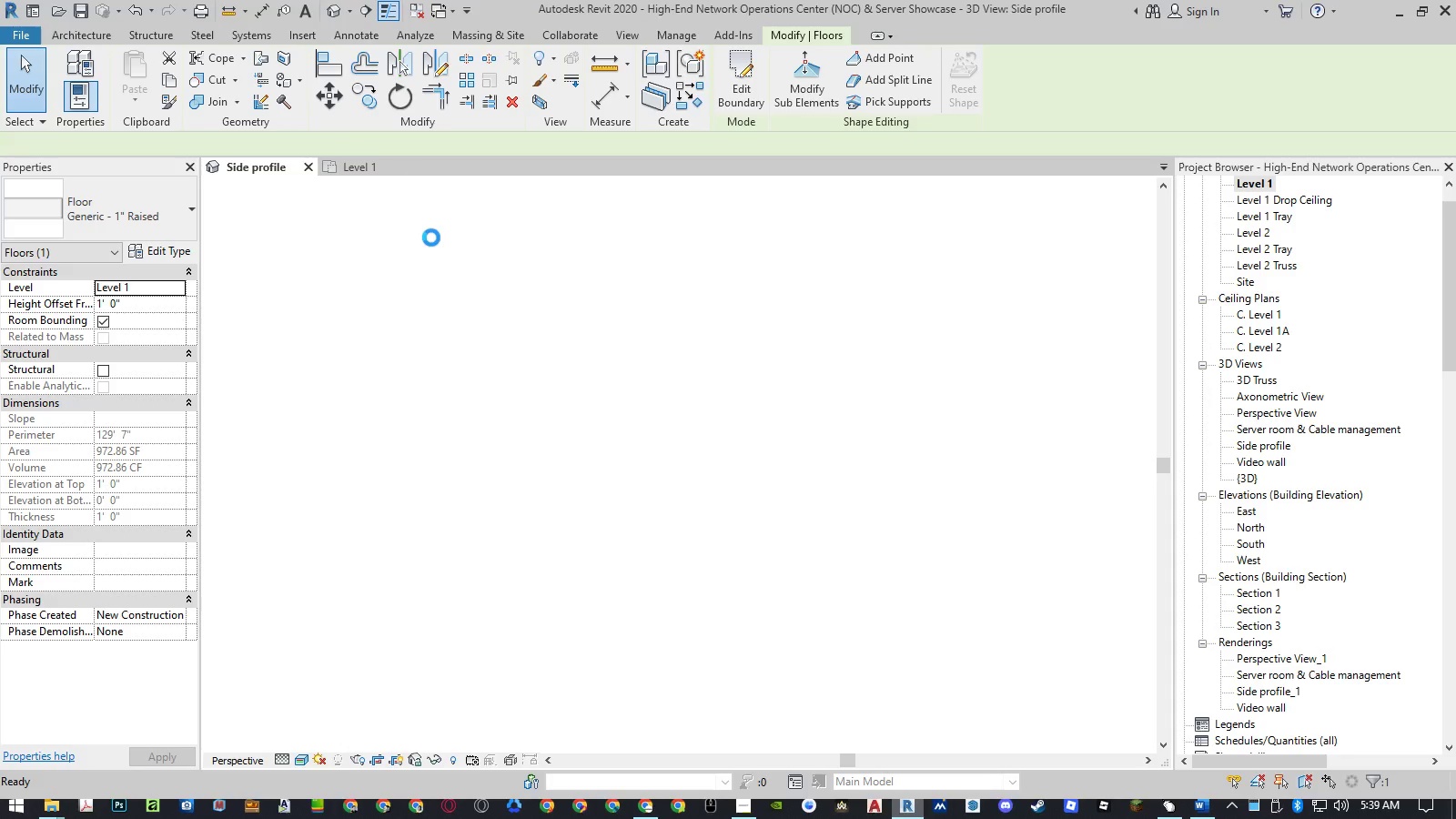 
left_click([418, 165])
 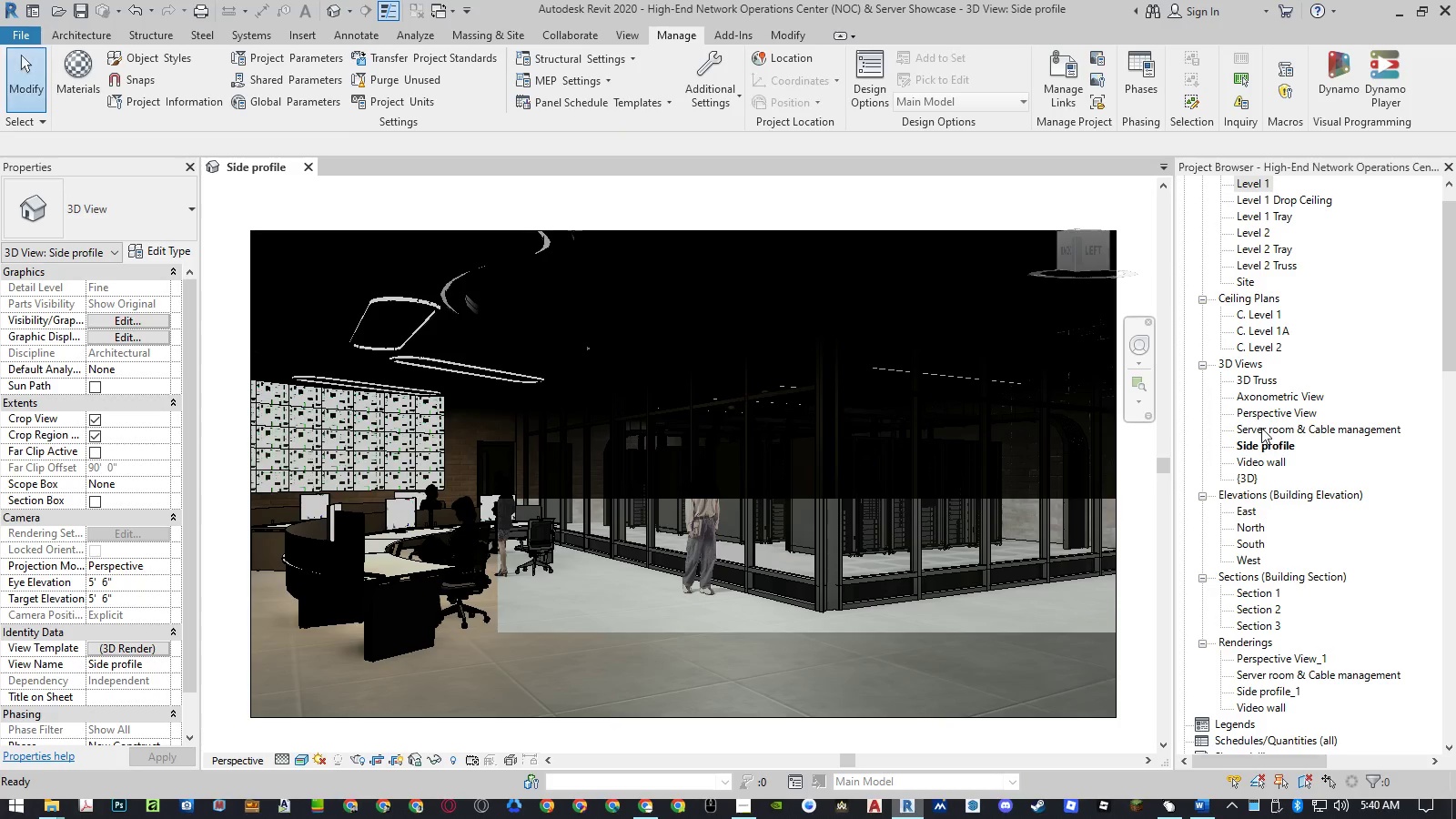 
double_click([1261, 428])
 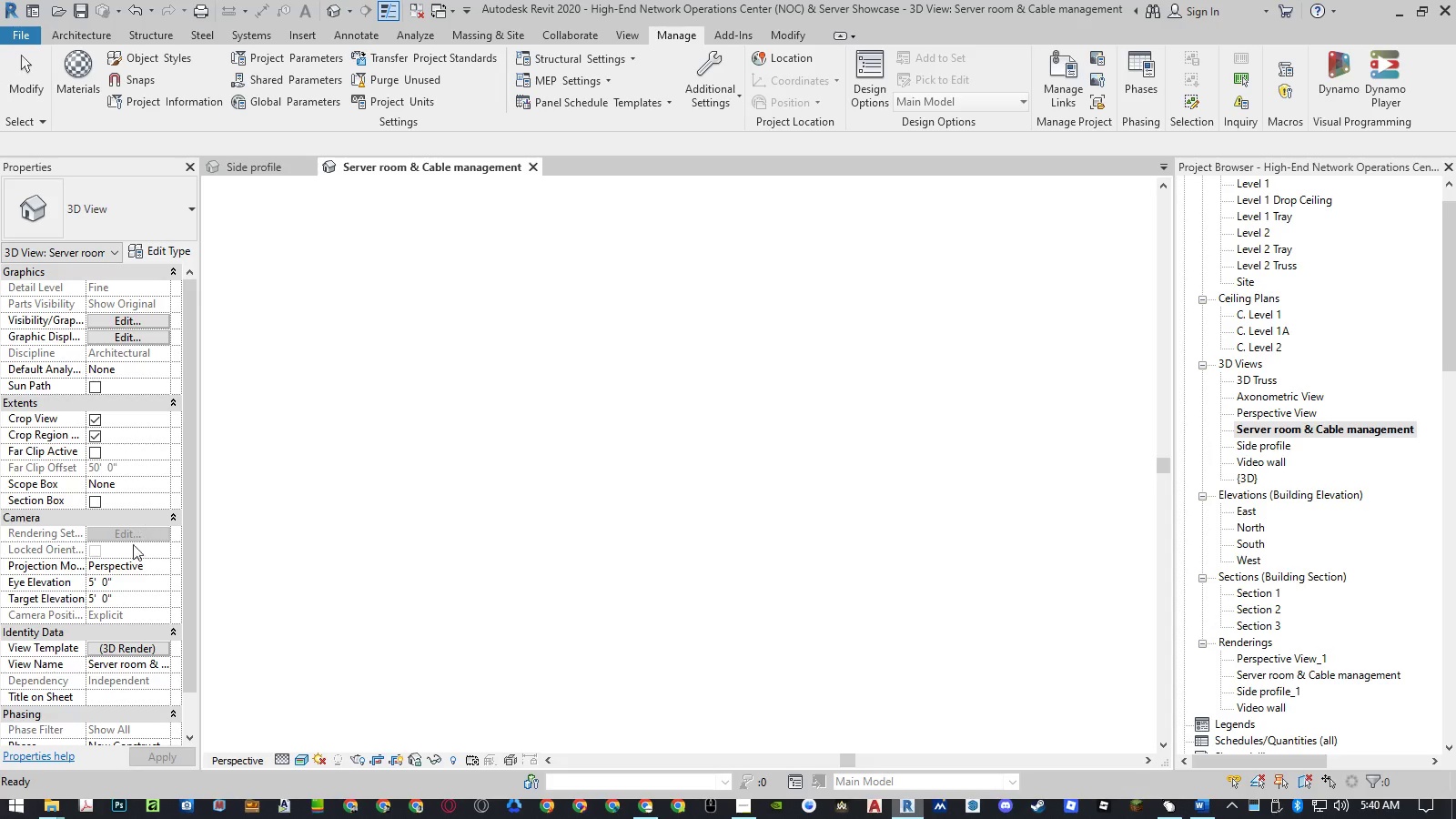 
left_click([128, 647])
 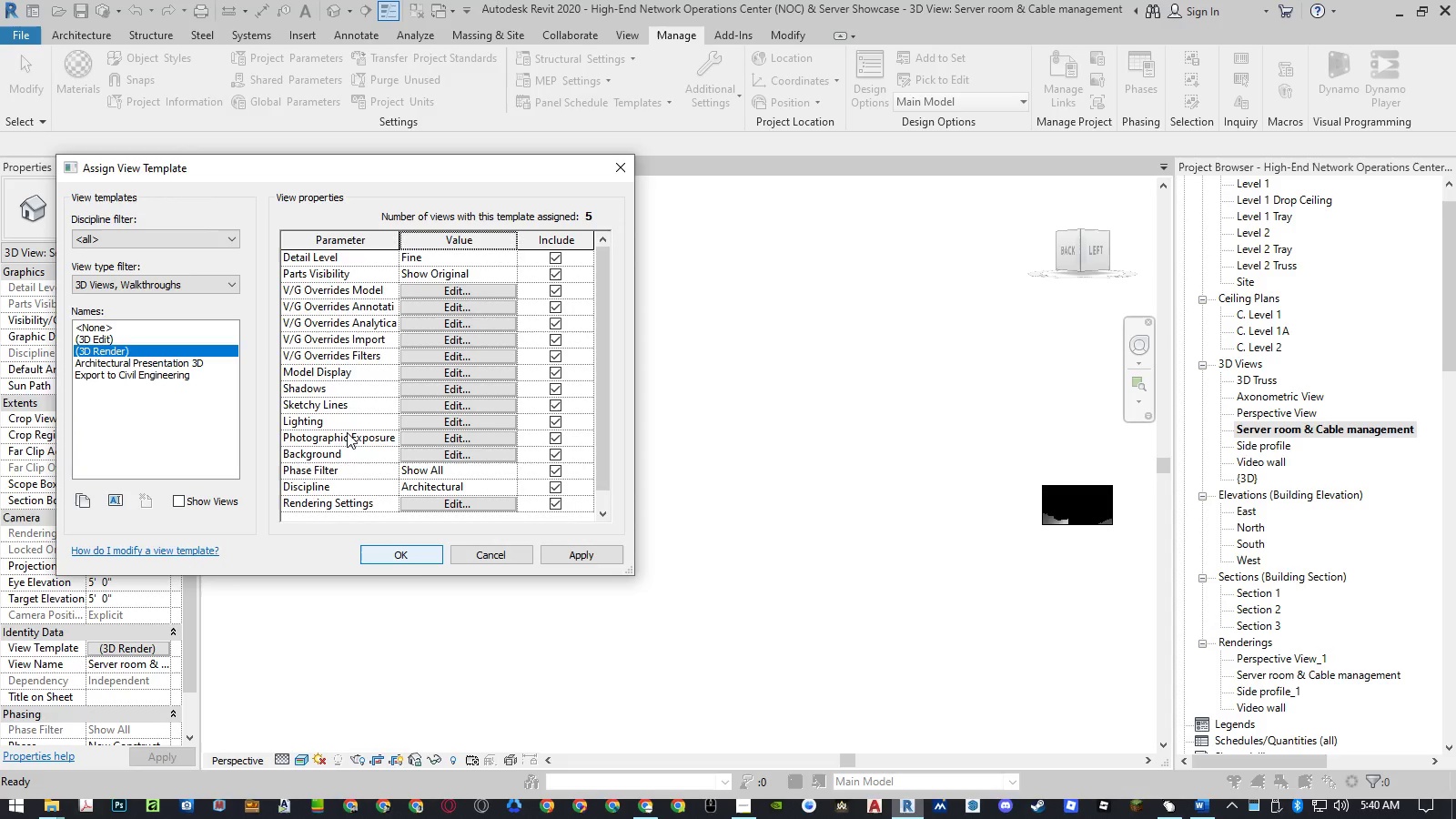 
double_click([152, 339])
 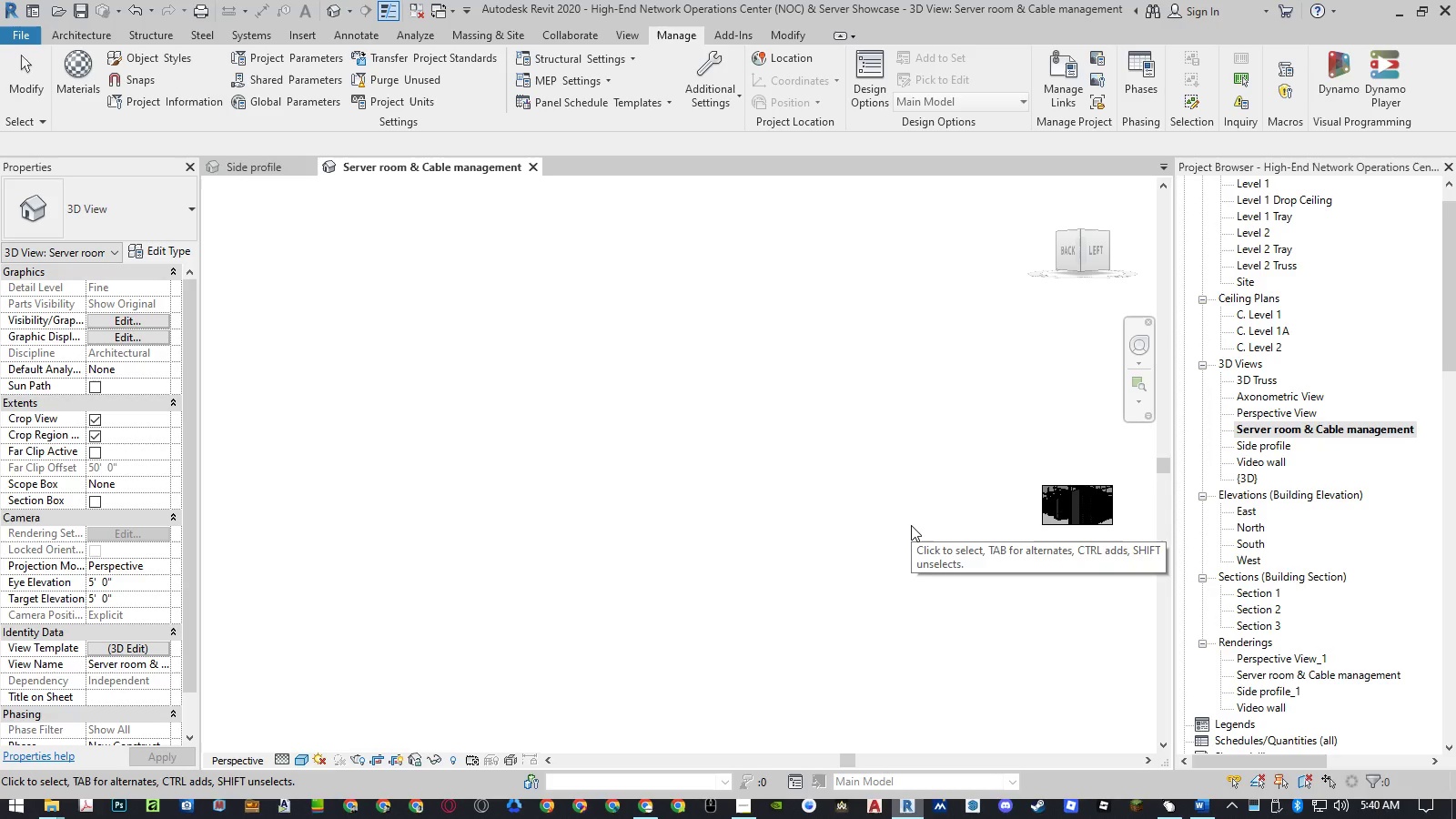 
double_click([911, 525])
 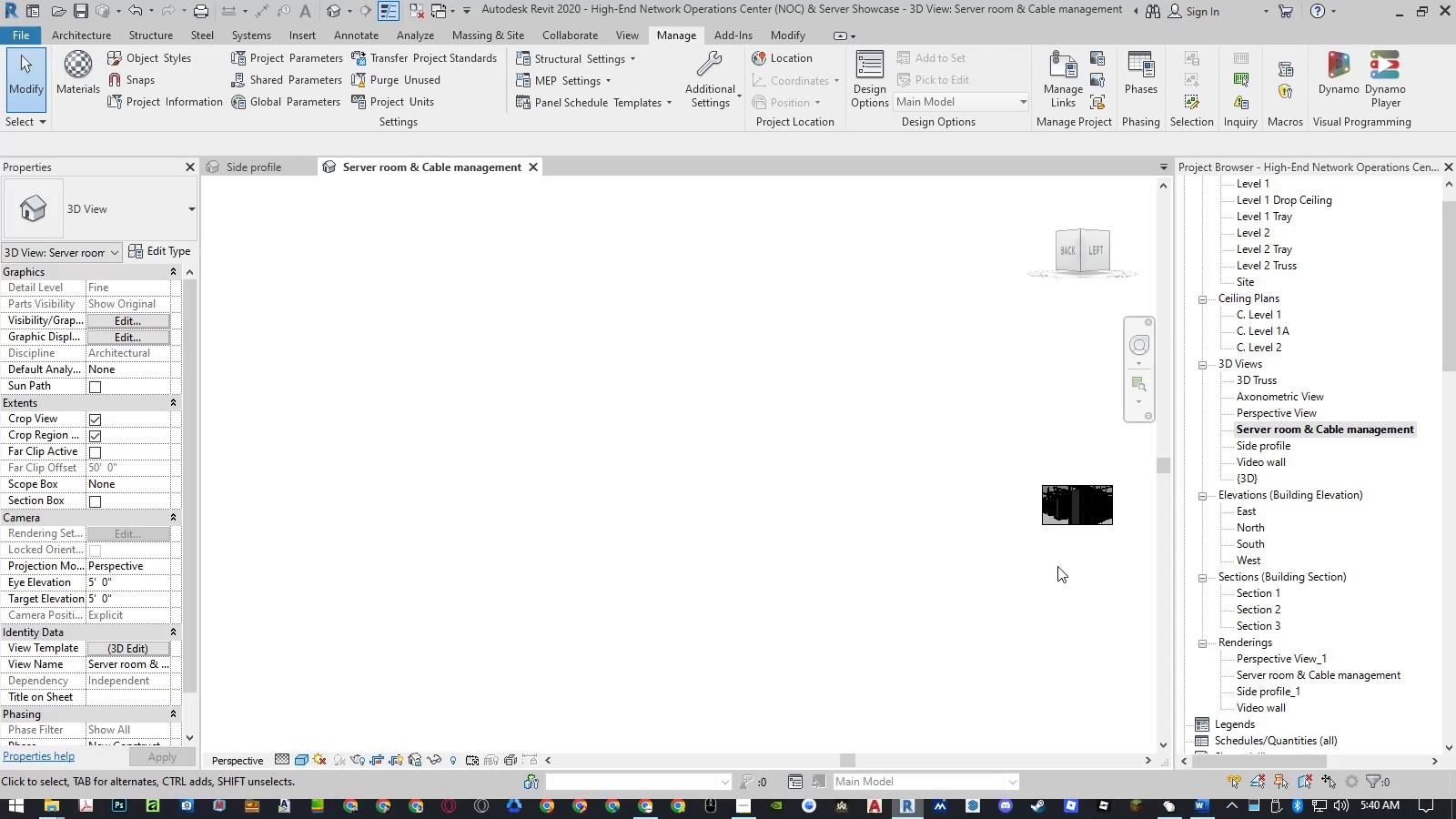 
scroll: coordinate [1079, 497], scroll_direction: up, amount: 17.0
 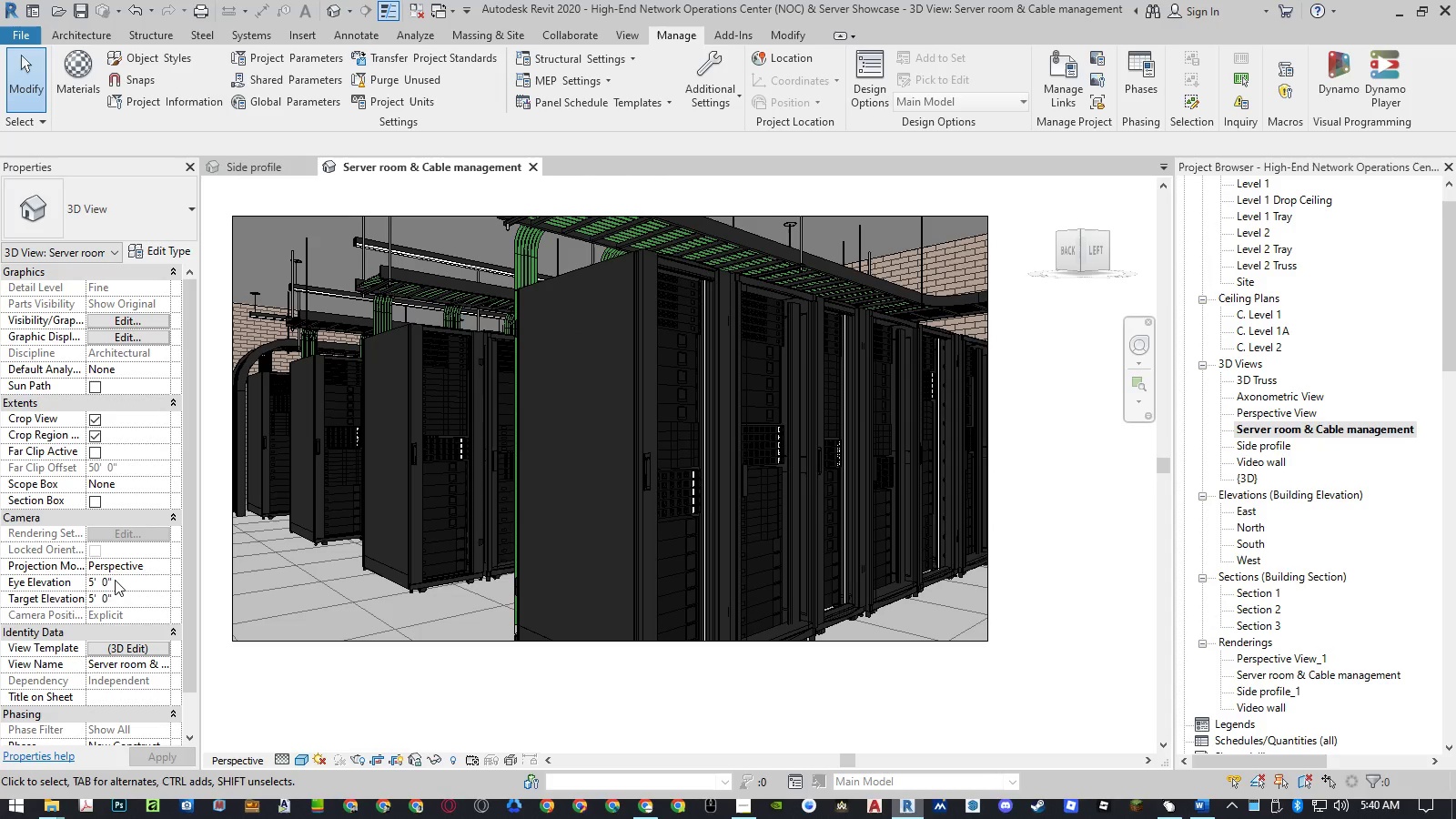 
left_click([109, 643])
 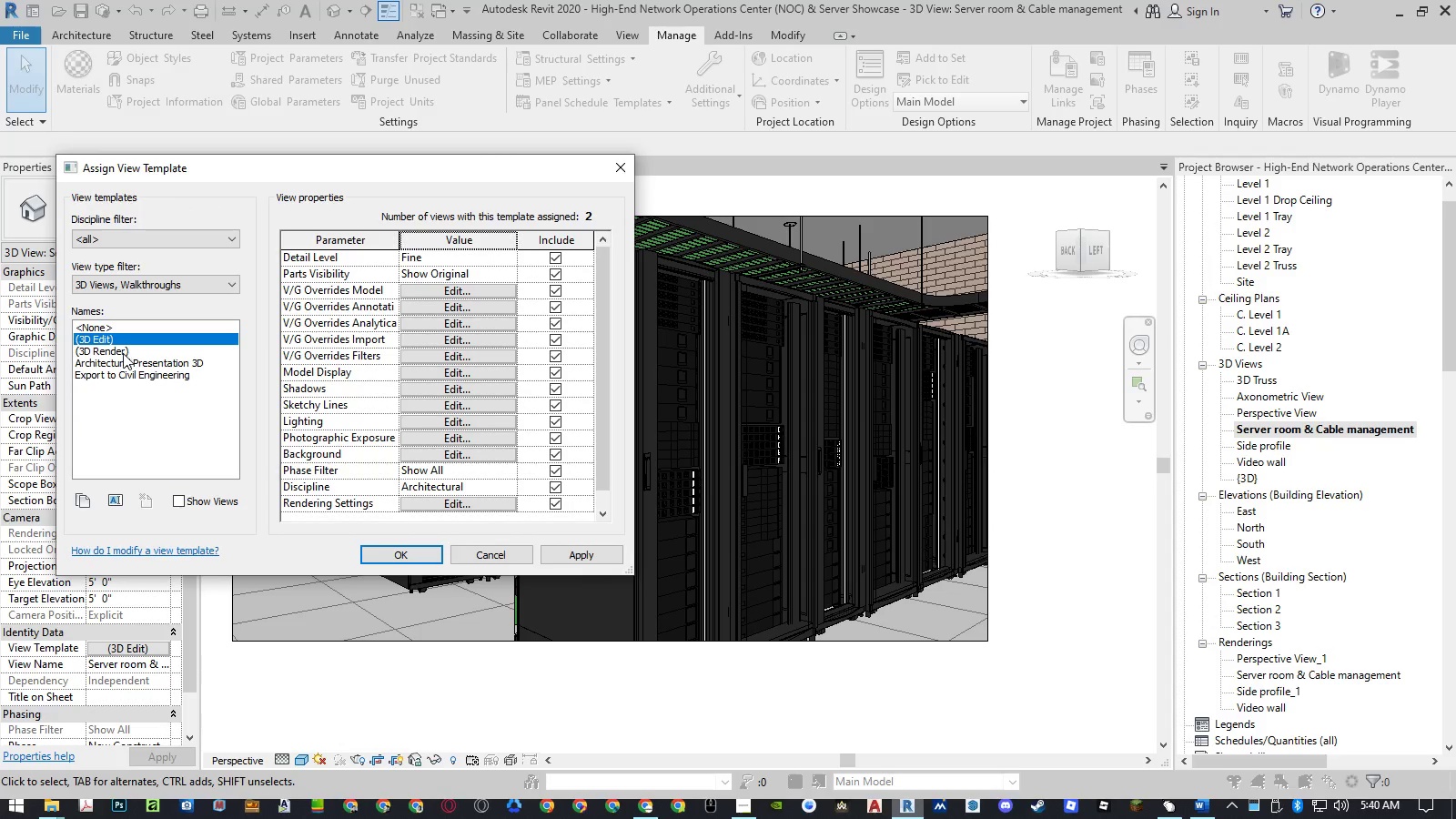 
double_click([122, 351])
 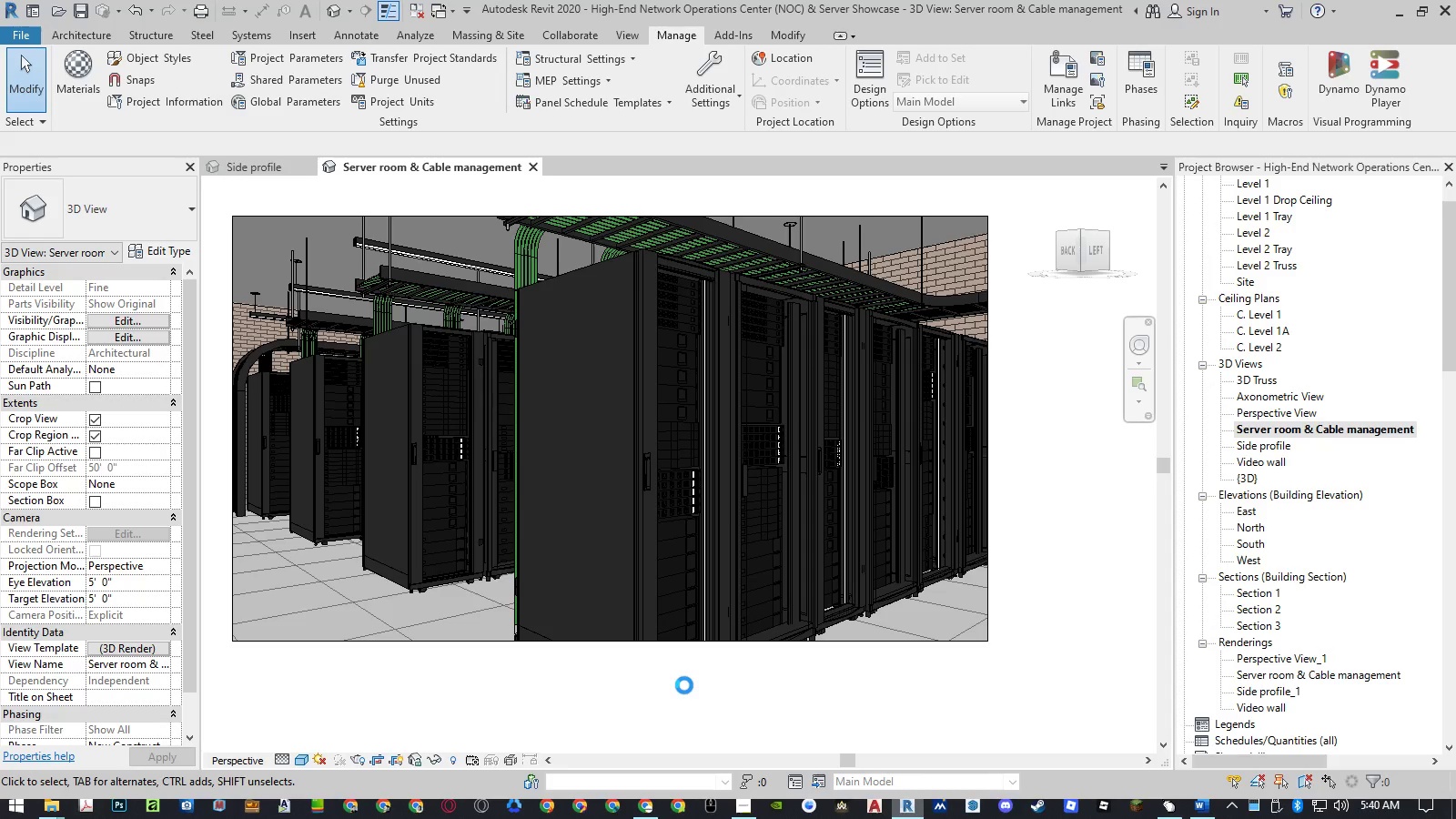 
wait(8.59)
 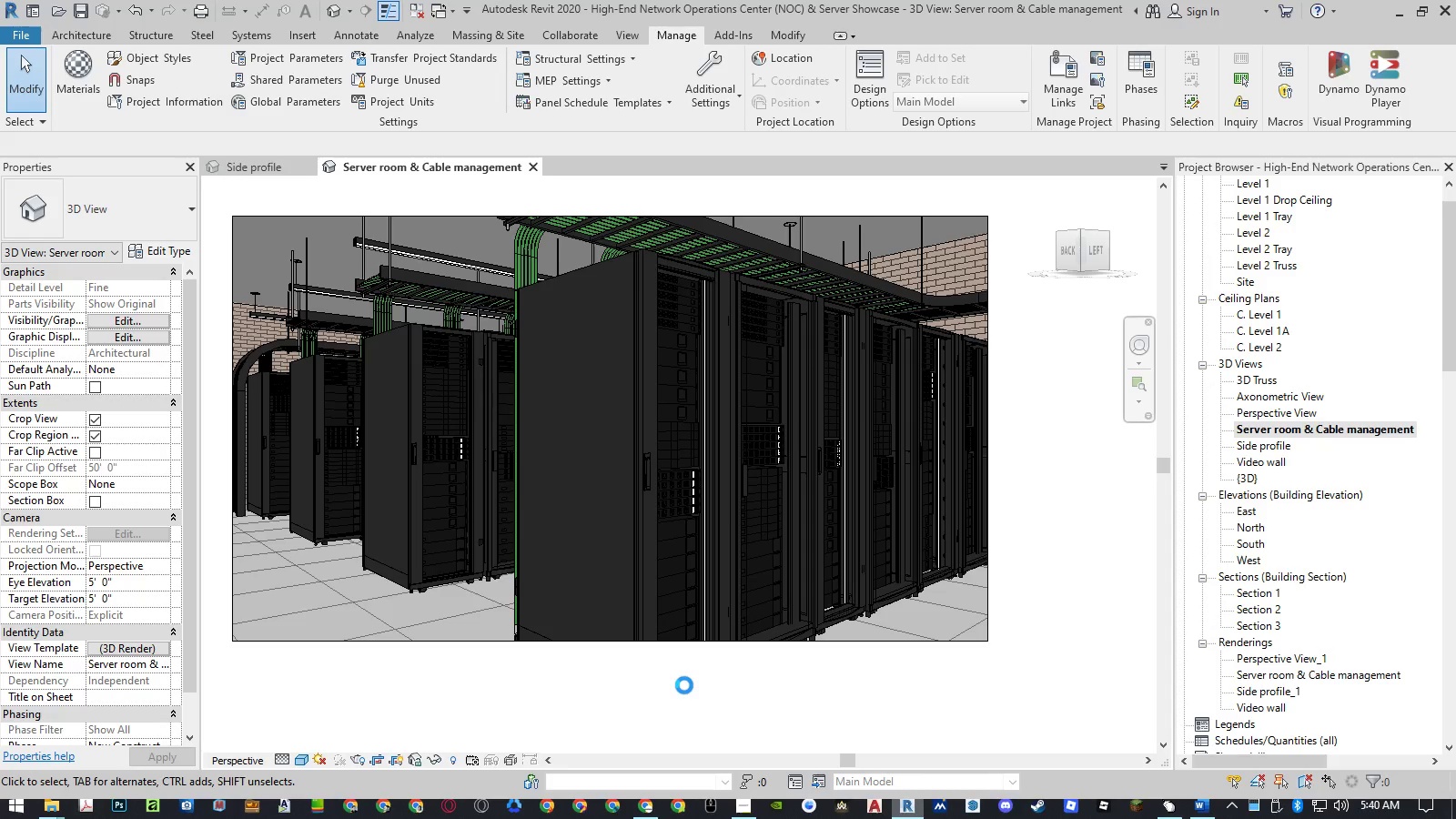 
double_click([1260, 675])
 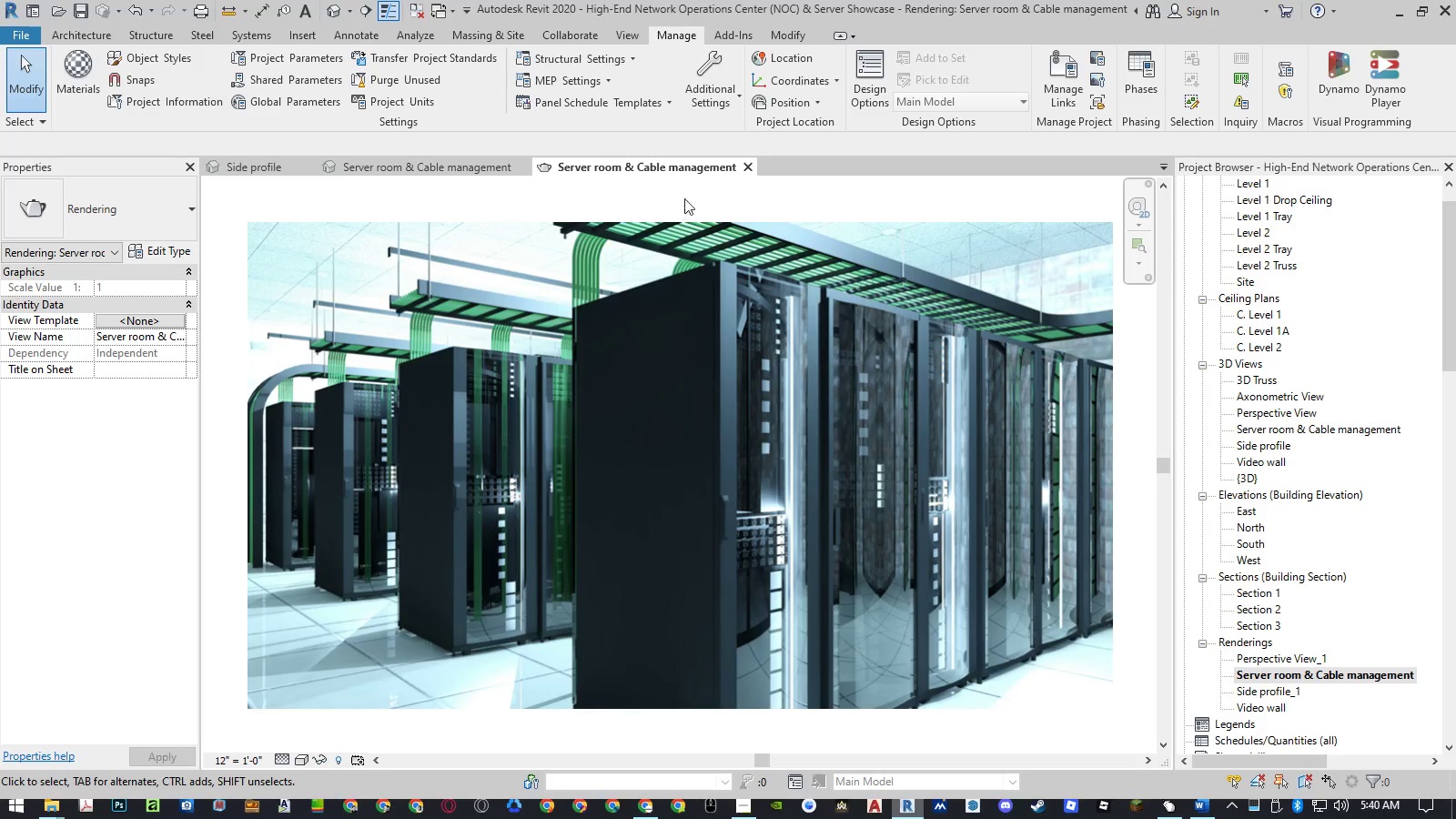 
left_click([747, 166])
 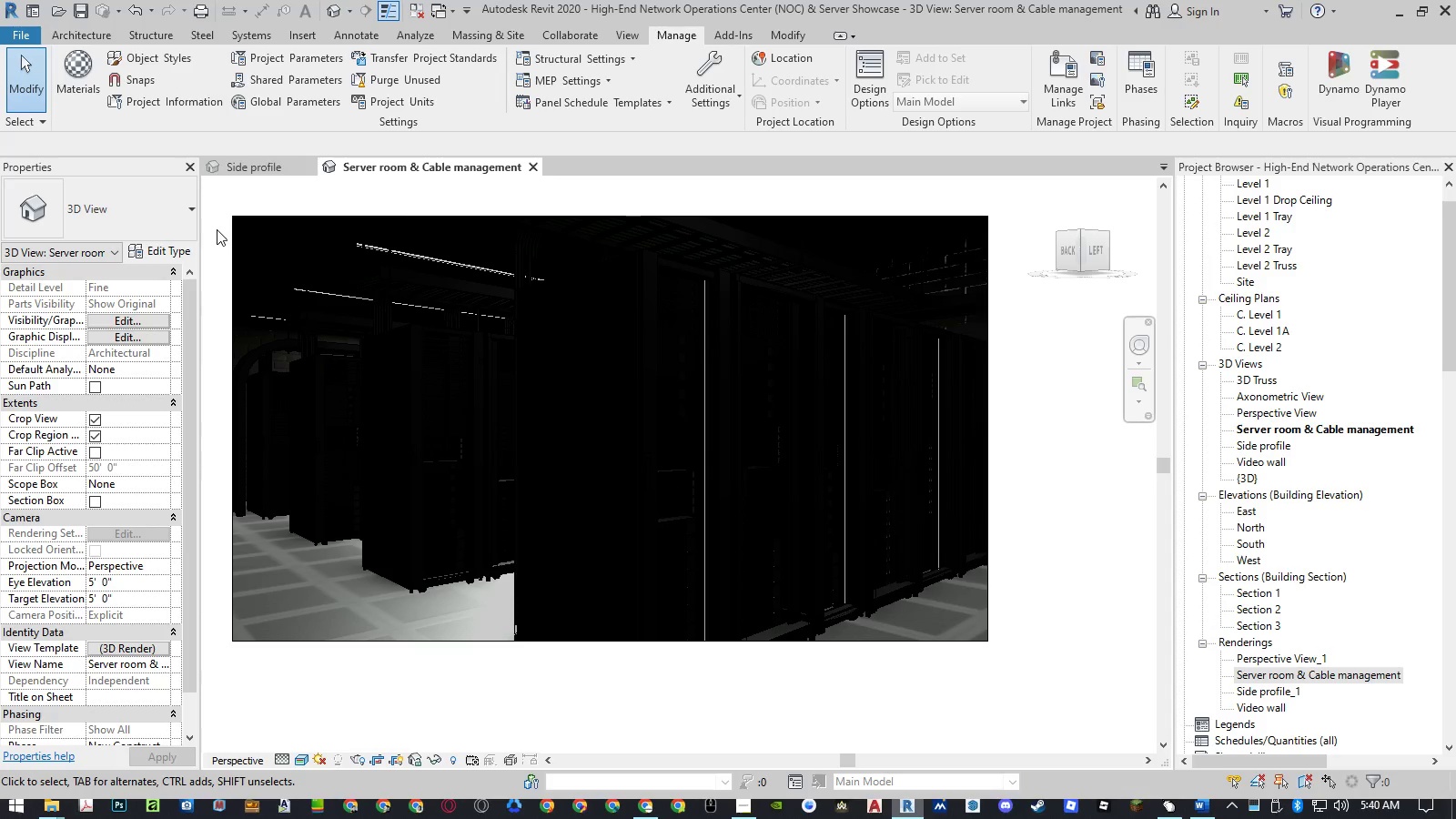 
left_click([217, 229])
 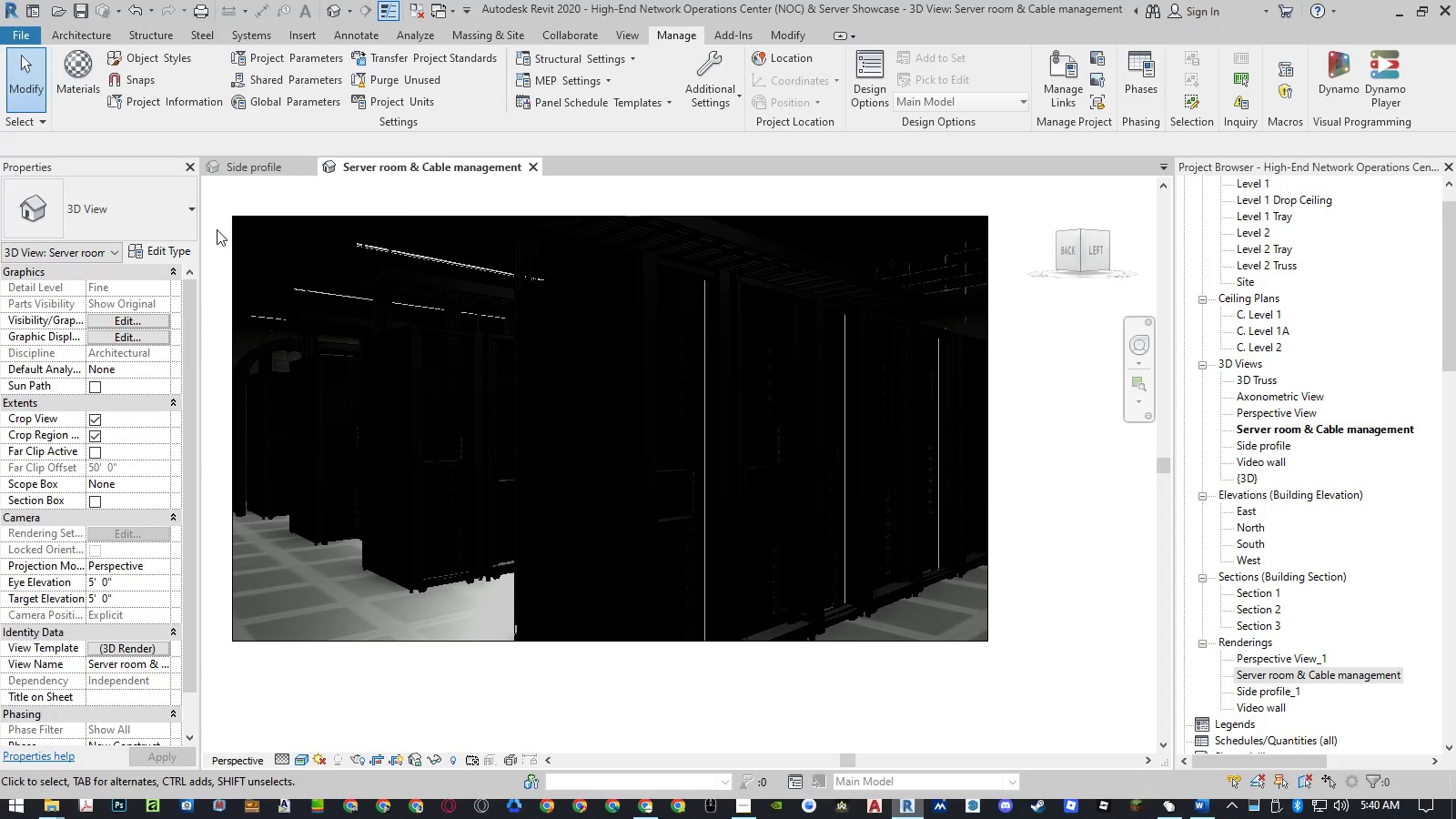 
key(Control+S)
 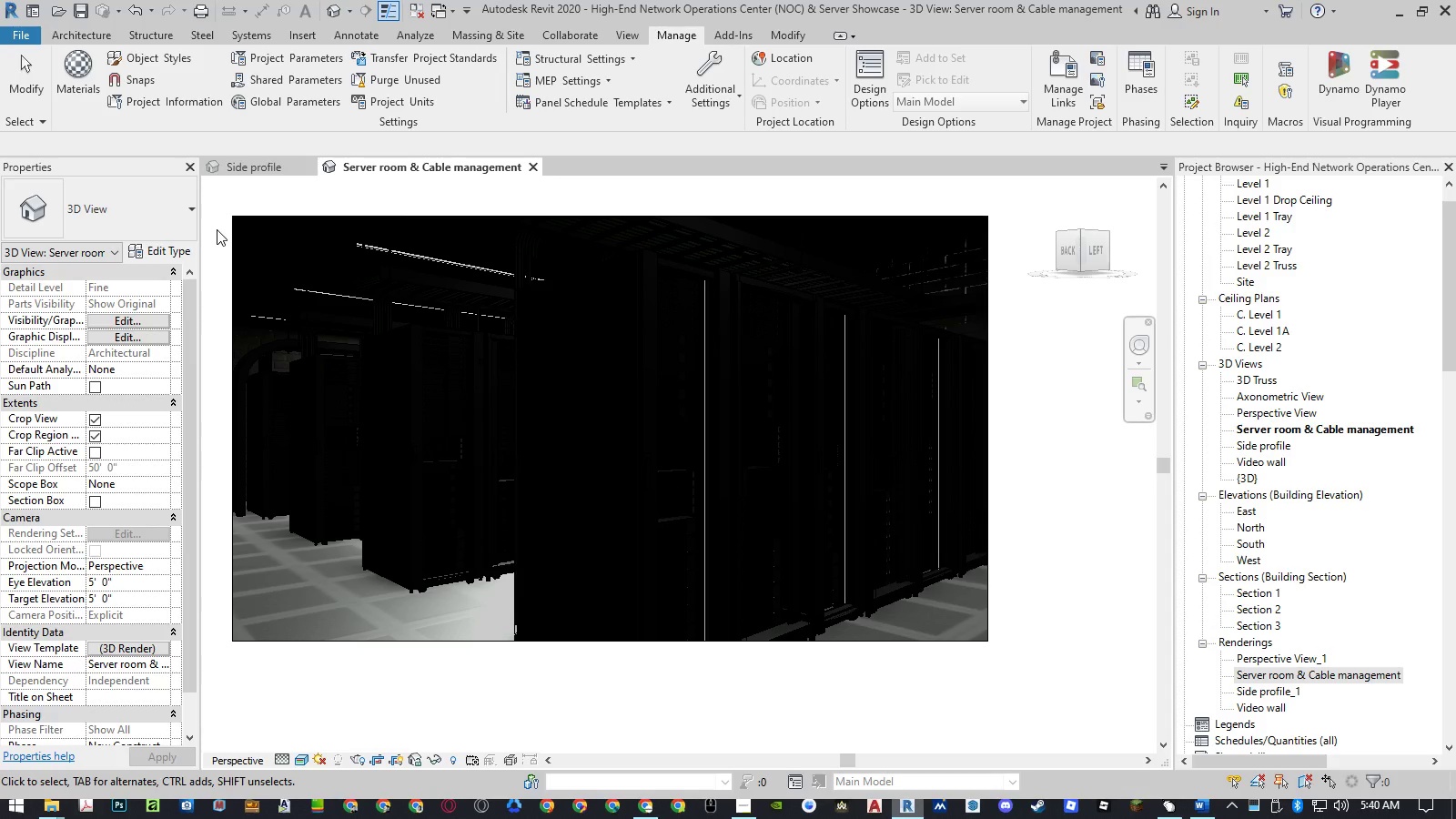 
wait(5.55)
 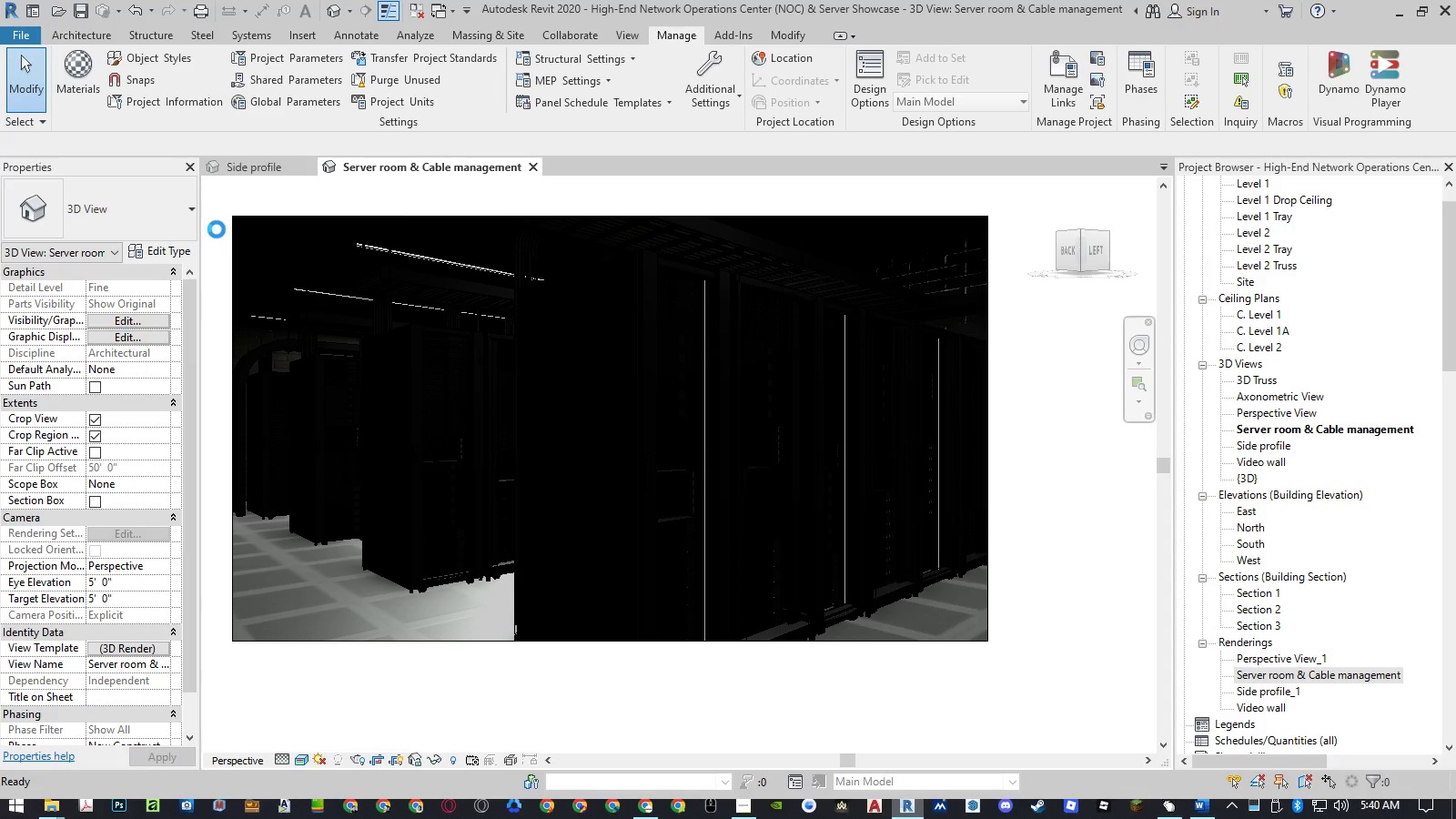 
type(rr)
 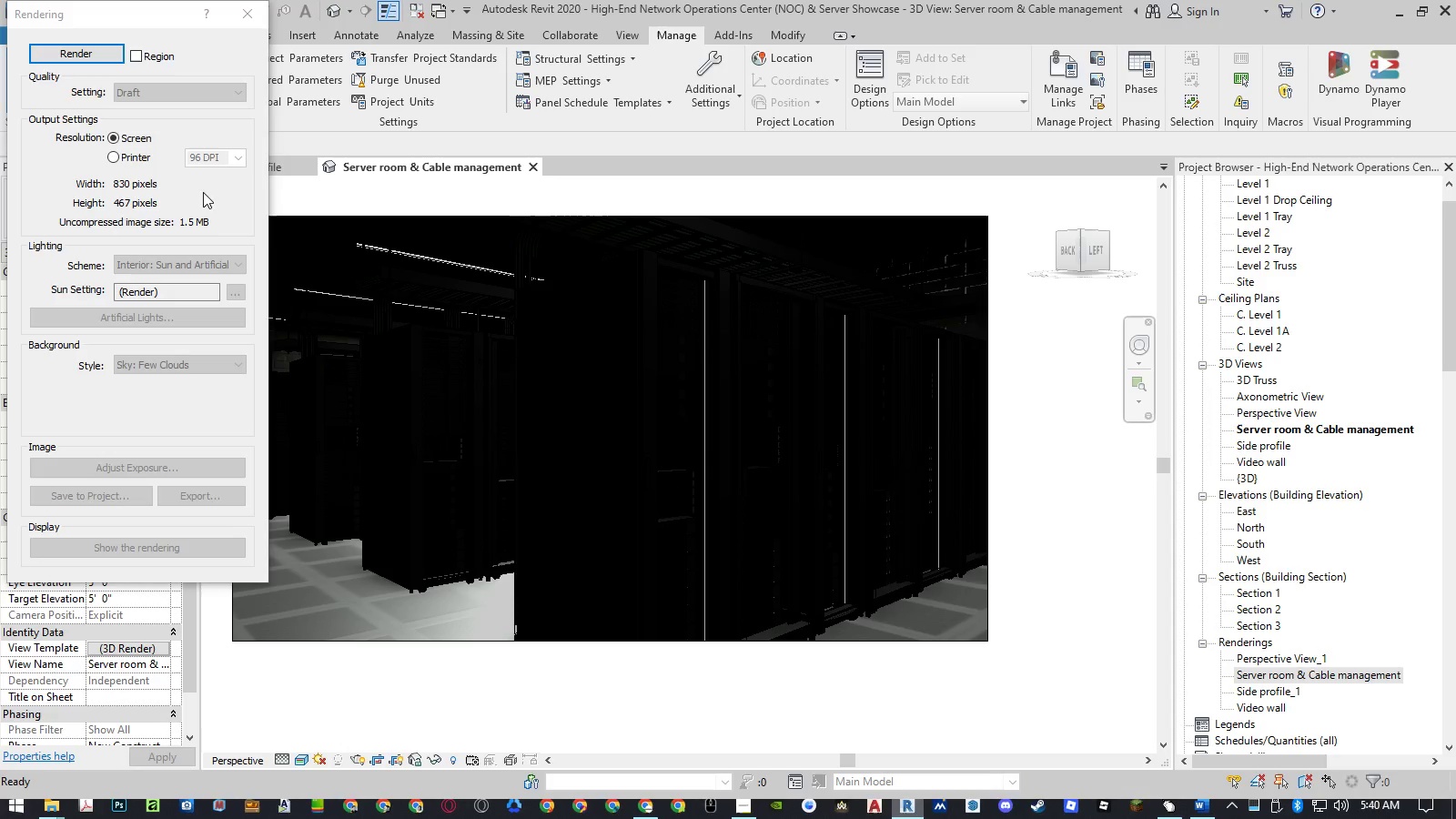 
left_click([135, 153])
 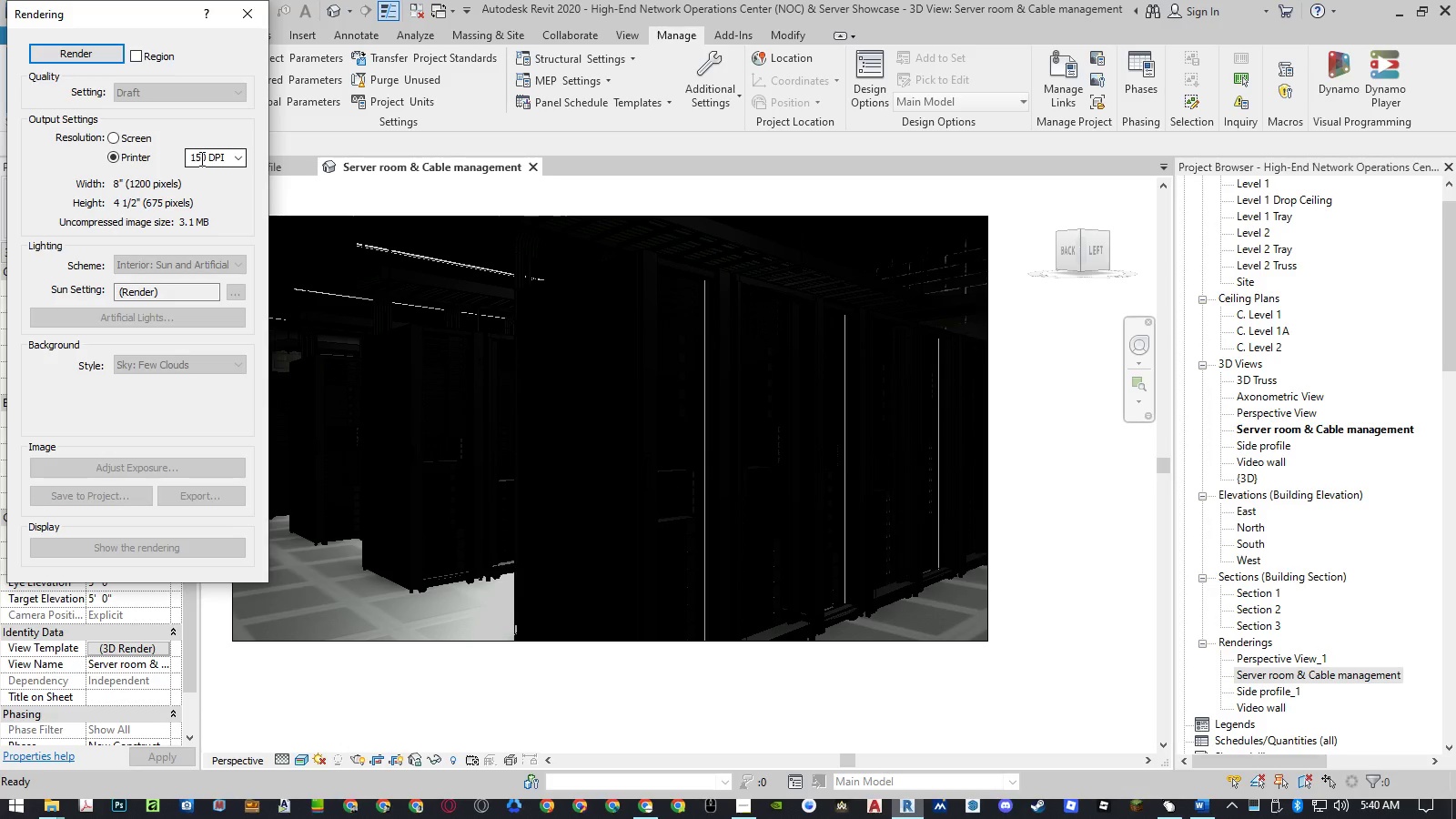 
left_click([200, 158])
 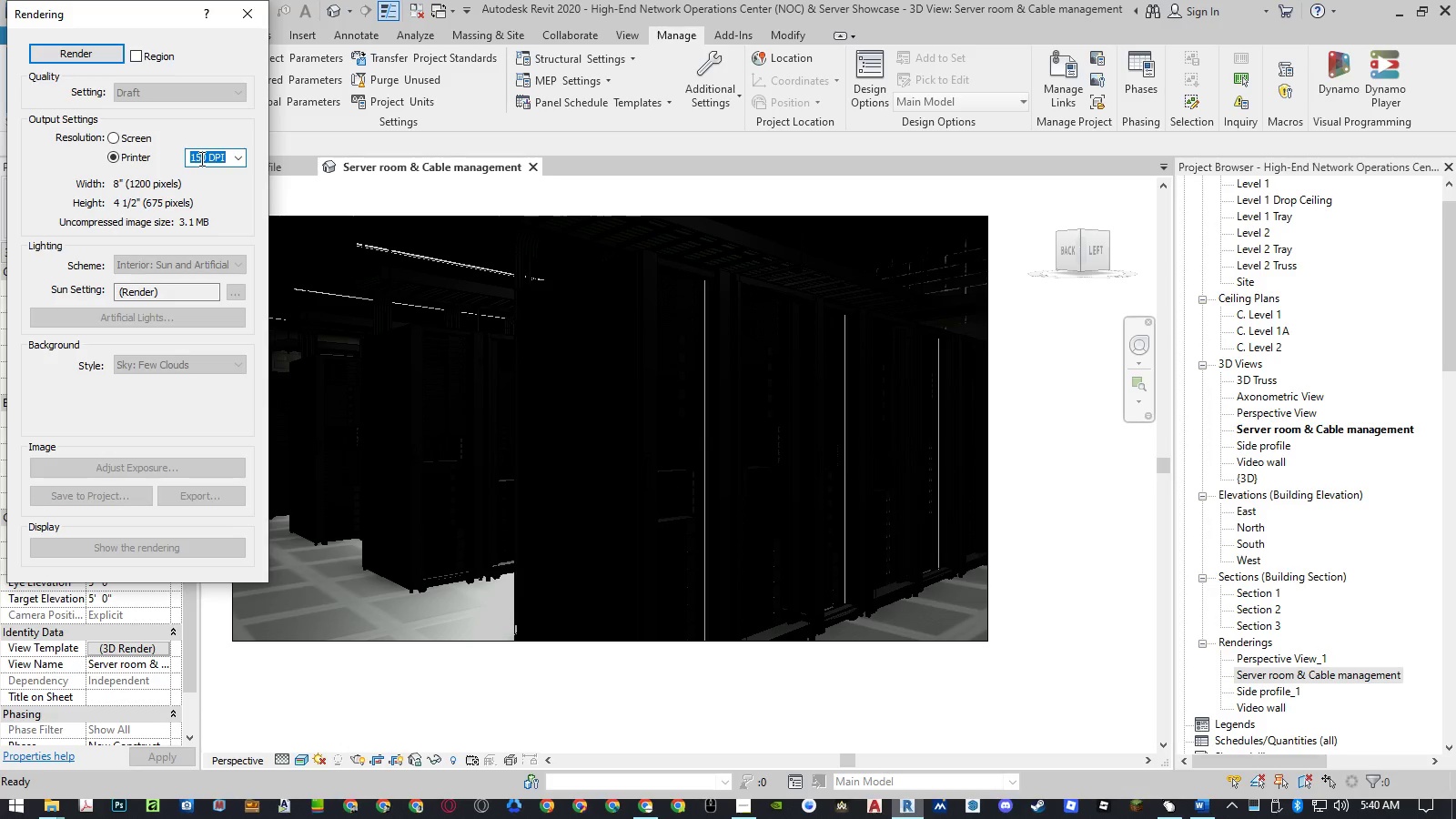 
left_click_drag(start_coordinate=[200, 158], to_coordinate=[178, 158])
 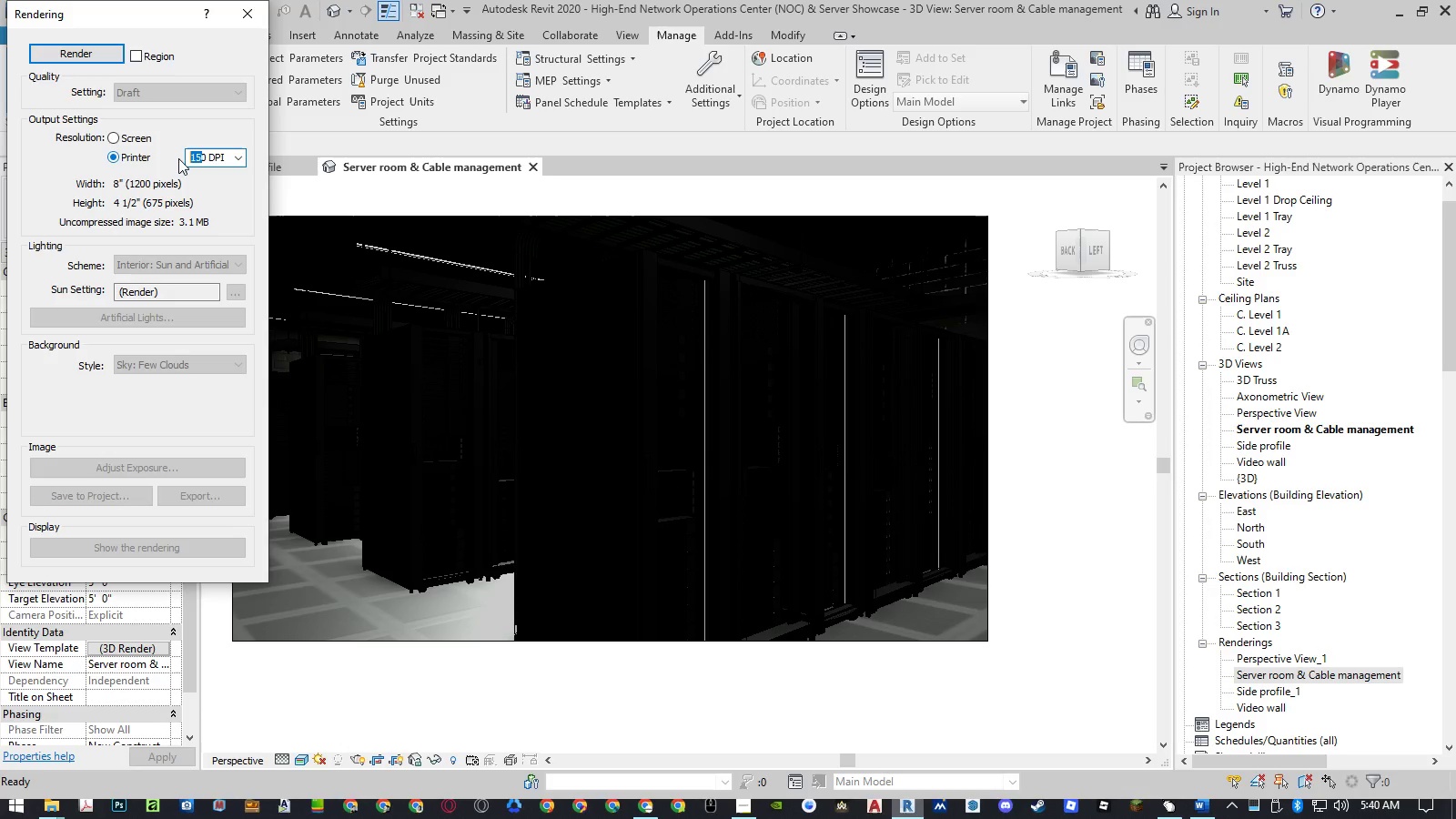 
key(Numpad4)
 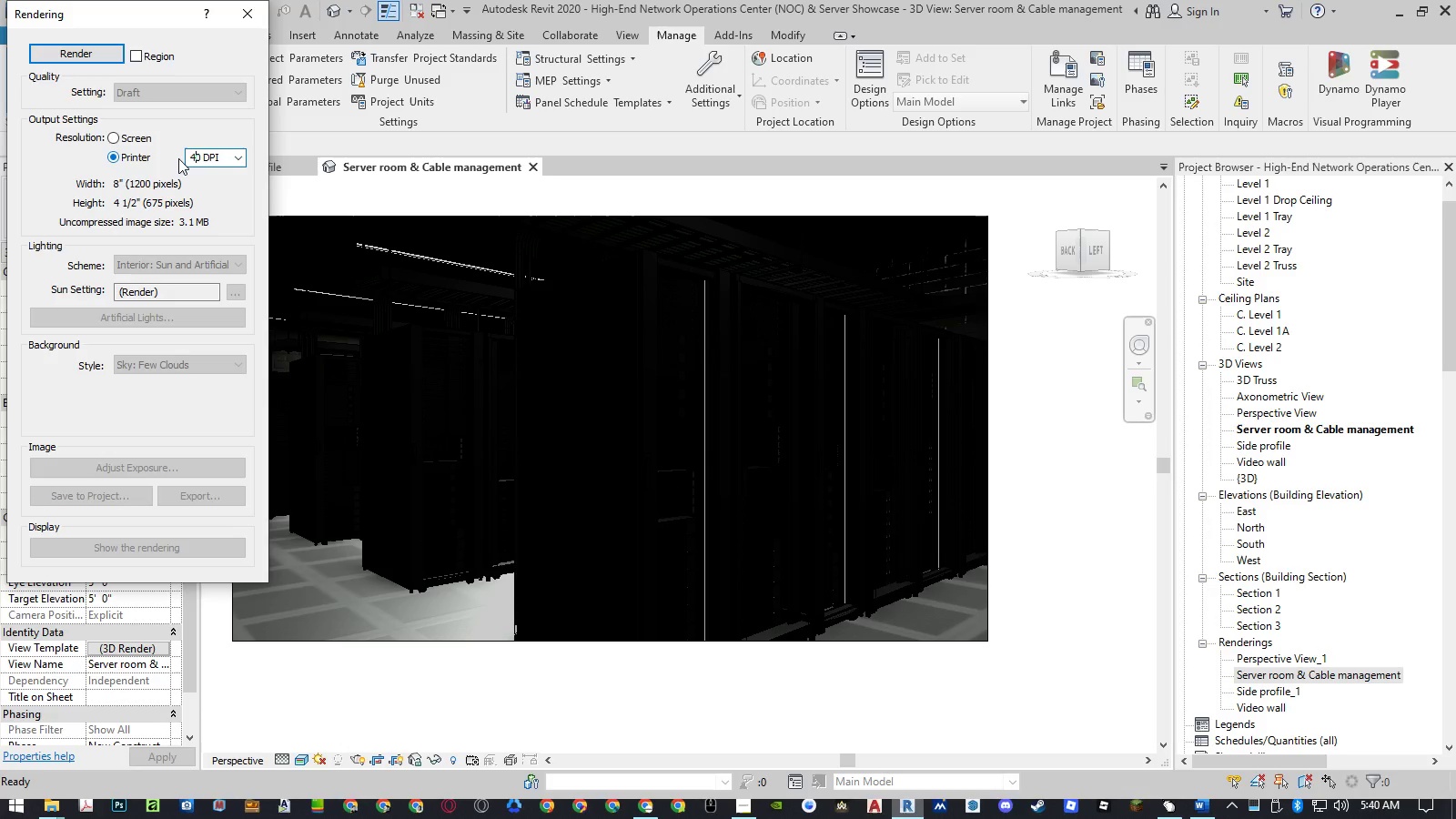 
key(Numpad8)
 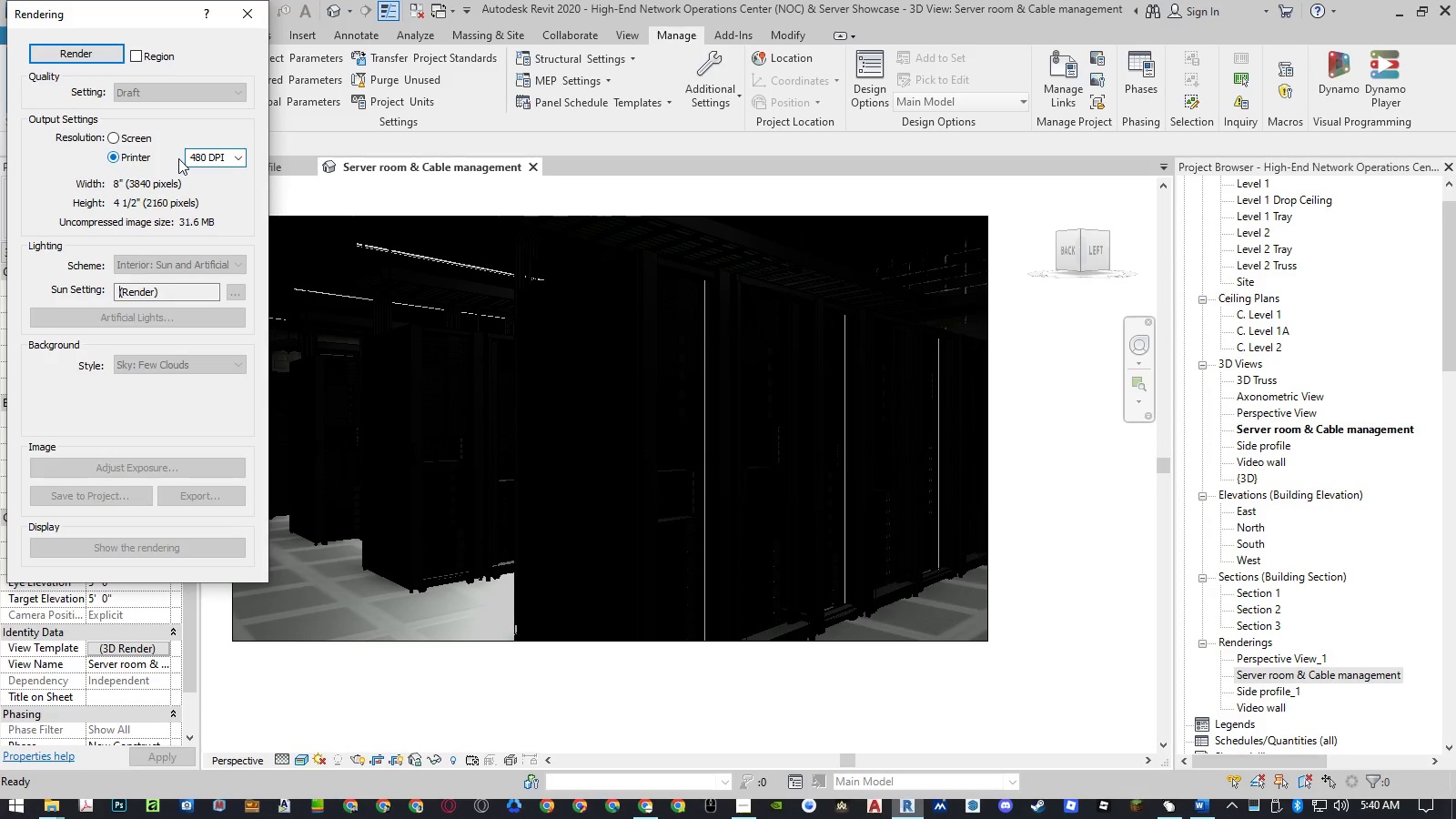 
key(NumpadEnter)
 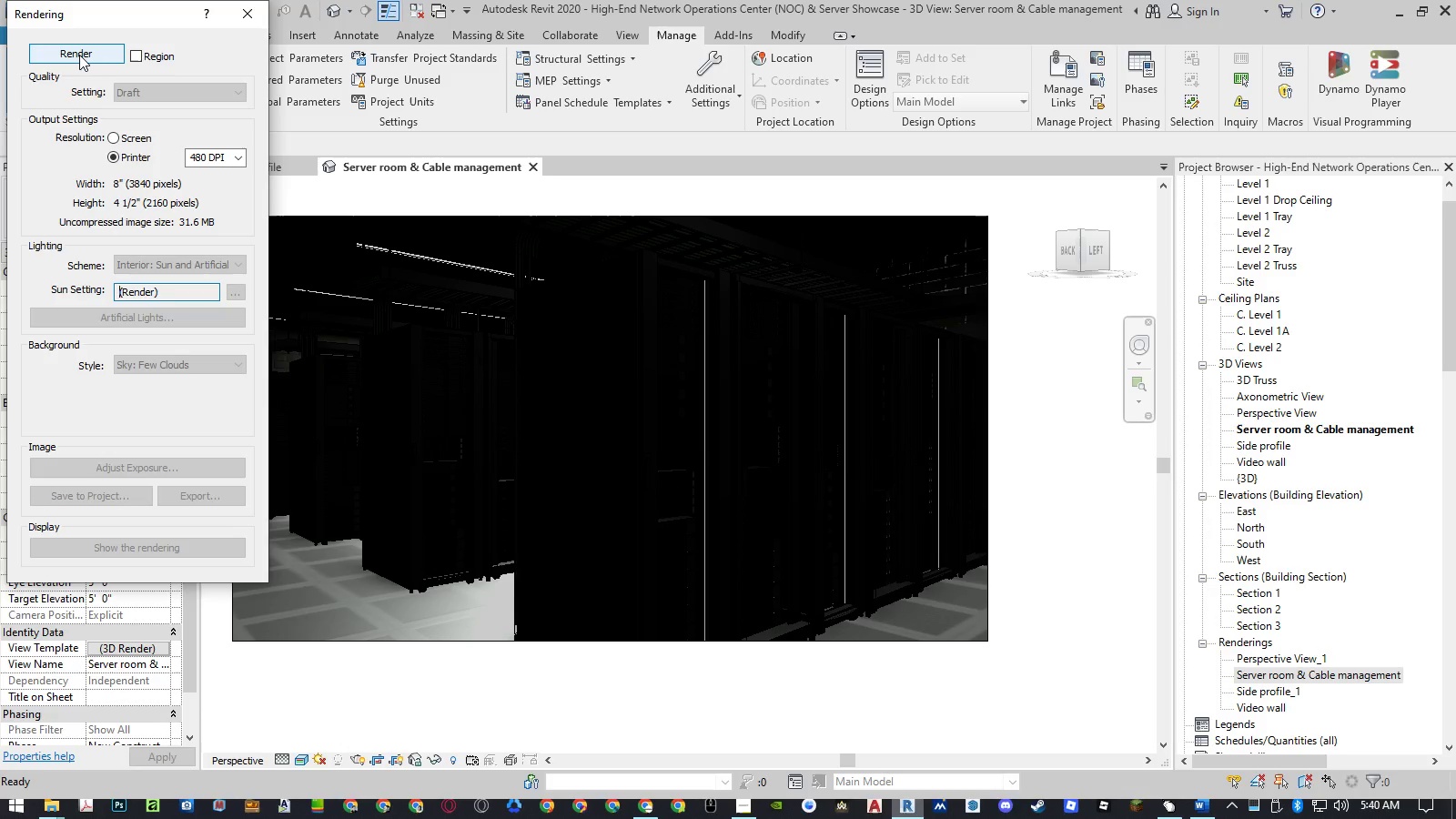 
left_click([79, 55])
 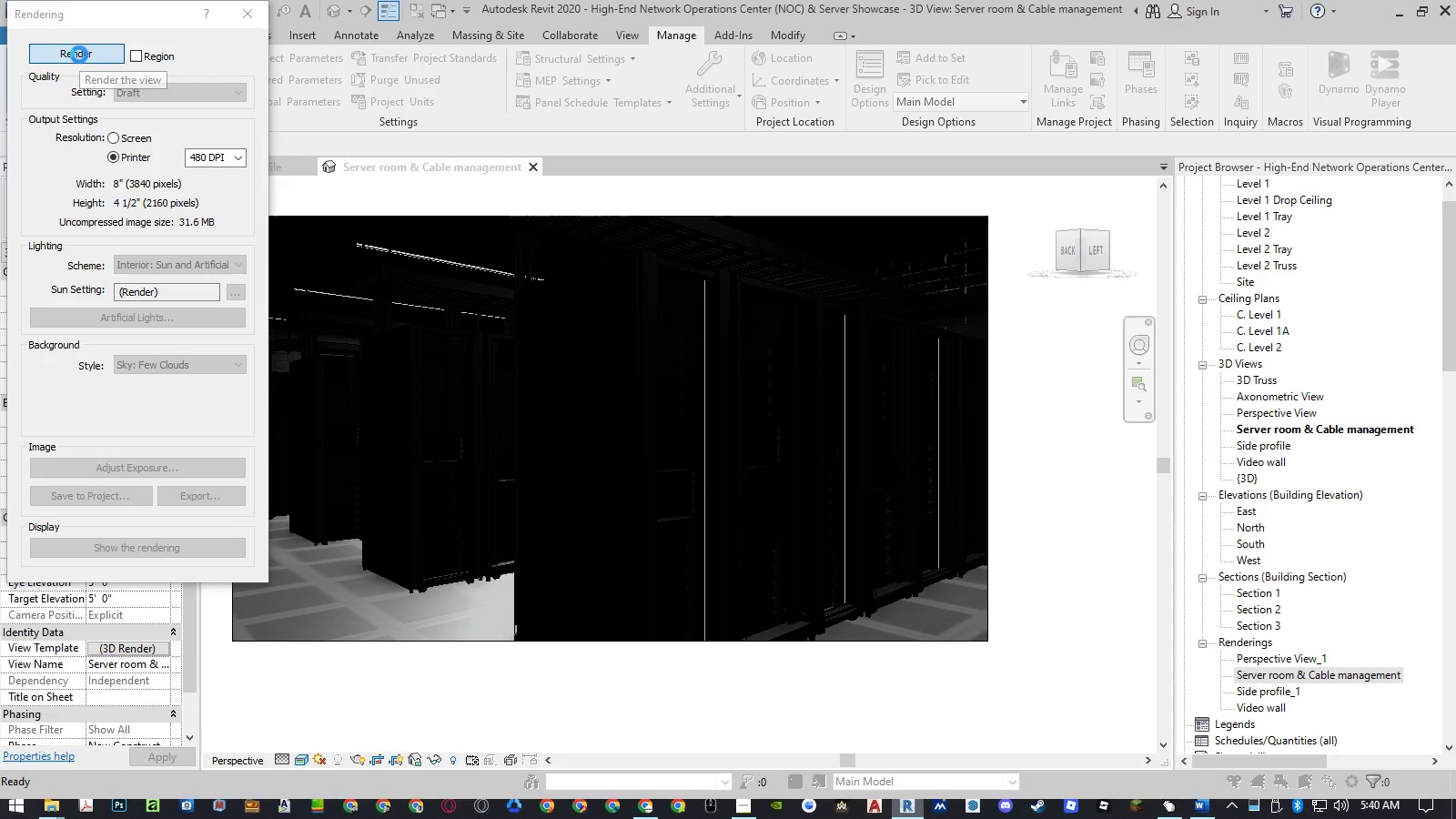 
key(Shift+F4)
 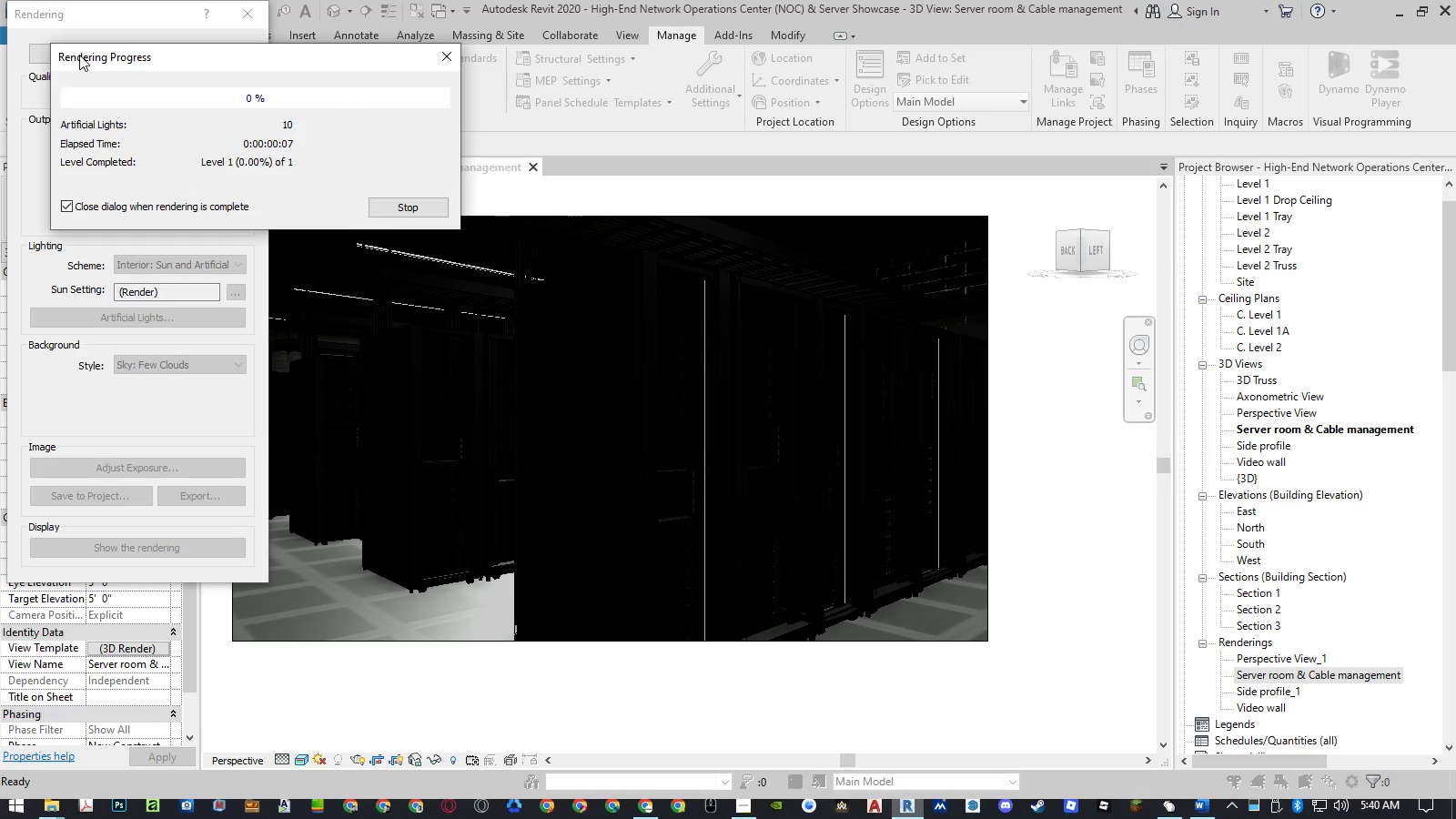 
wait(5.03)
 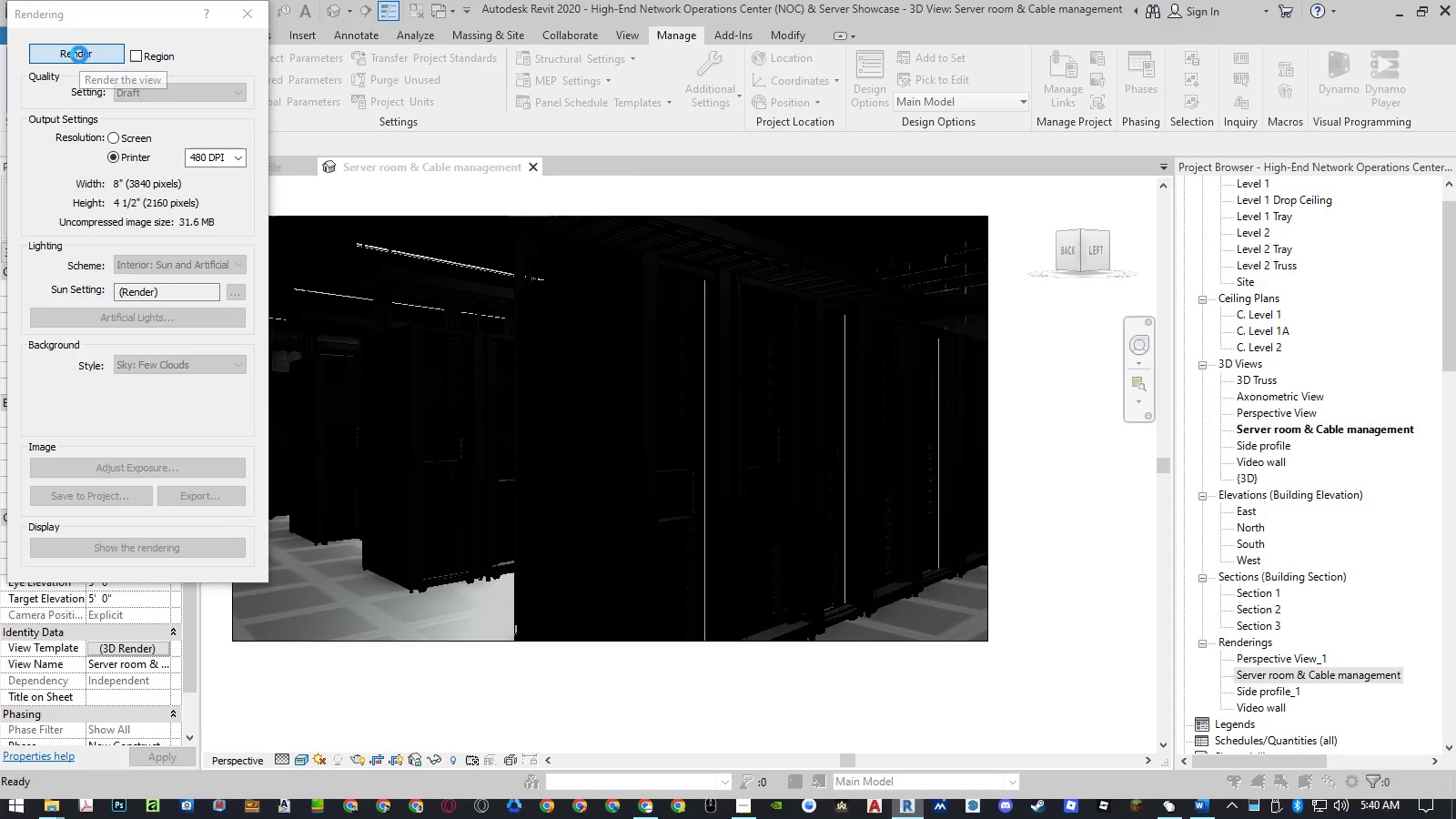 
left_click([248, 60])
 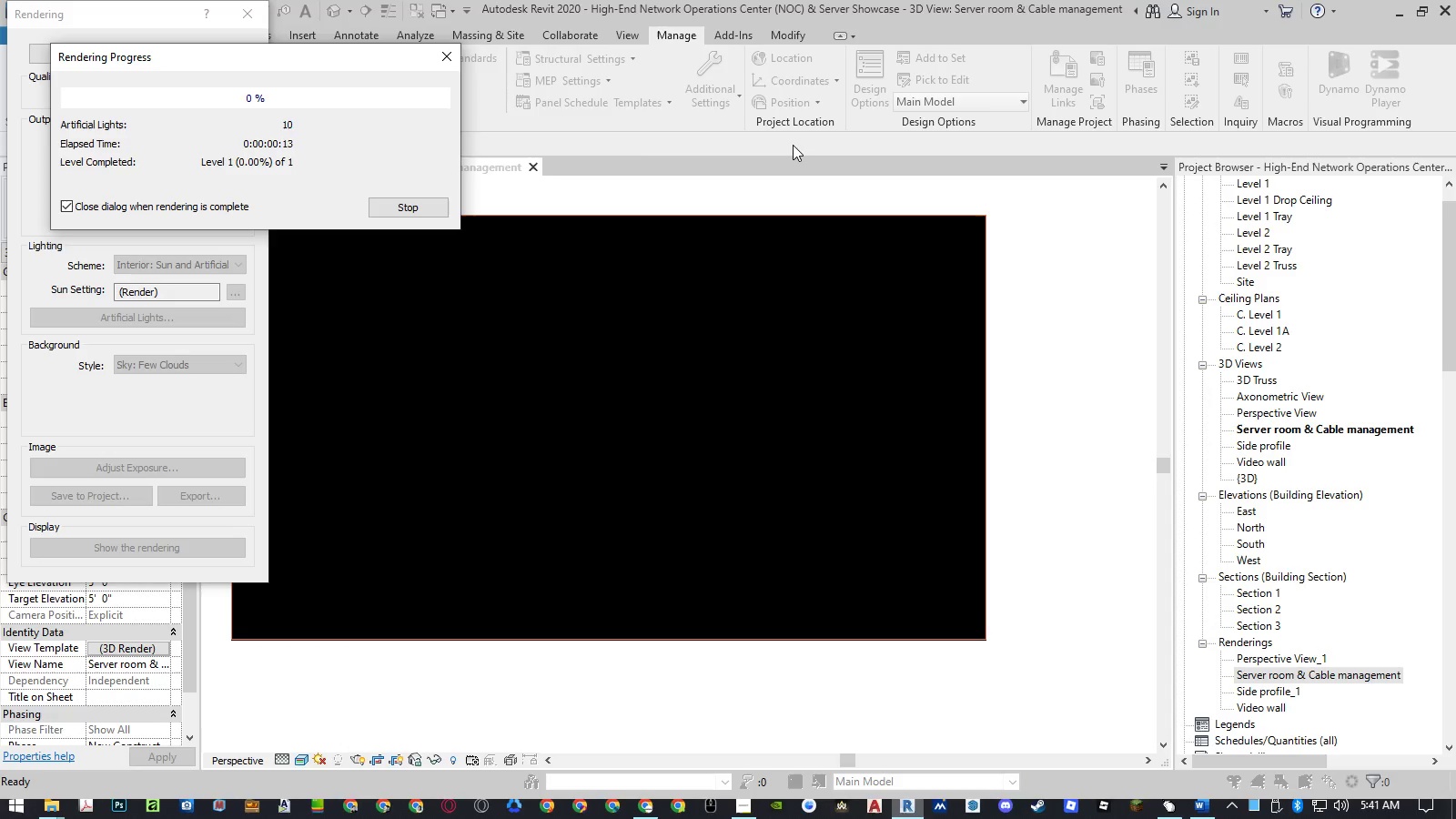 
wait(10.05)
 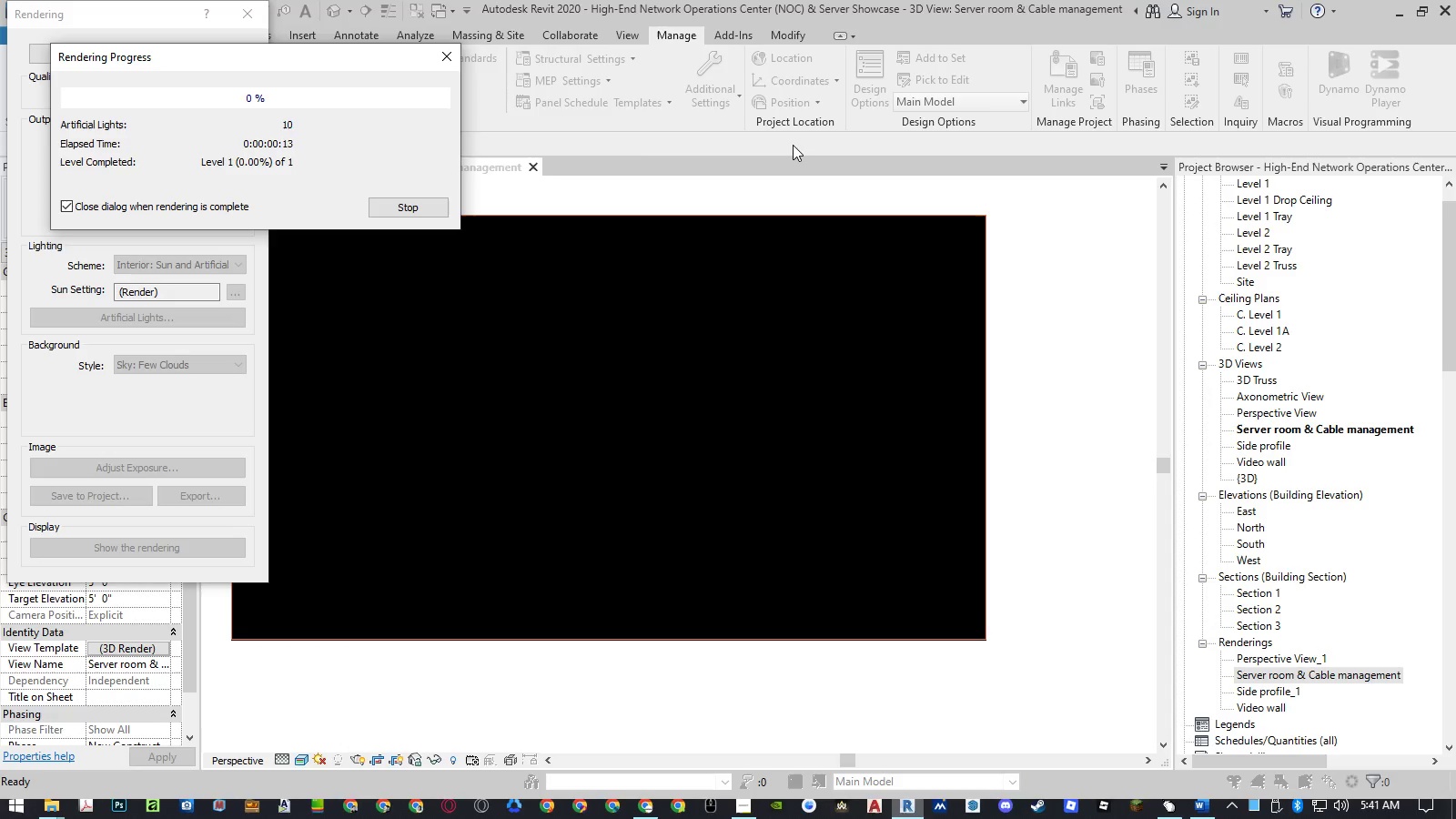 
left_click([248, 60])
 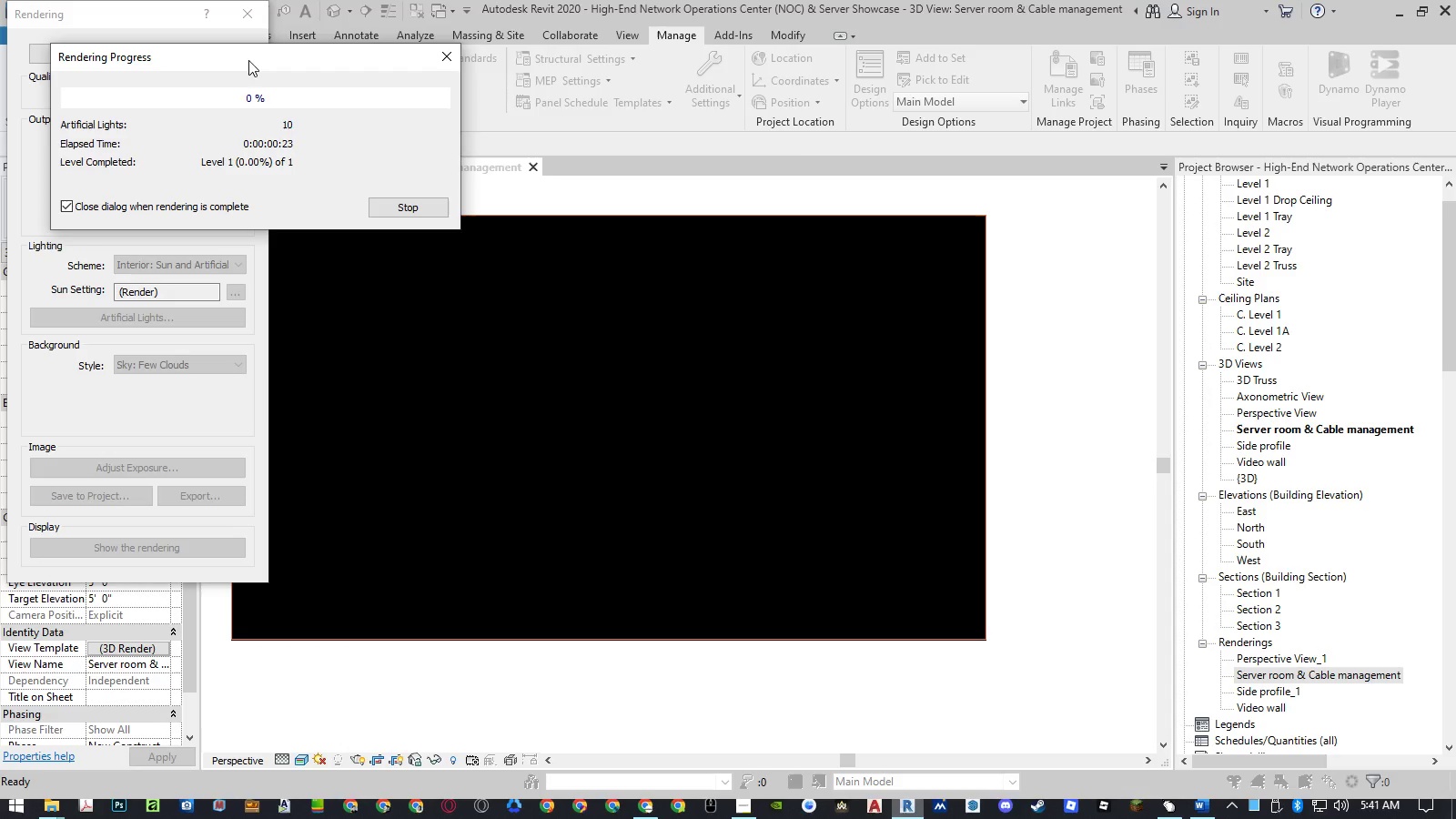 
wait(10.0)
 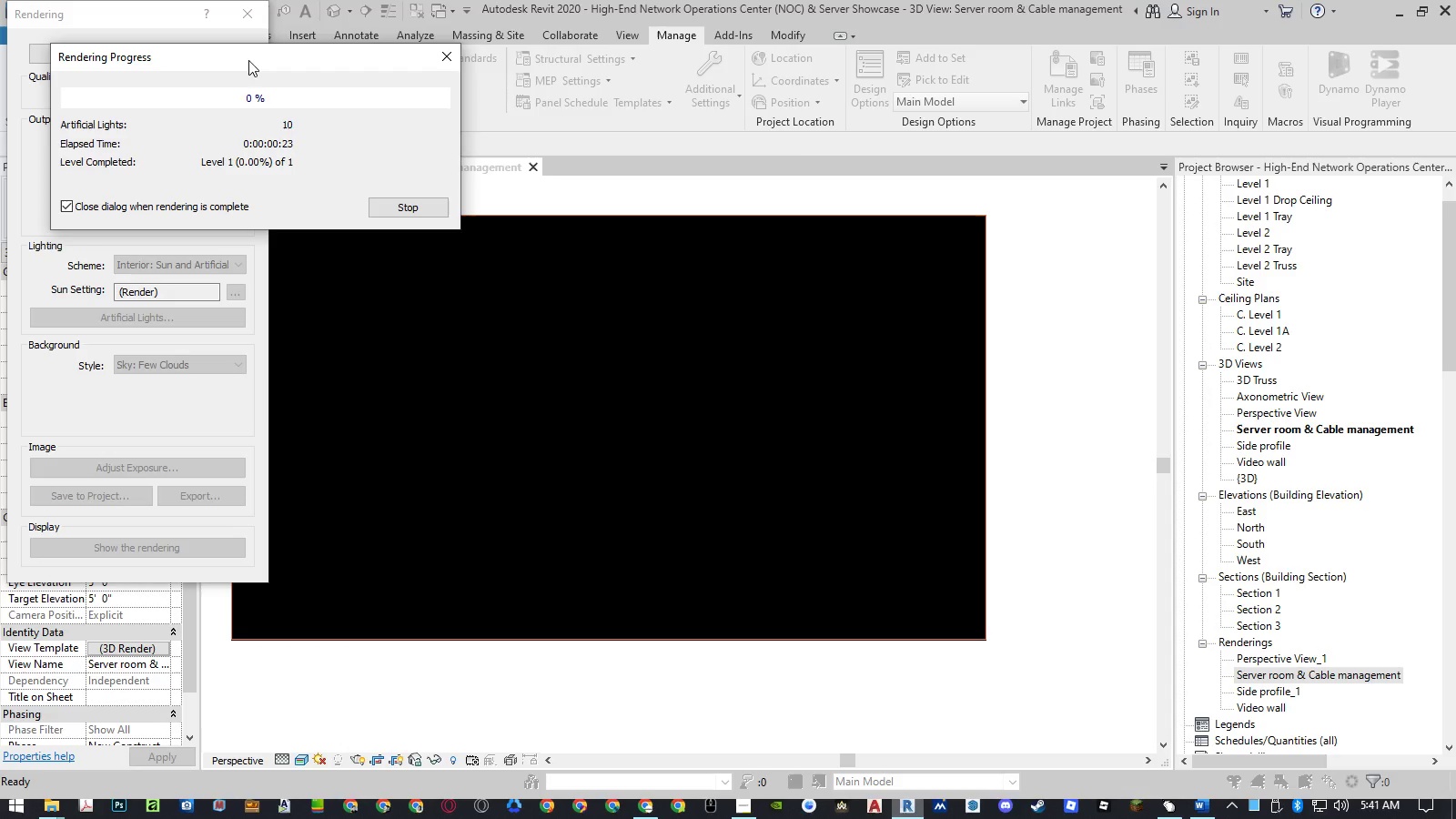 
left_click([248, 60])
 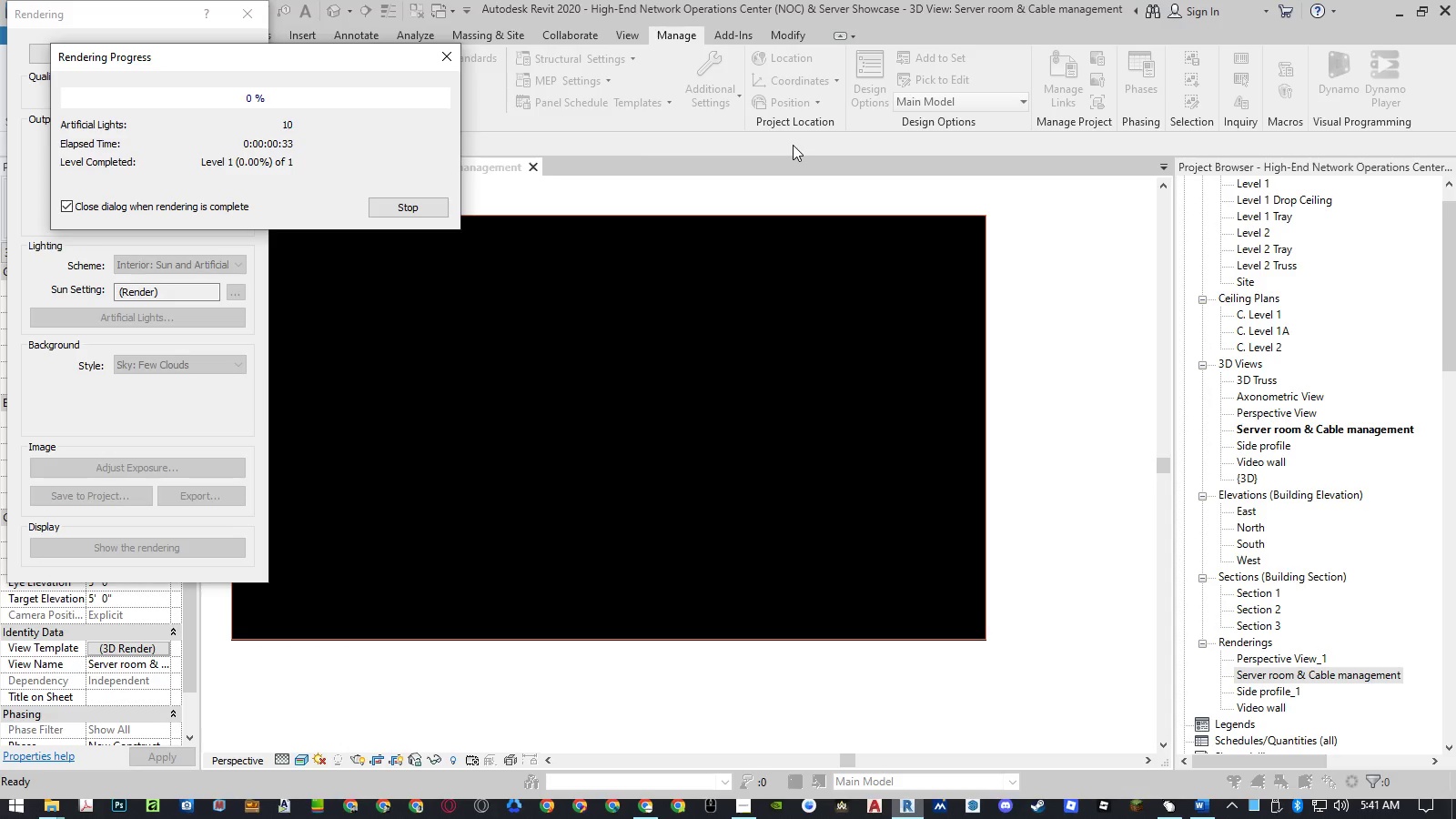 
wait(10.05)
 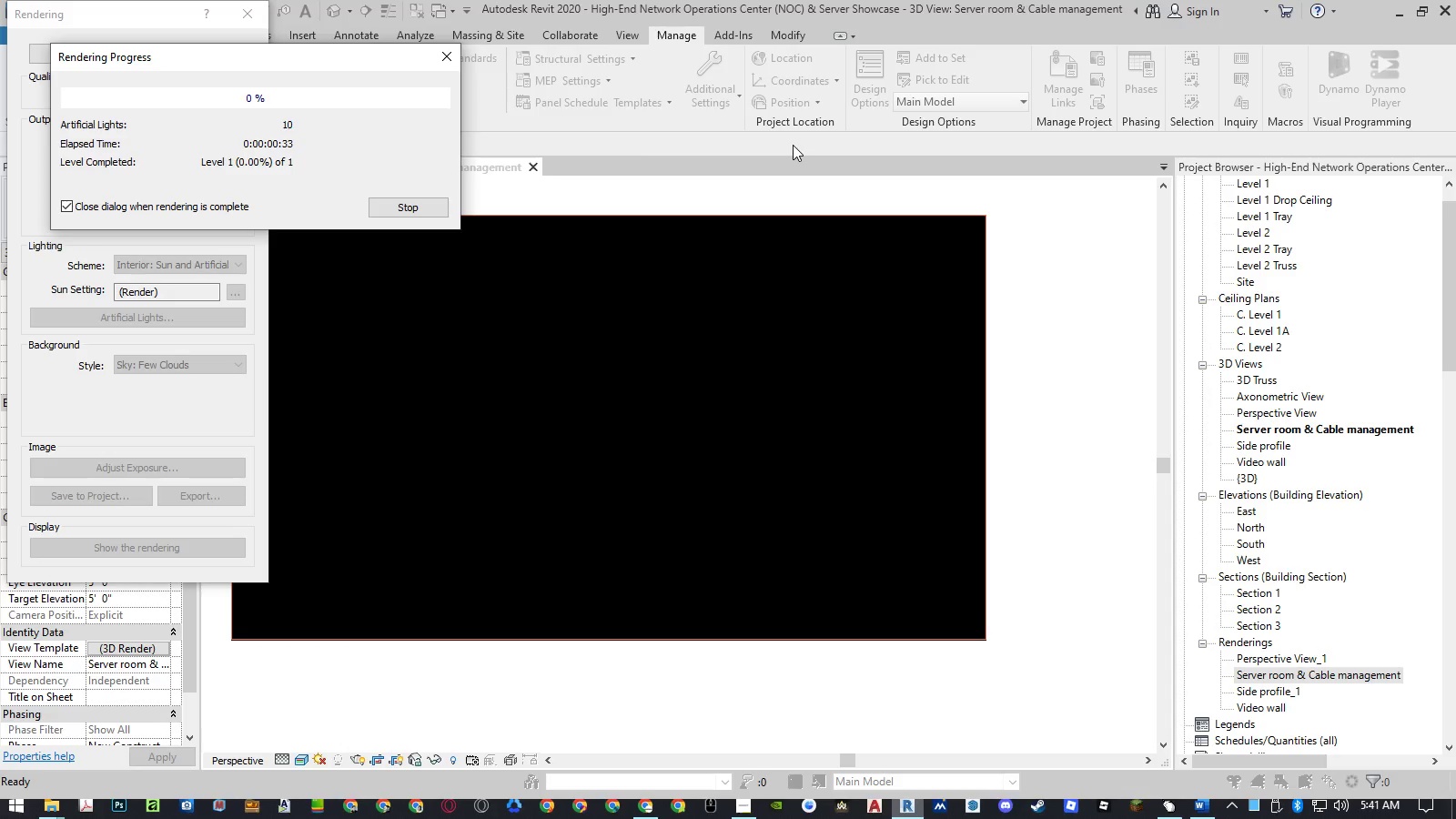 
left_click([248, 60])
 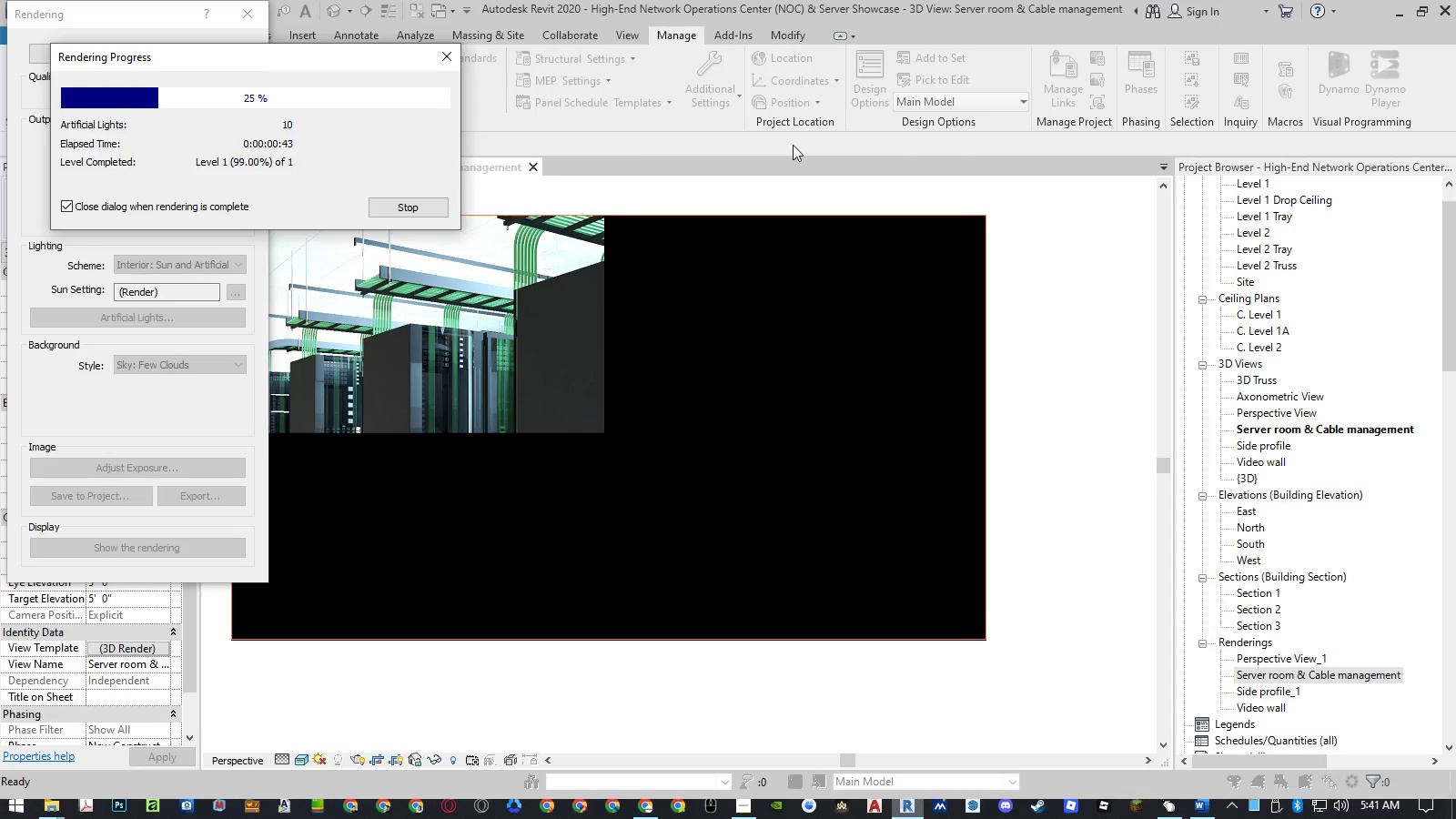 
wait(10.06)
 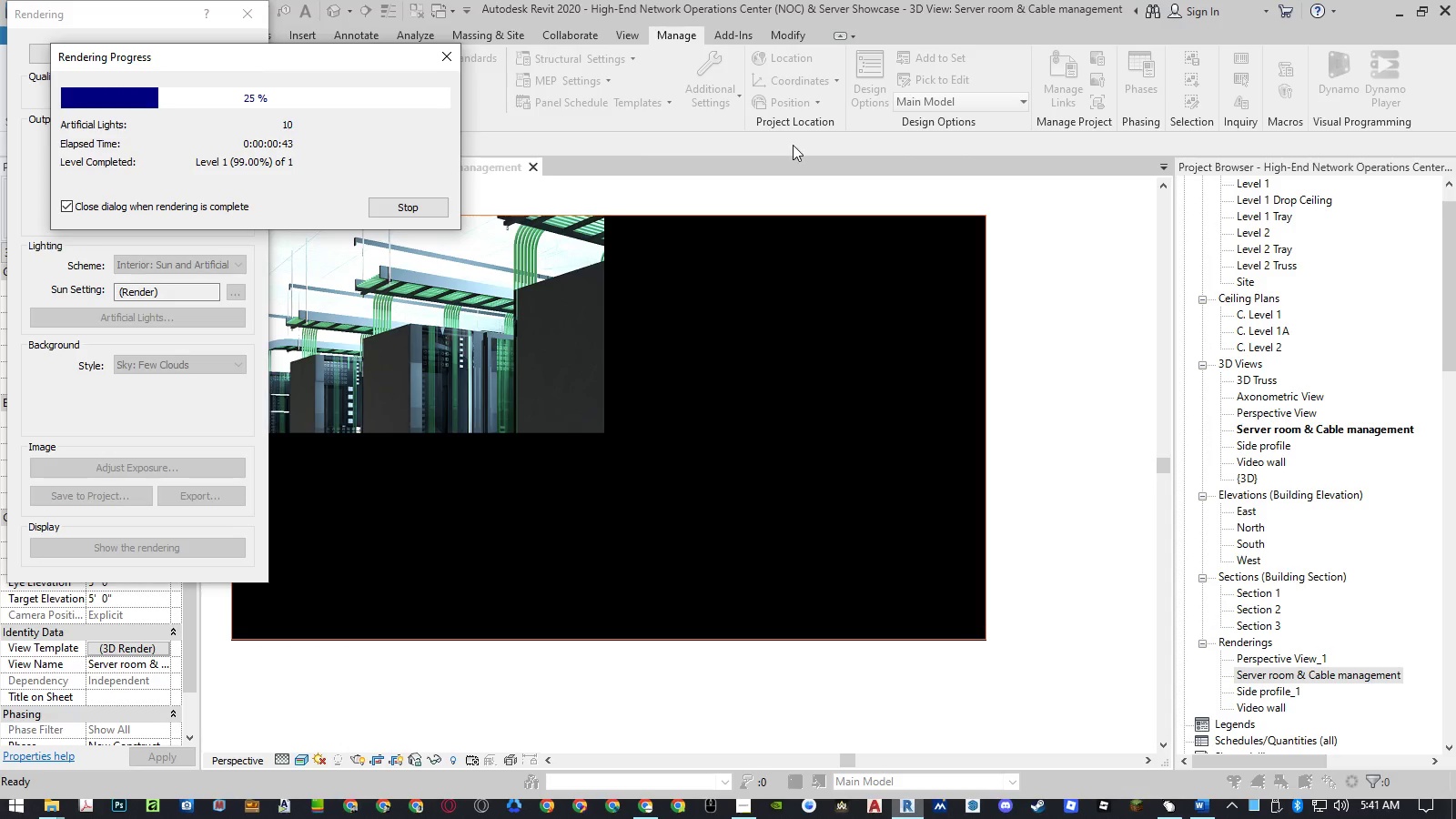 
left_click([248, 60])
 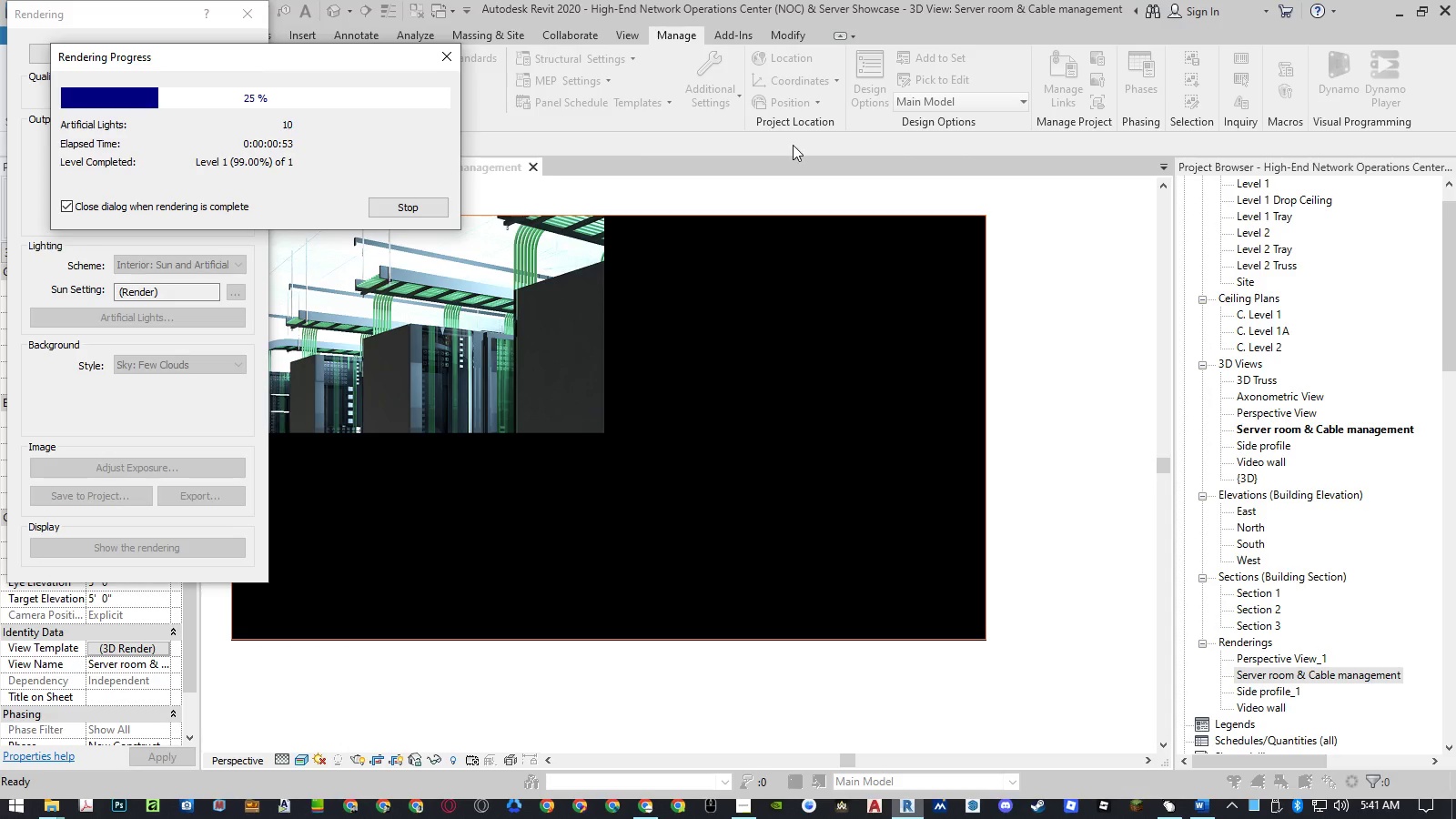 
wait(10.0)
 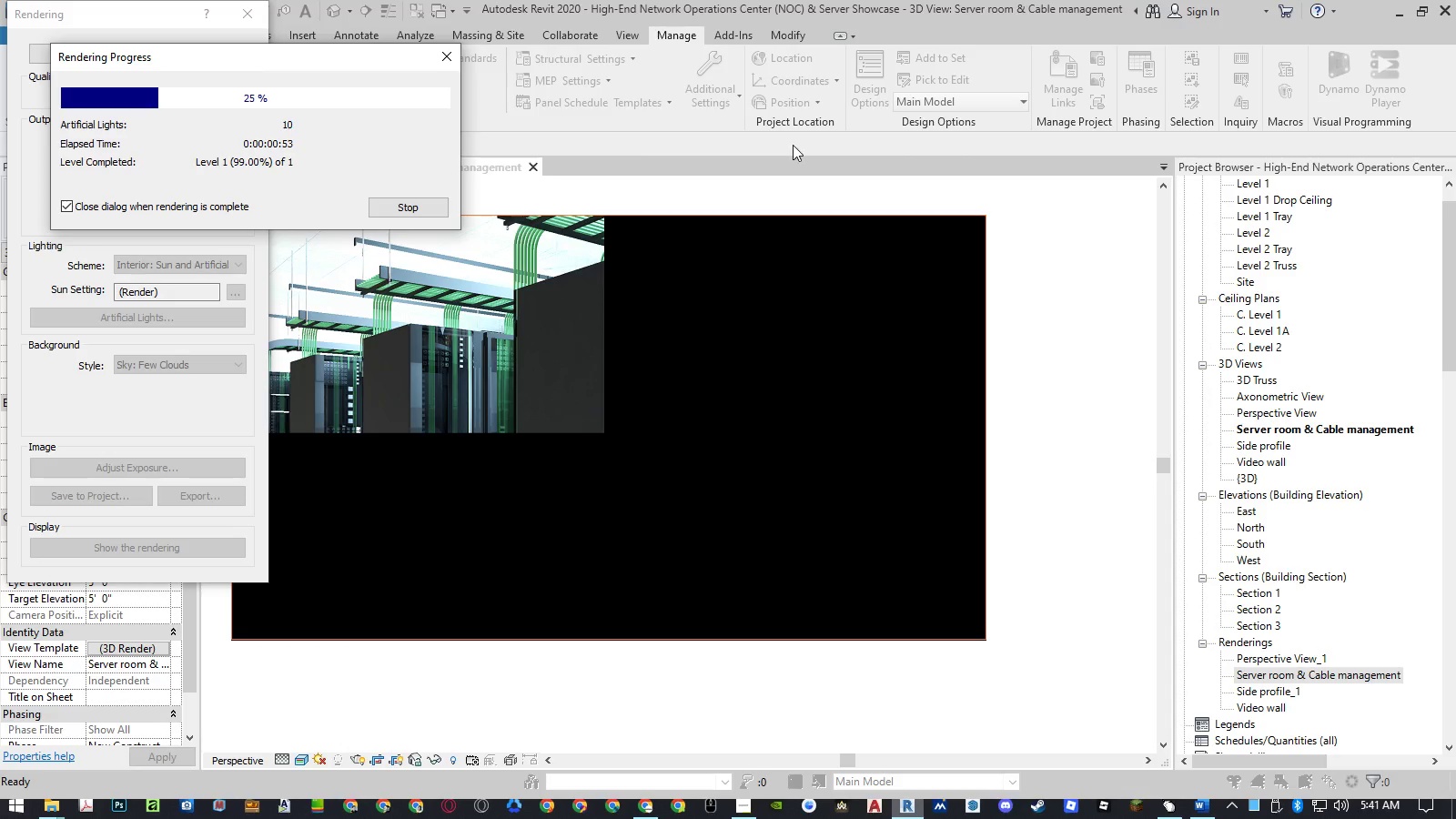 
left_click([248, 60])
 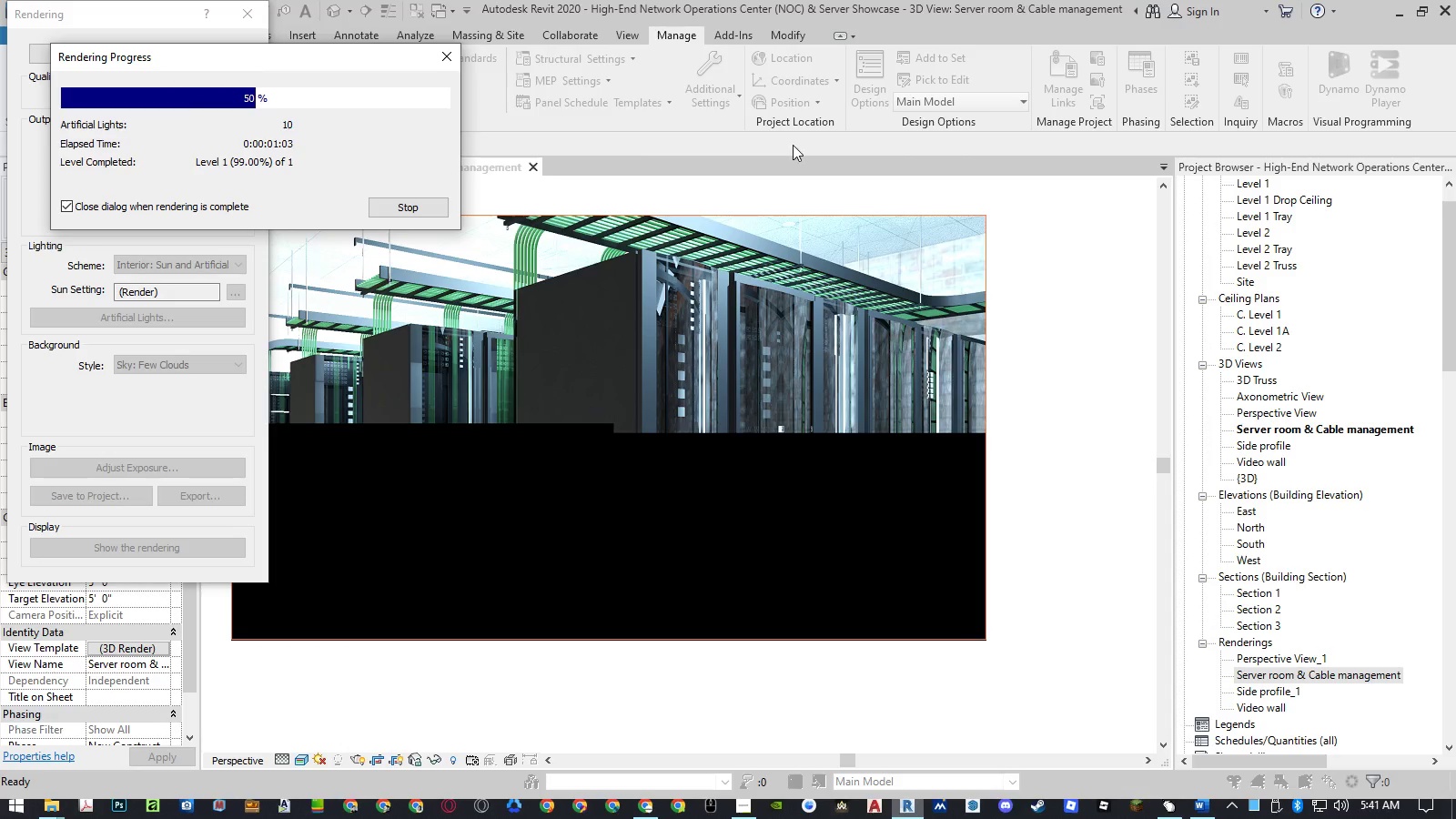 
wait(10.03)
 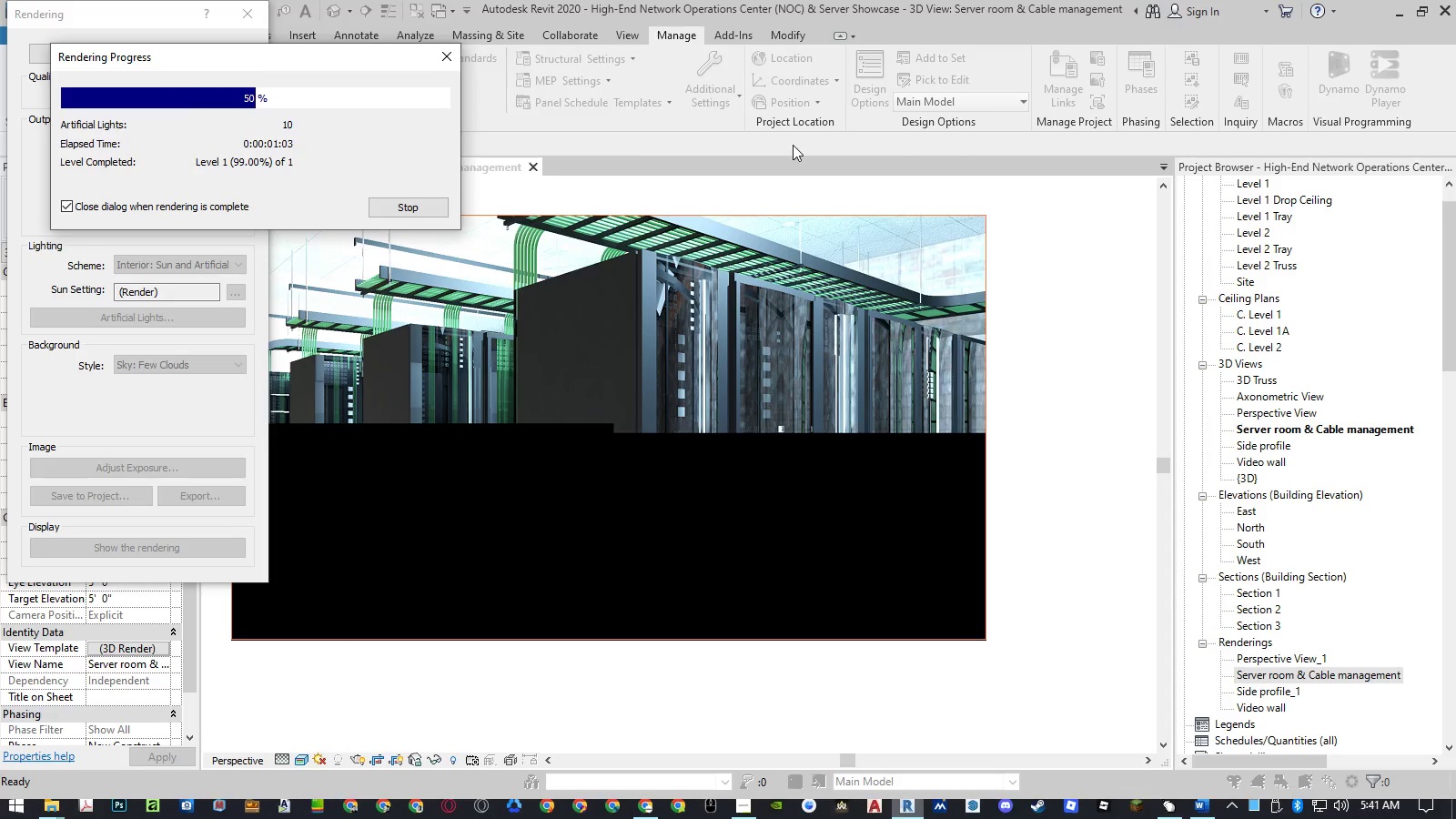 
left_click([248, 60])
 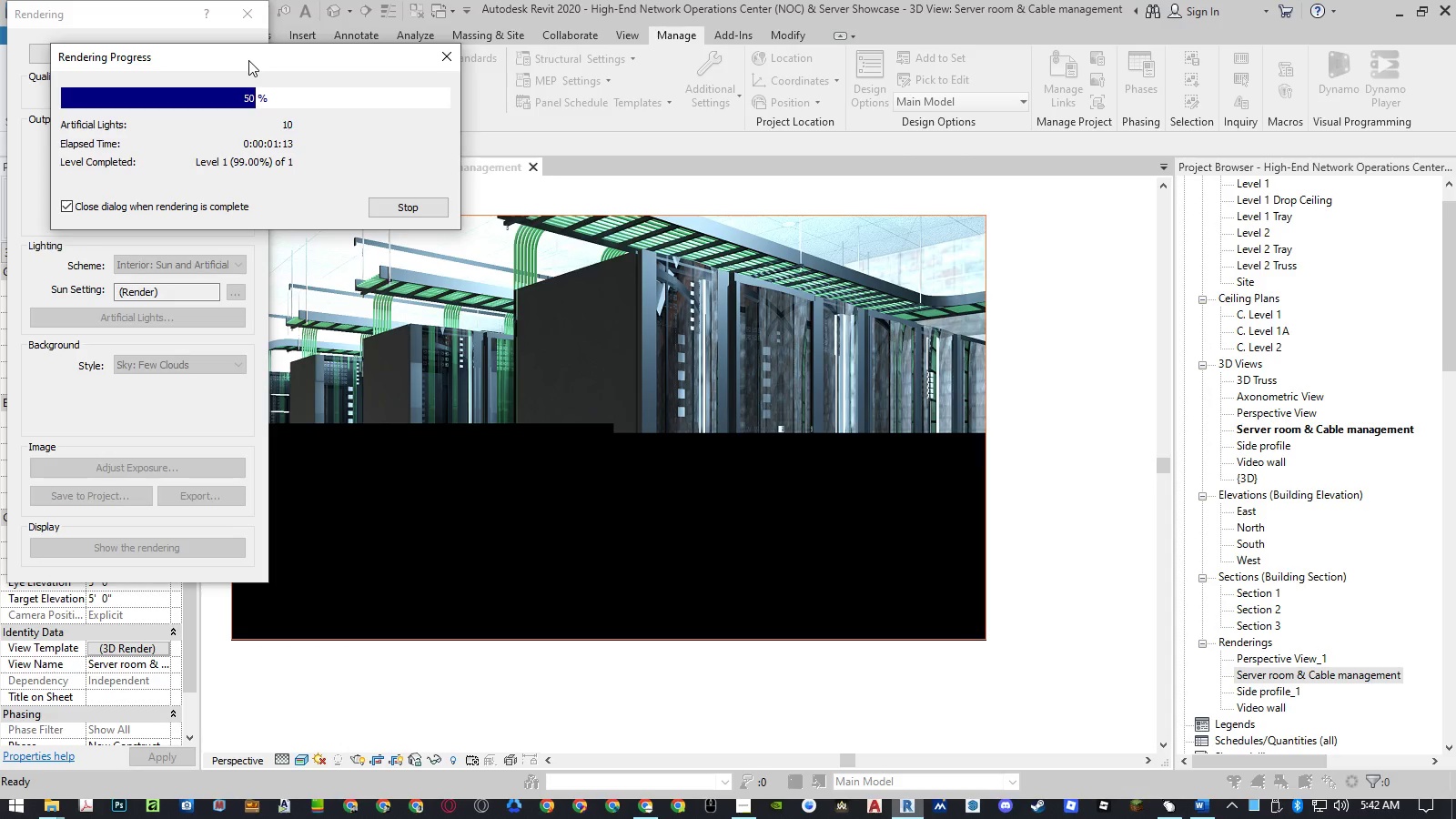 
wait(10.03)
 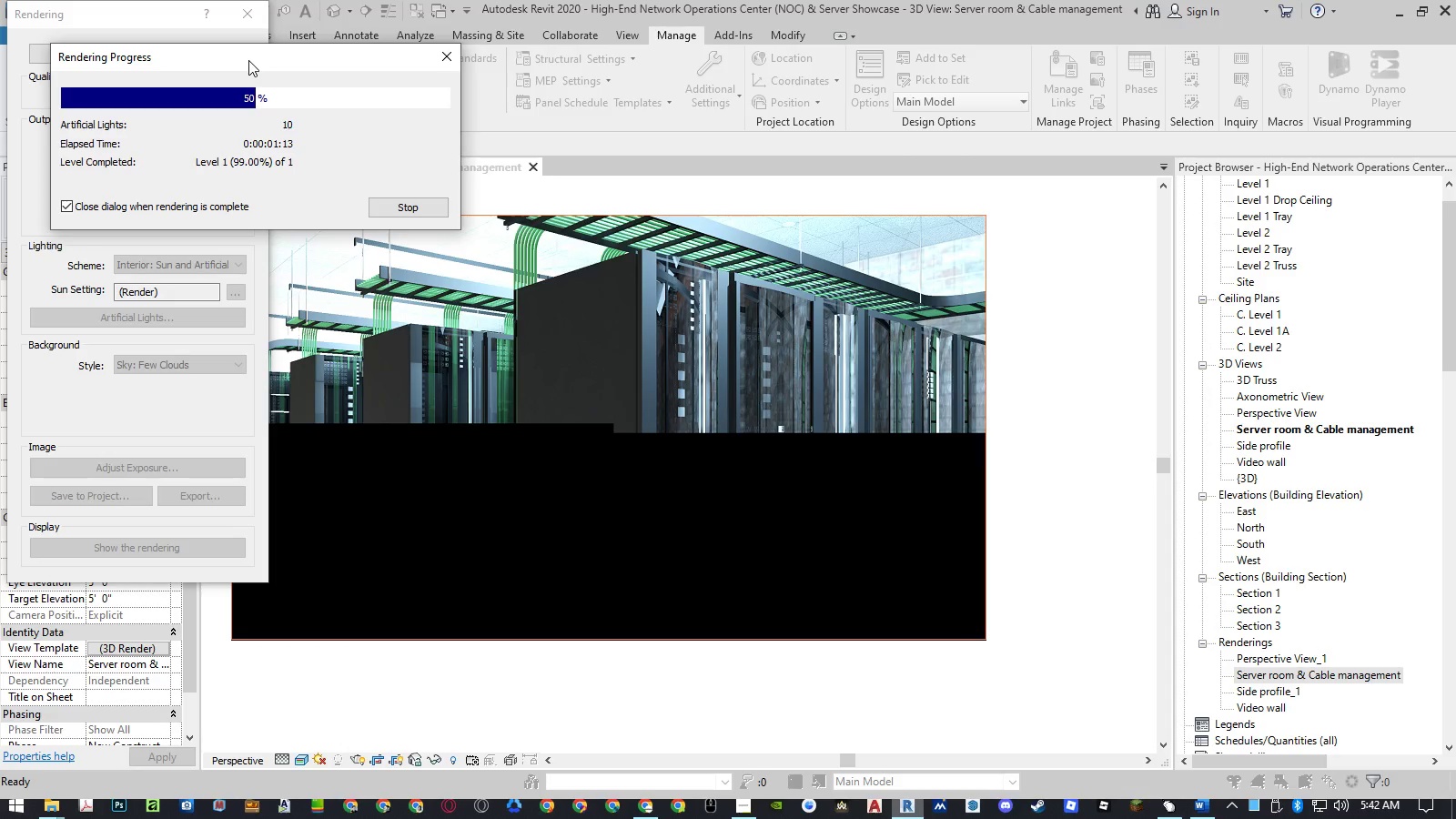 
left_click([248, 60])
 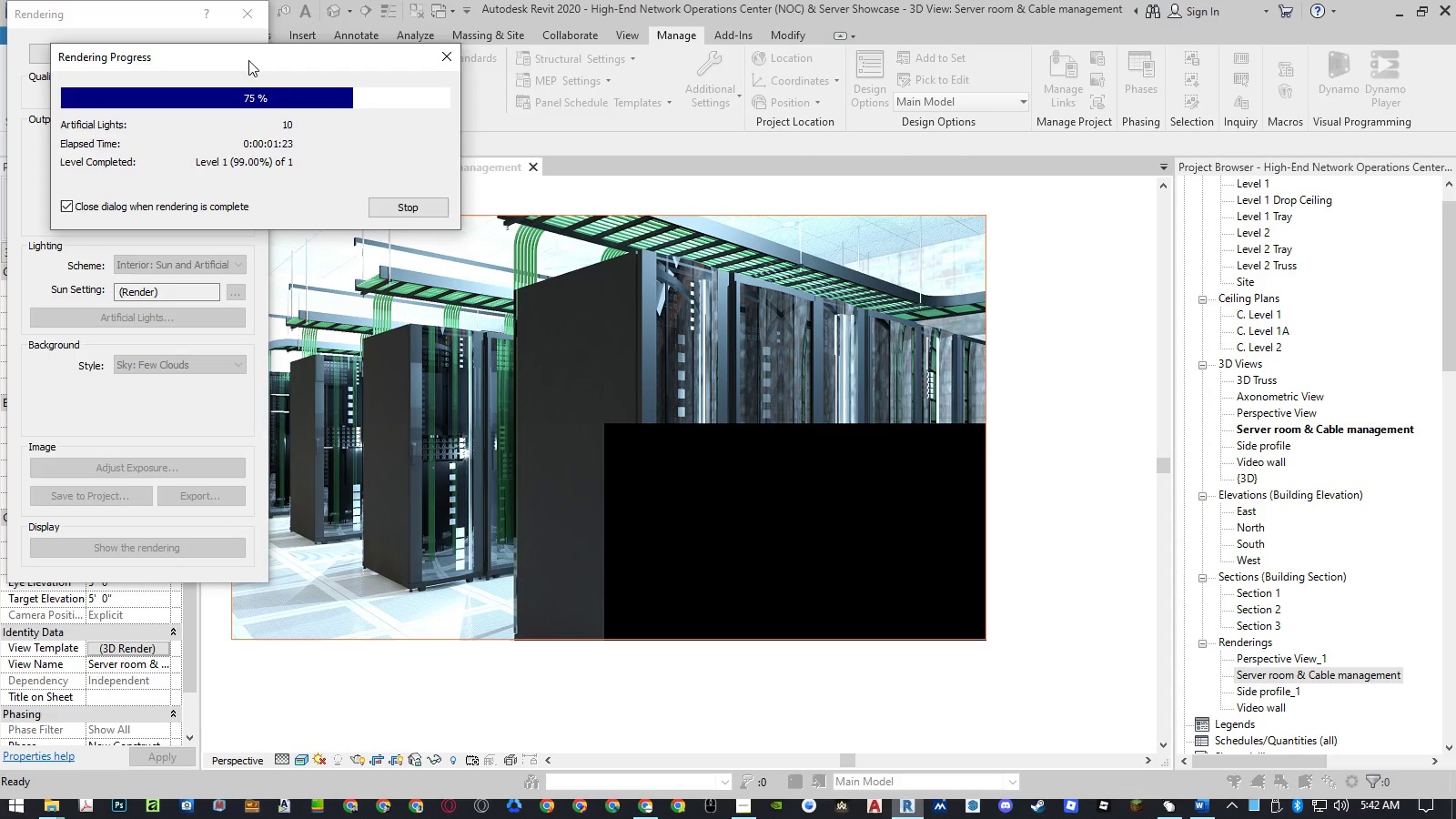 
wait(10.06)
 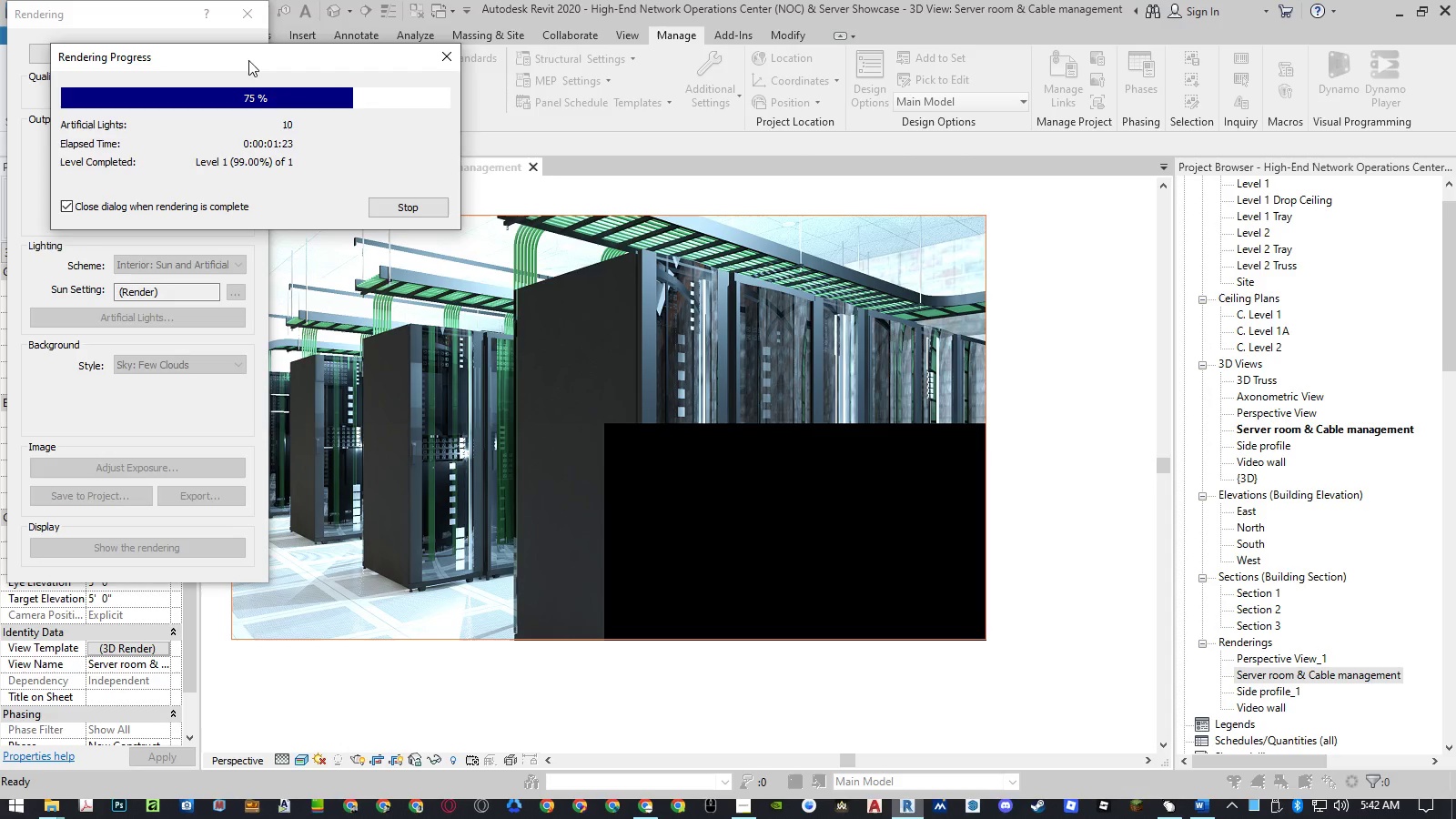 
left_click([248, 60])
 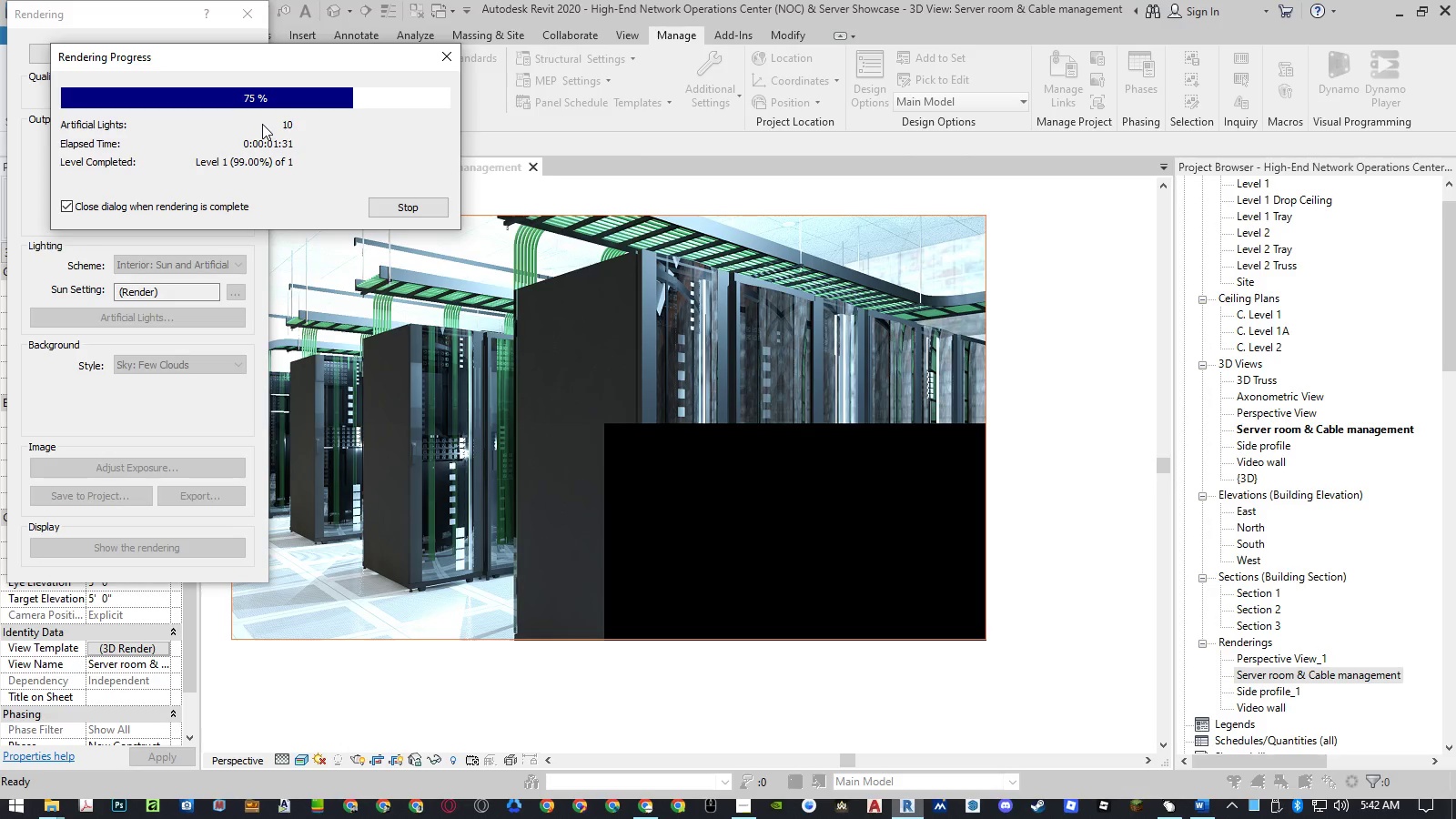 
wait(8.45)
 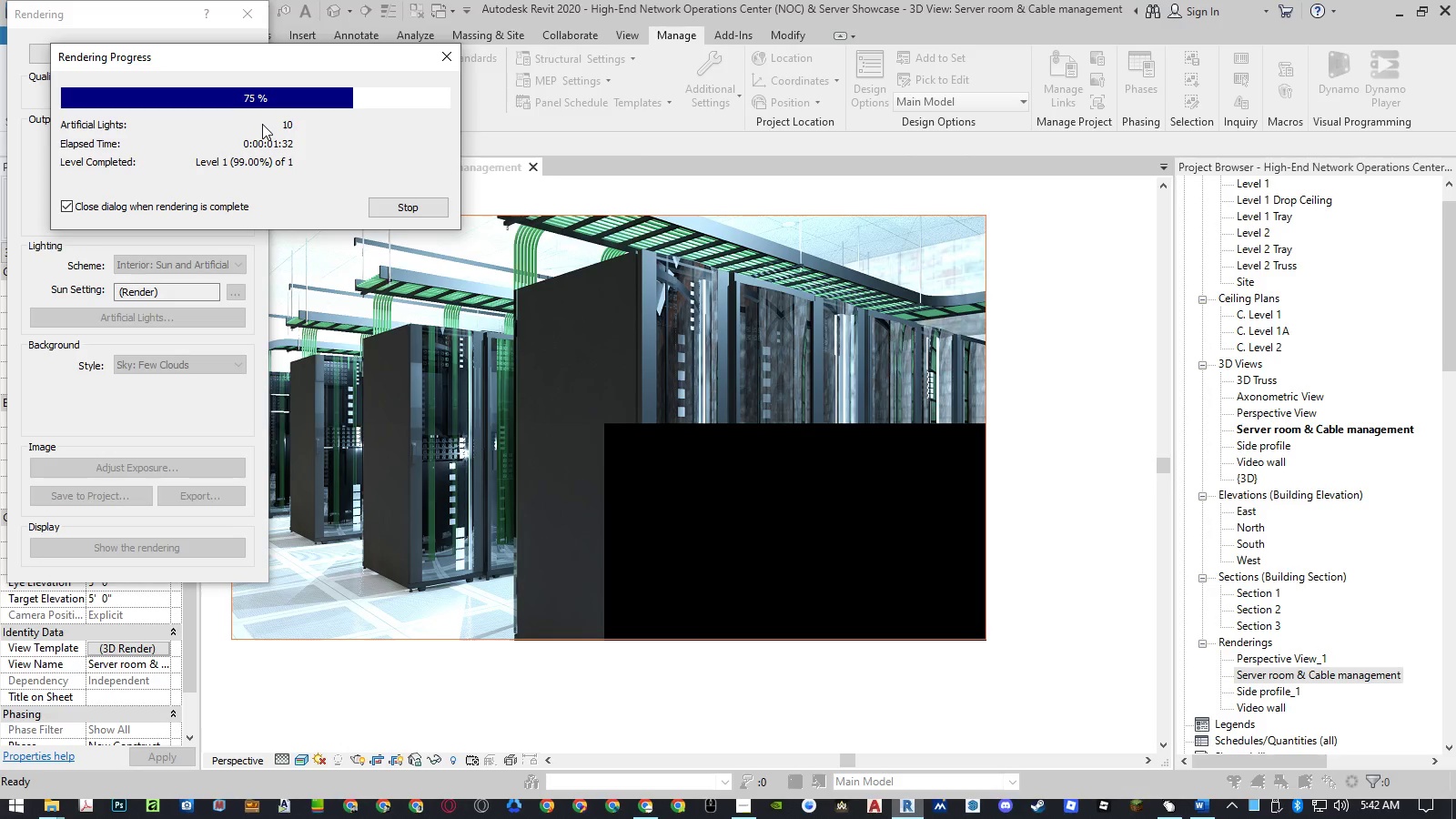 
key(Shift+F8)
 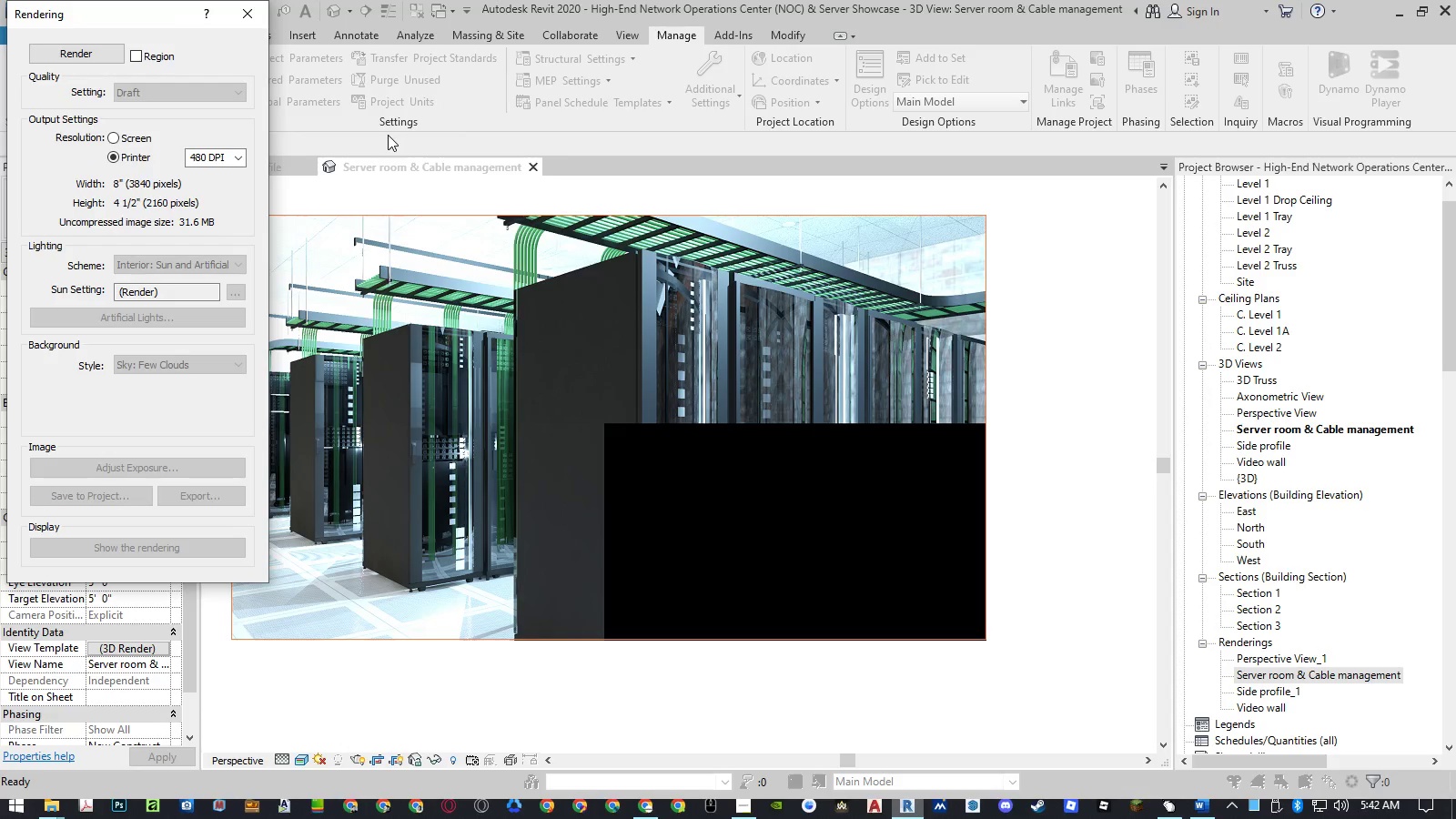 
wait(7.67)
 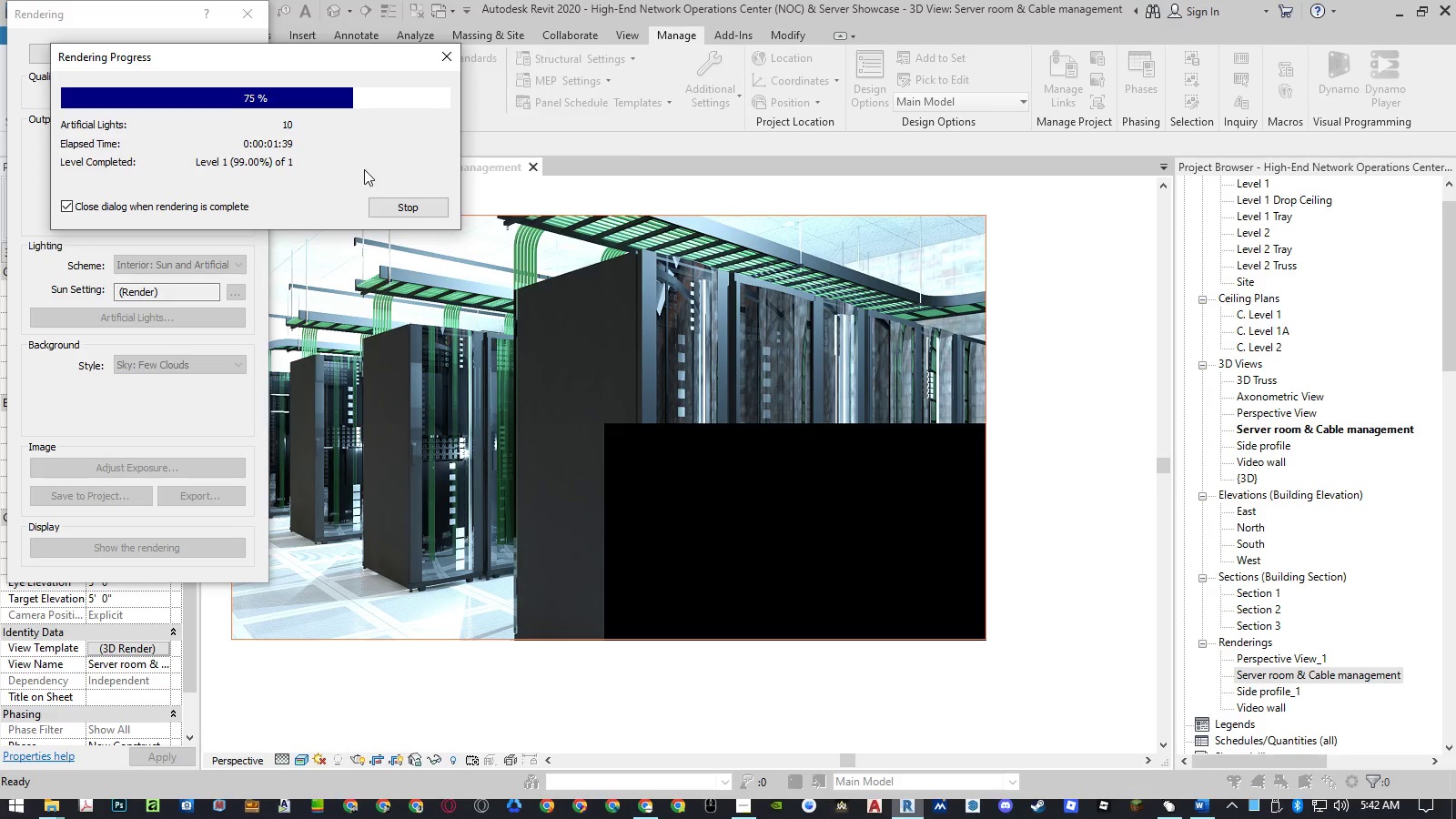 
left_click([195, 496])
 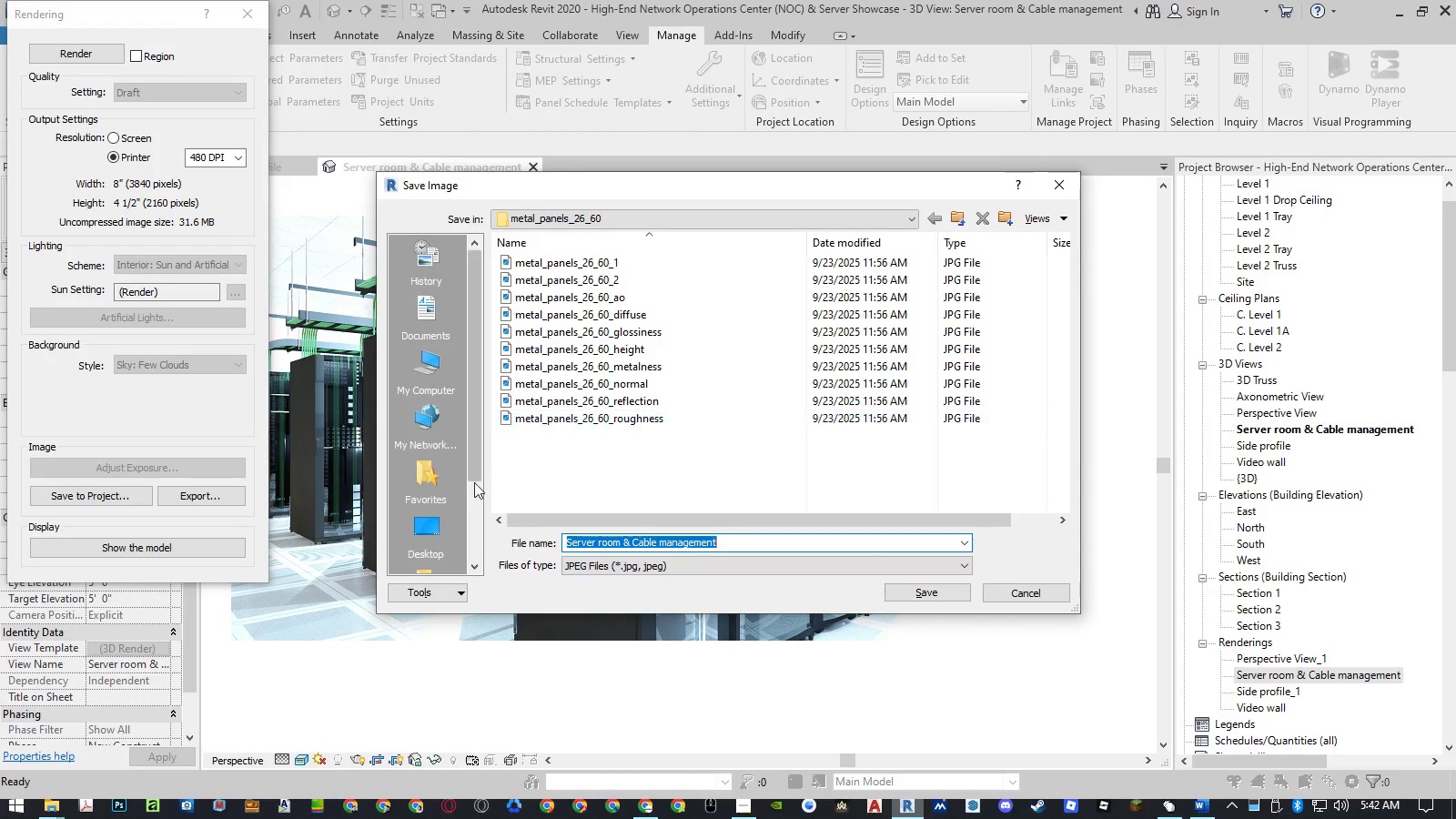 
wait(5.53)
 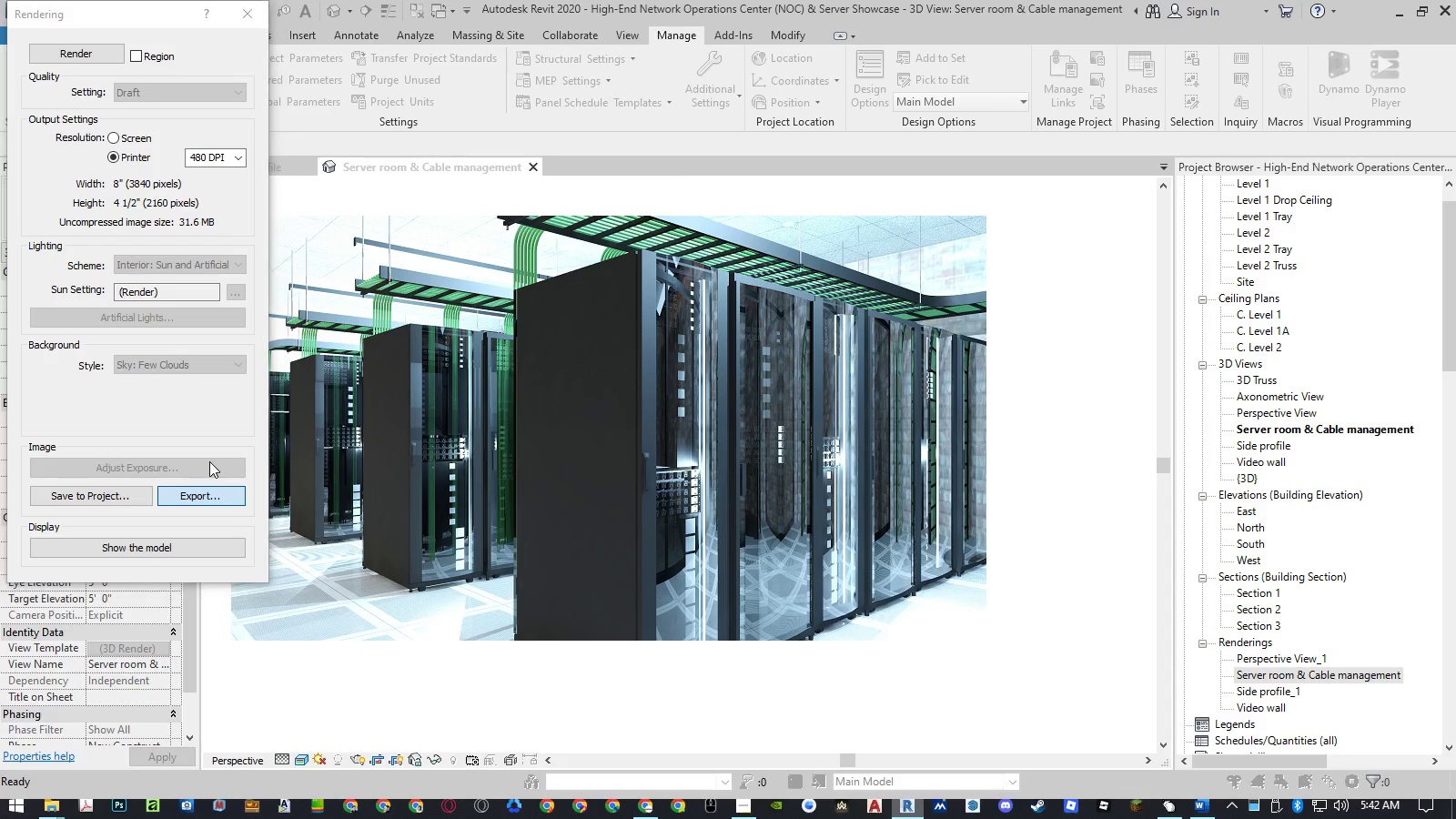 
left_click([418, 365])
 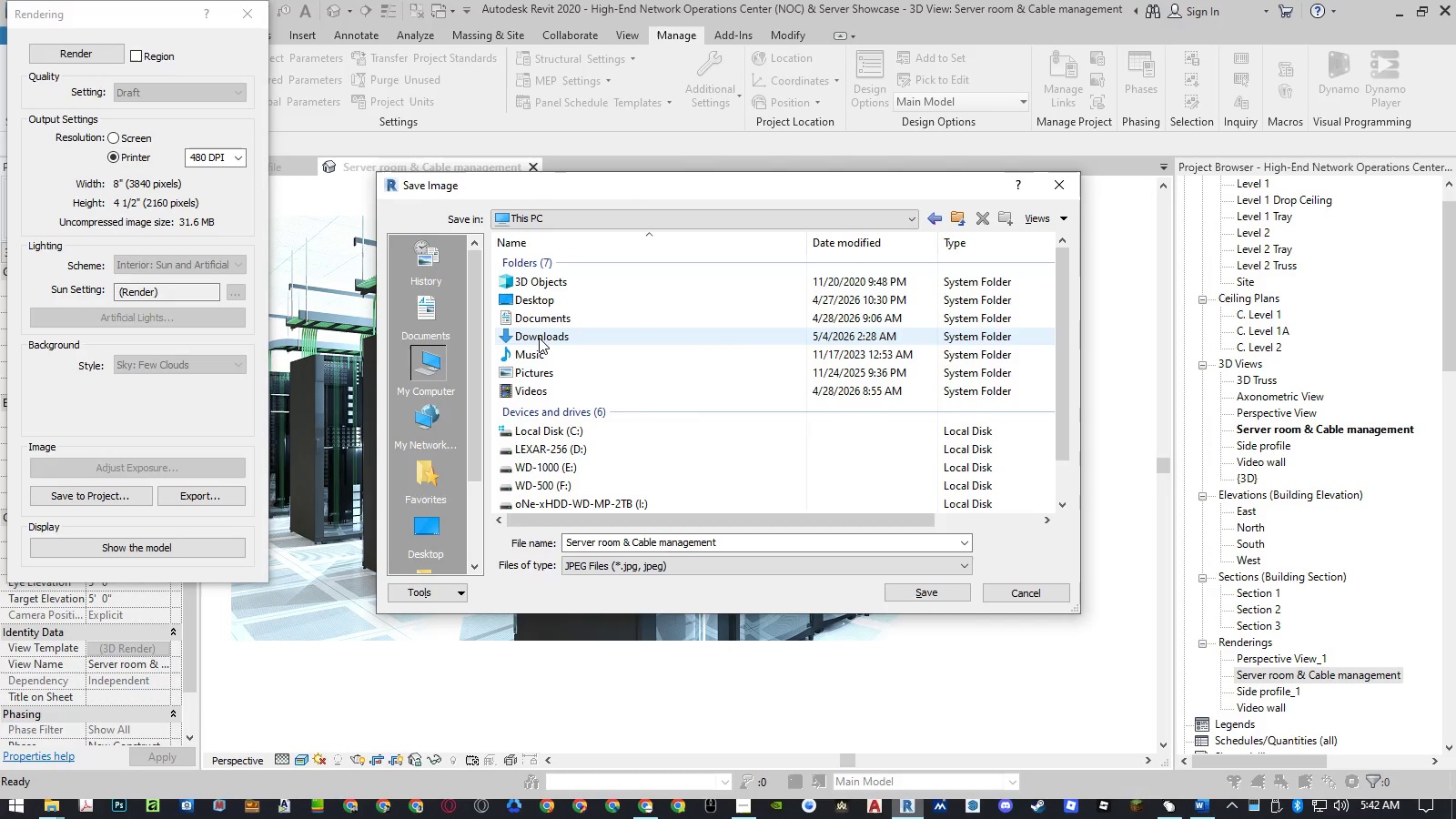 
double_click([539, 338])
 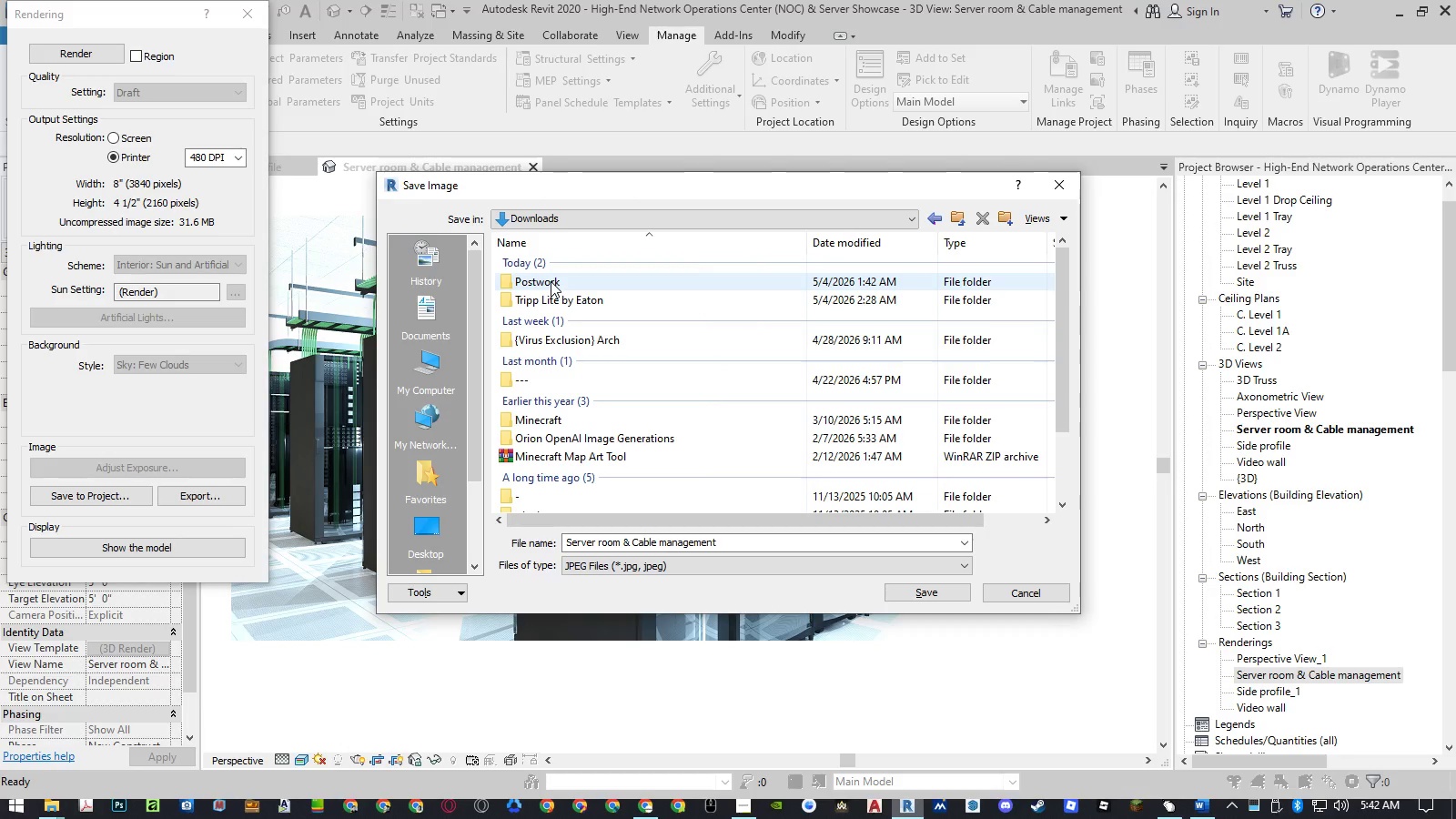 
double_click([551, 281])
 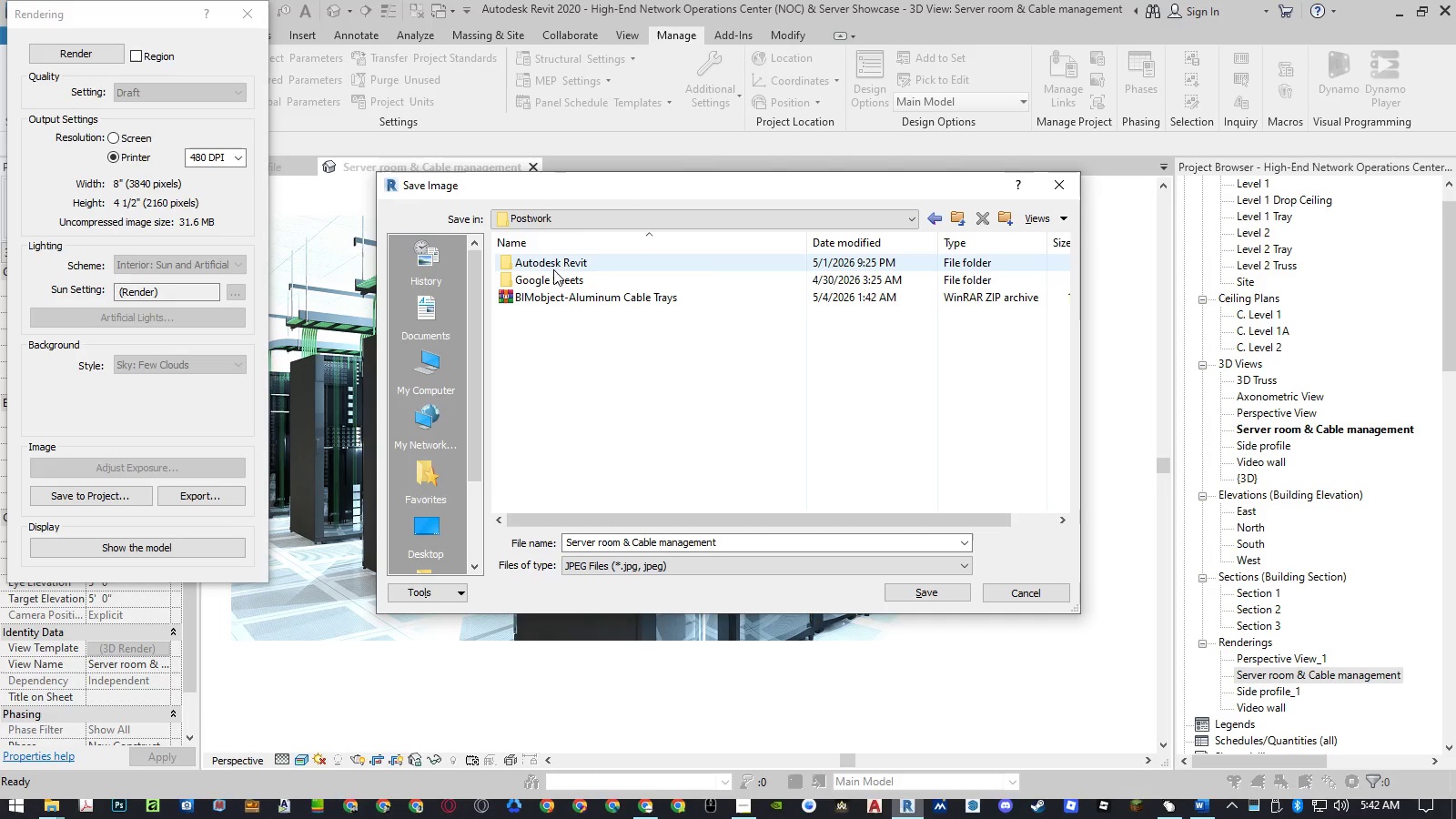 
double_click([553, 264])
 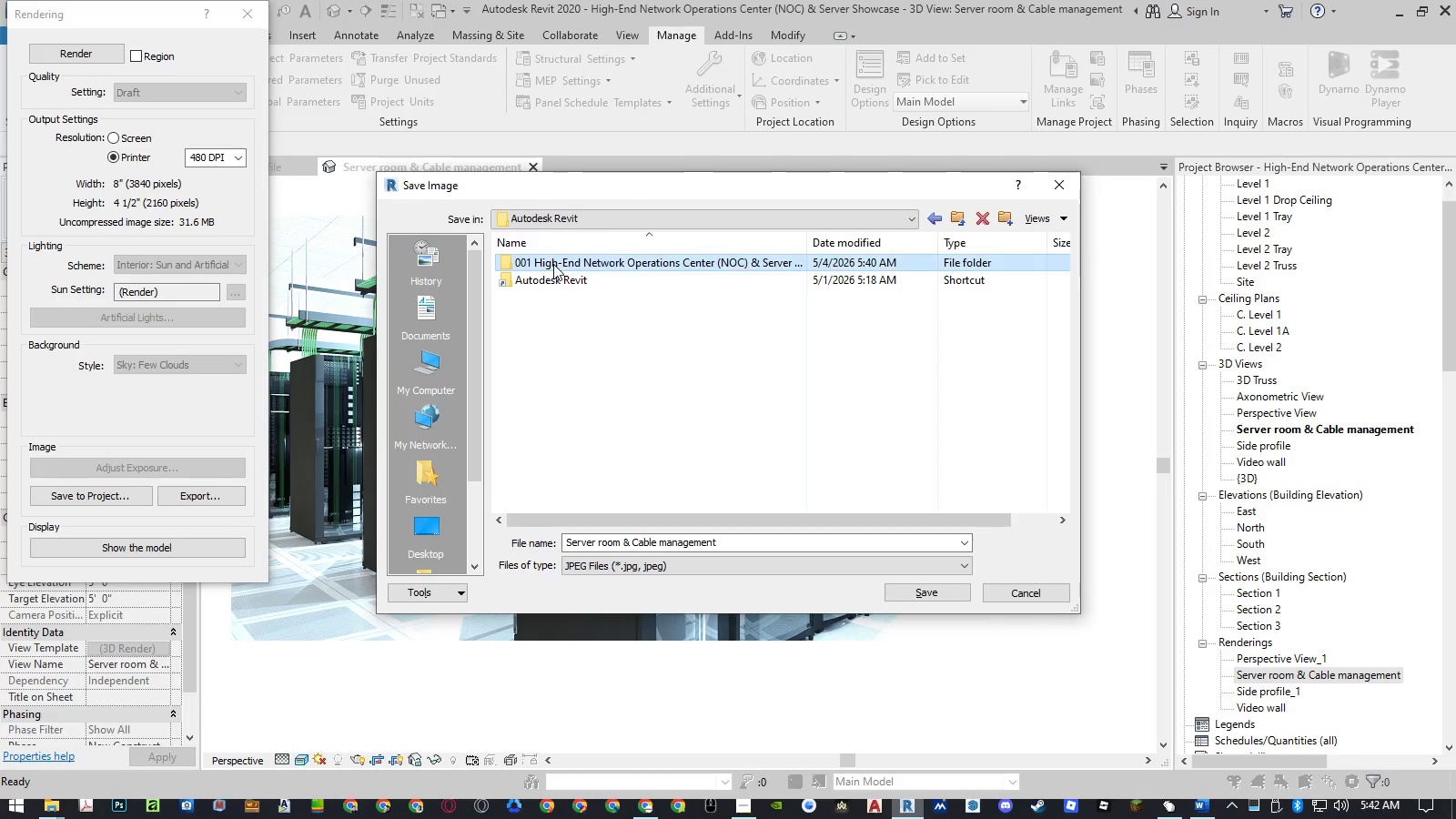 
double_click([553, 264])
 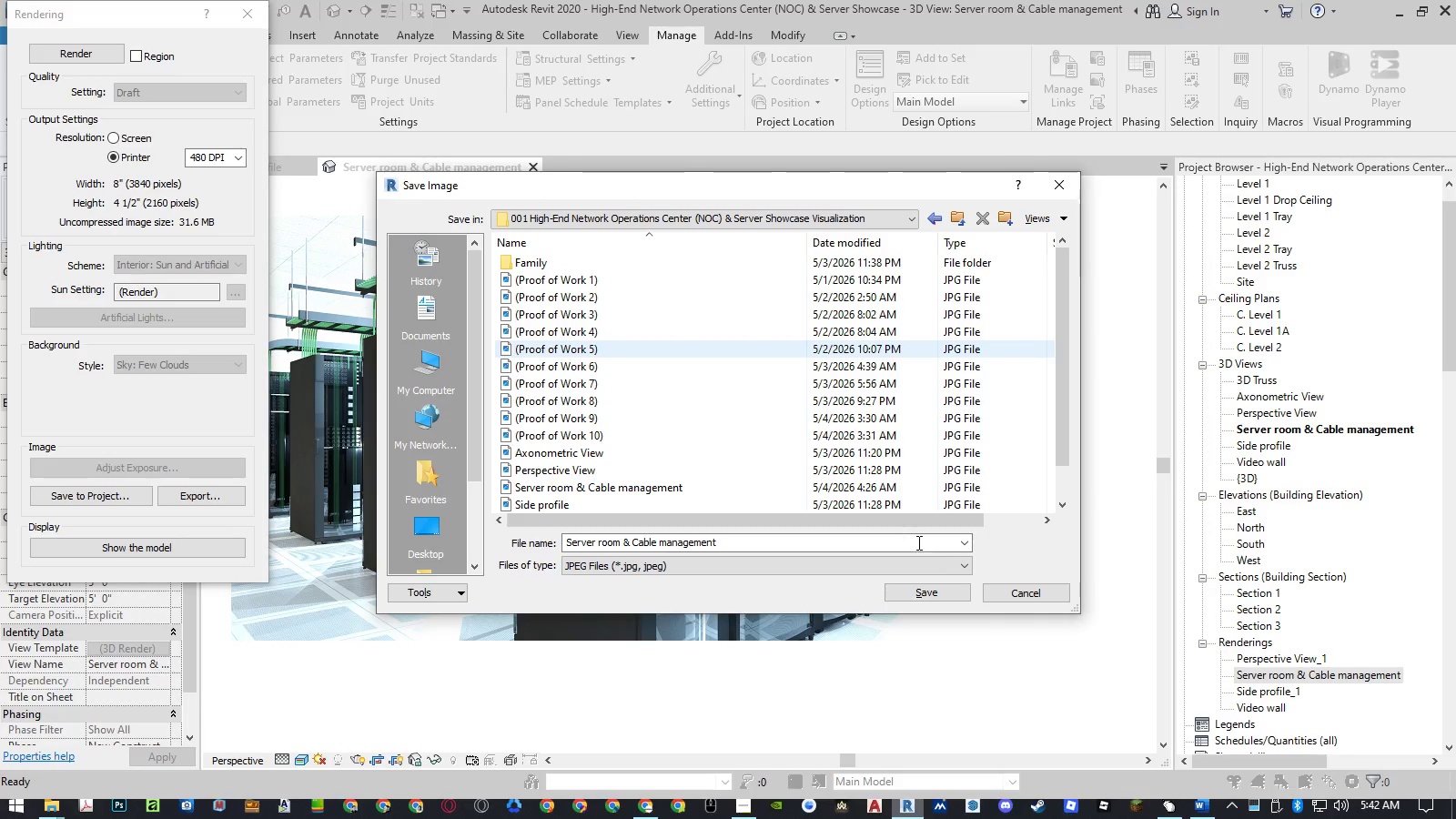 
left_click([942, 595])
 